 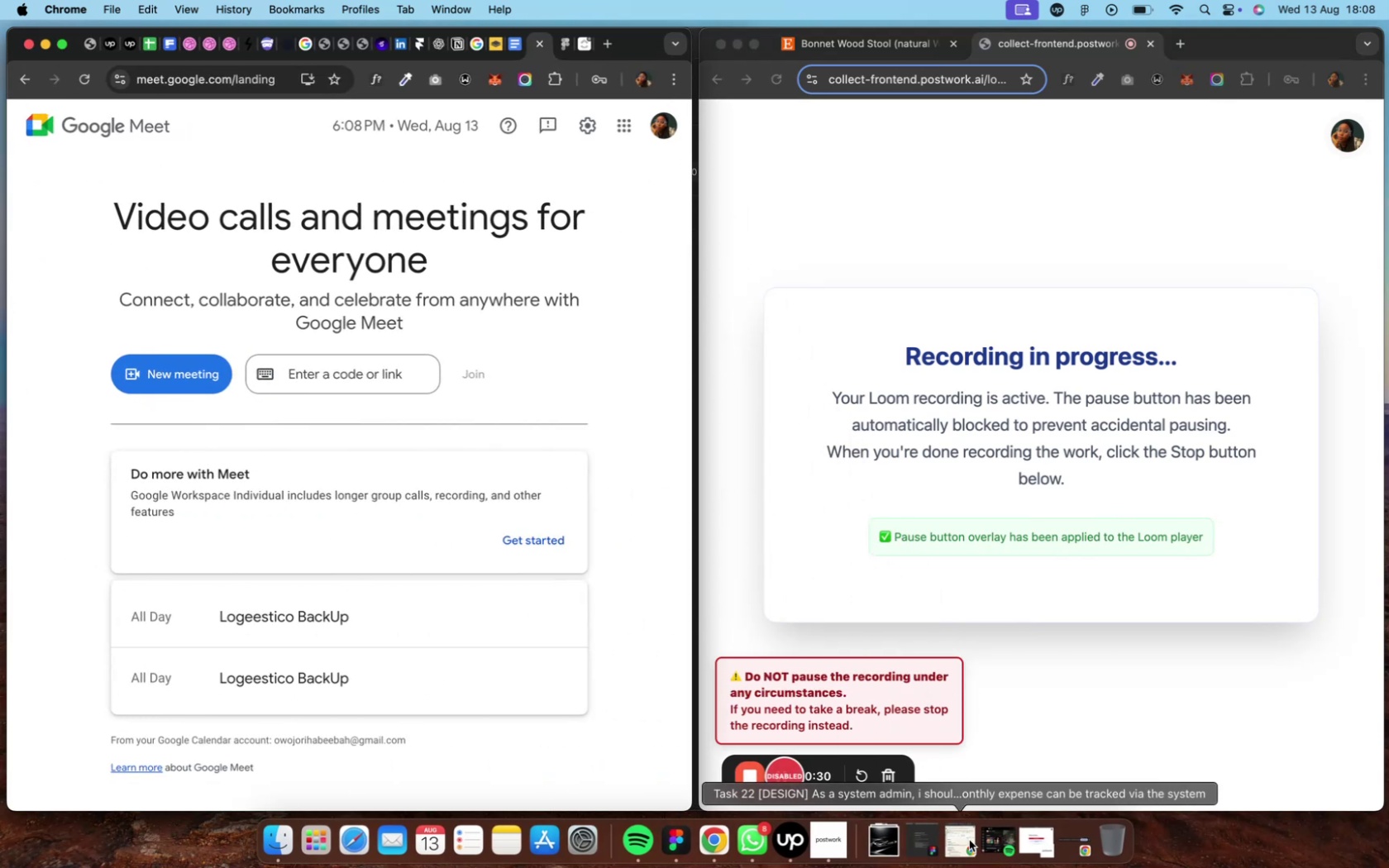 
left_click([45, 50])
 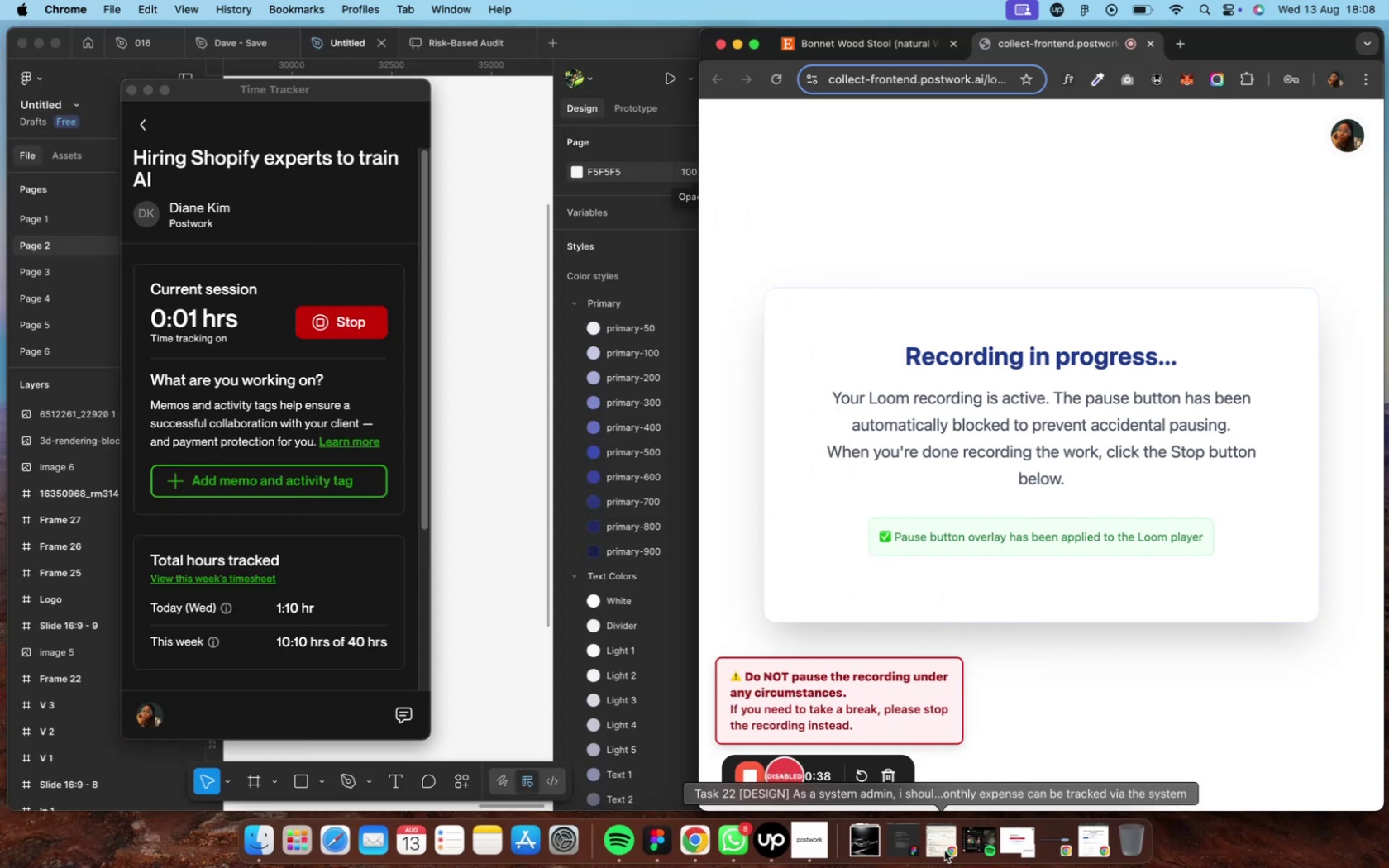 
wait(10.6)
 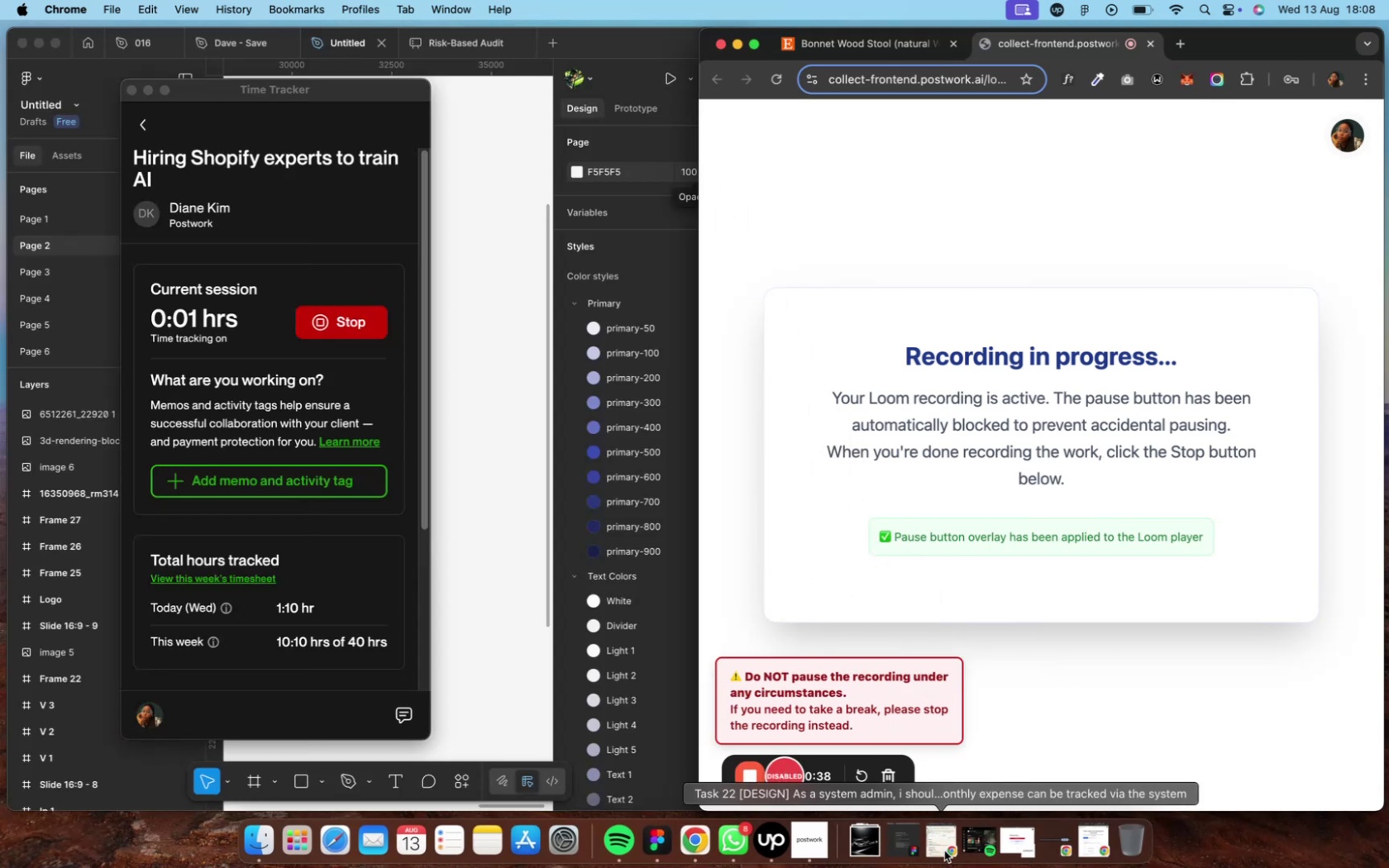 
left_click([943, 851])
 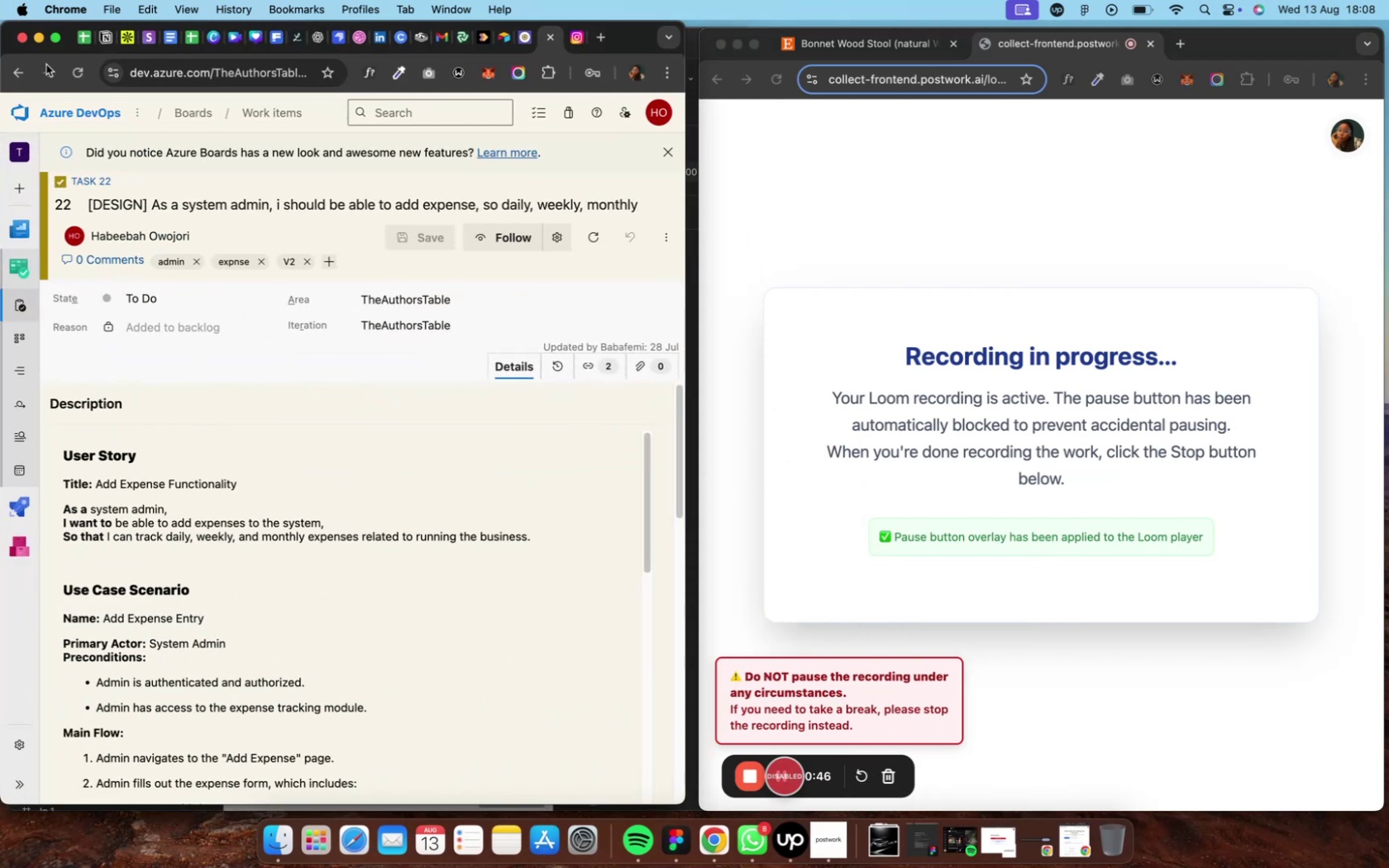 
left_click([36, 35])
 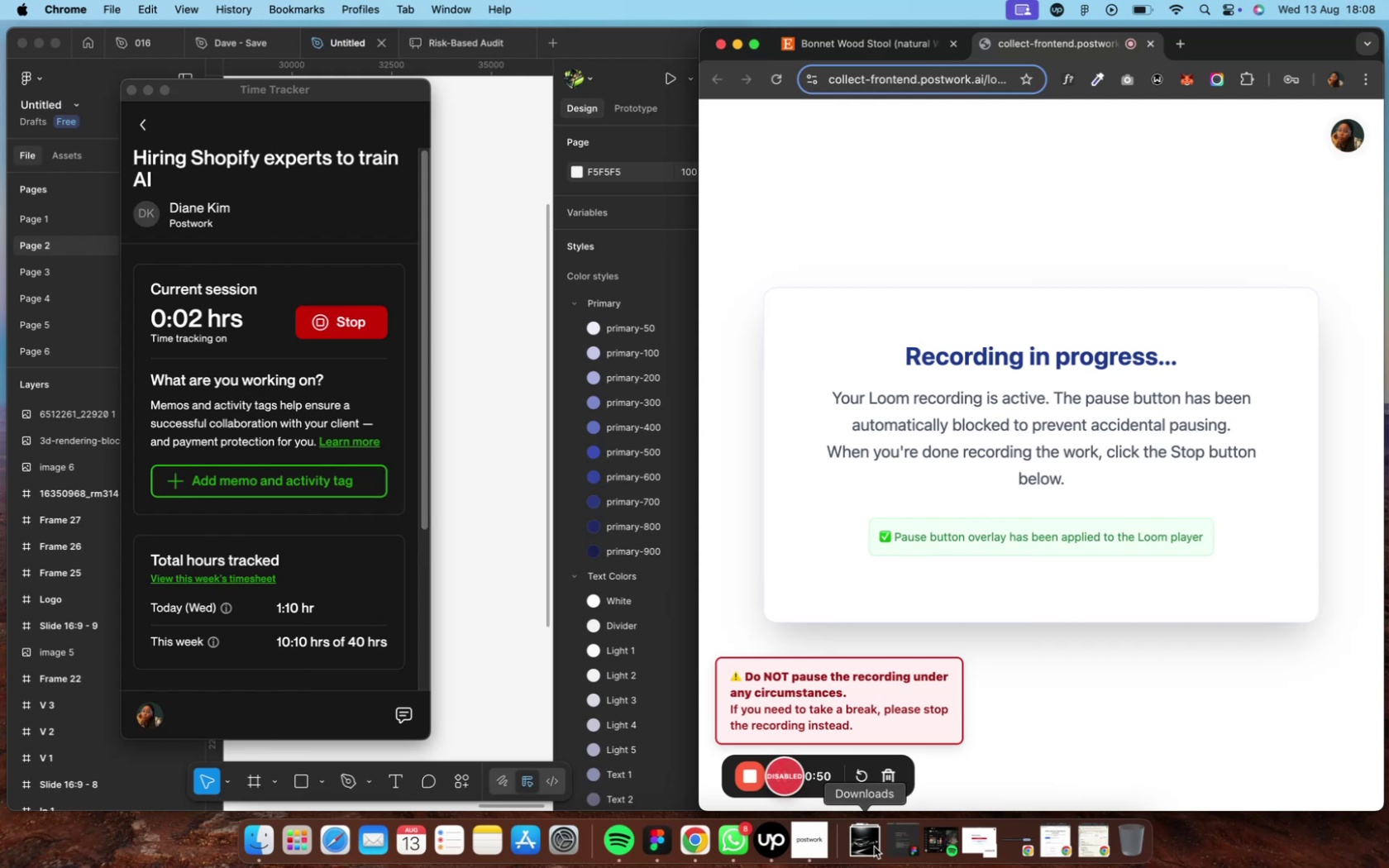 
wait(8.68)
 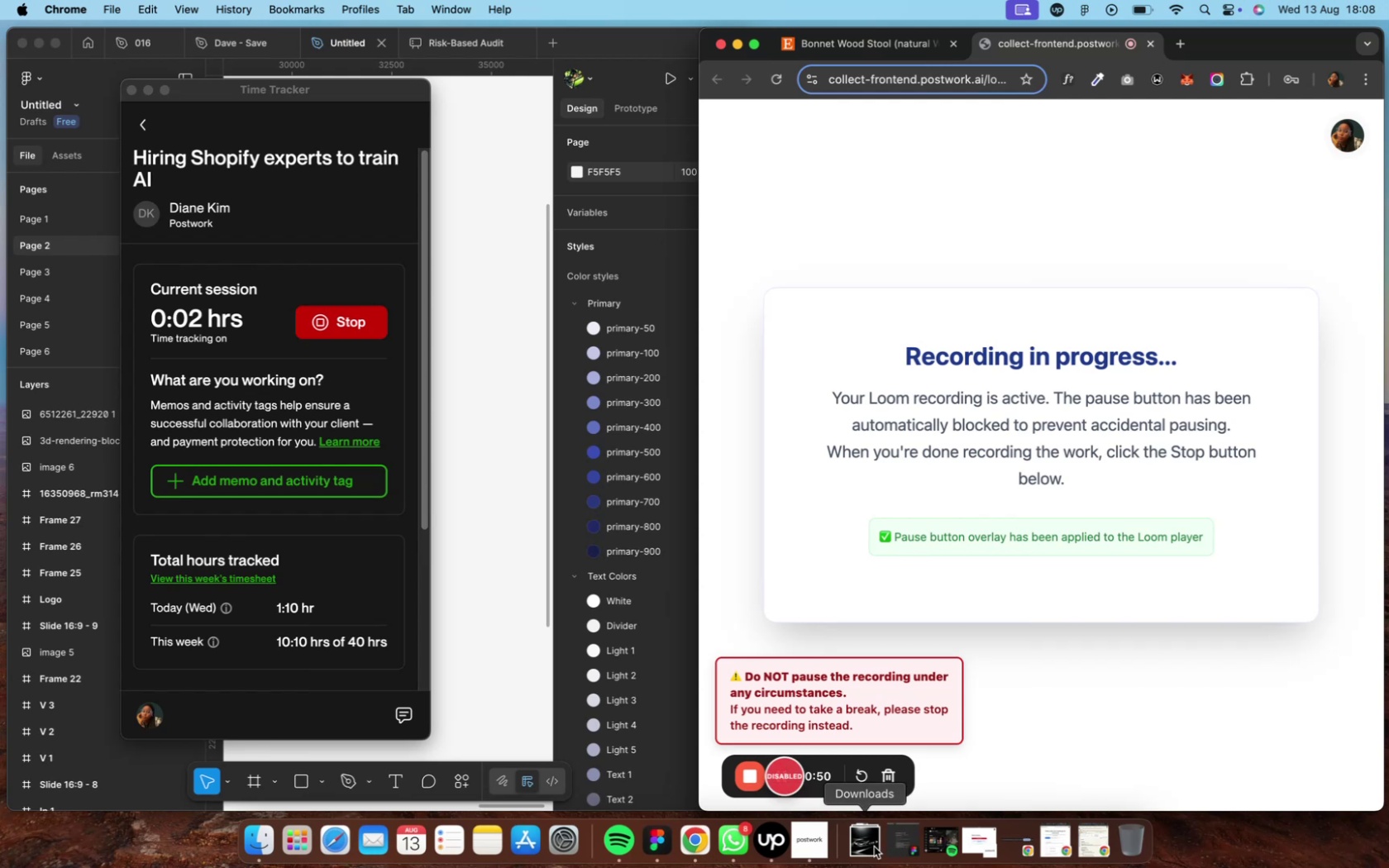 
left_click([1376, 83])
 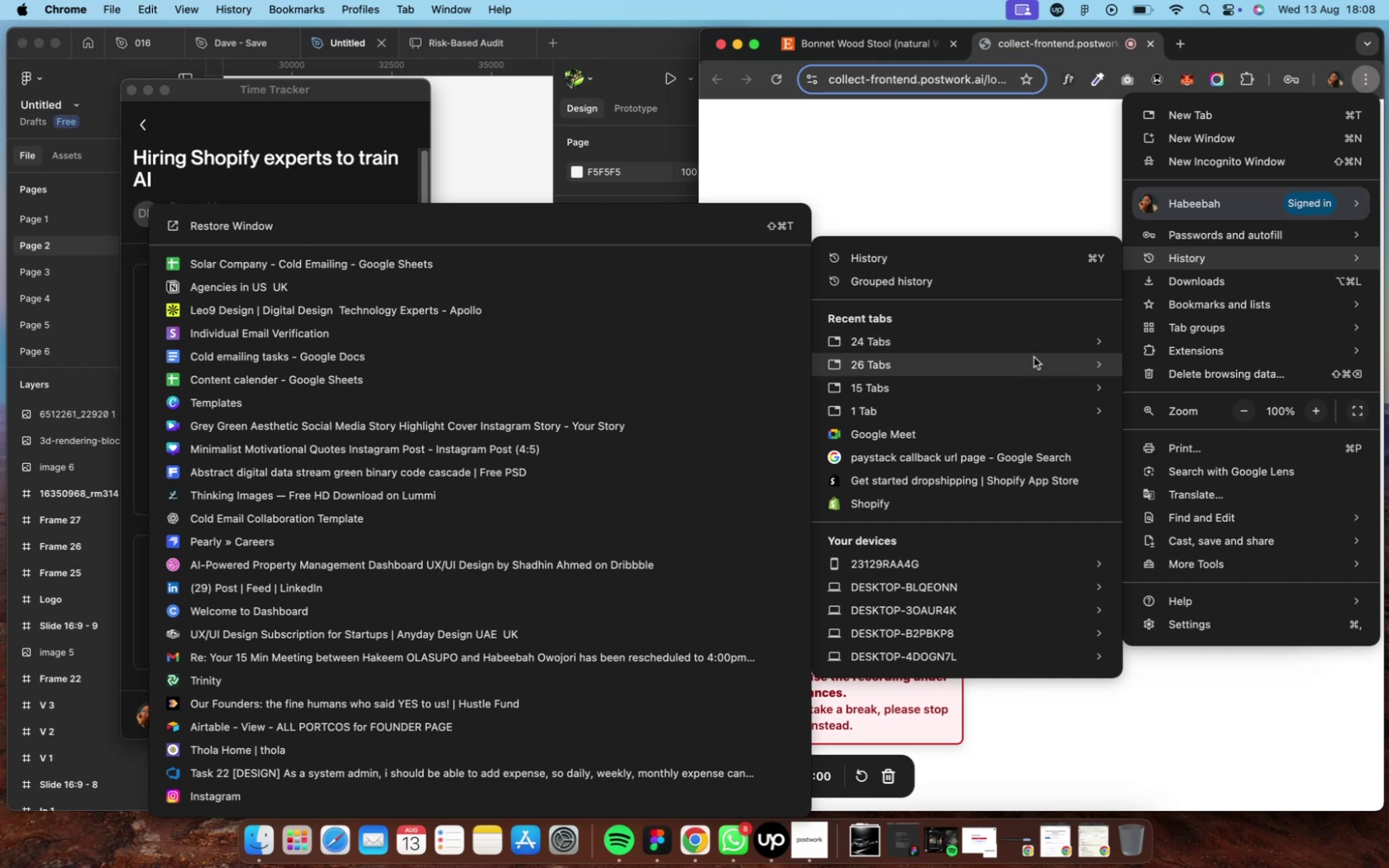 
wait(10.28)
 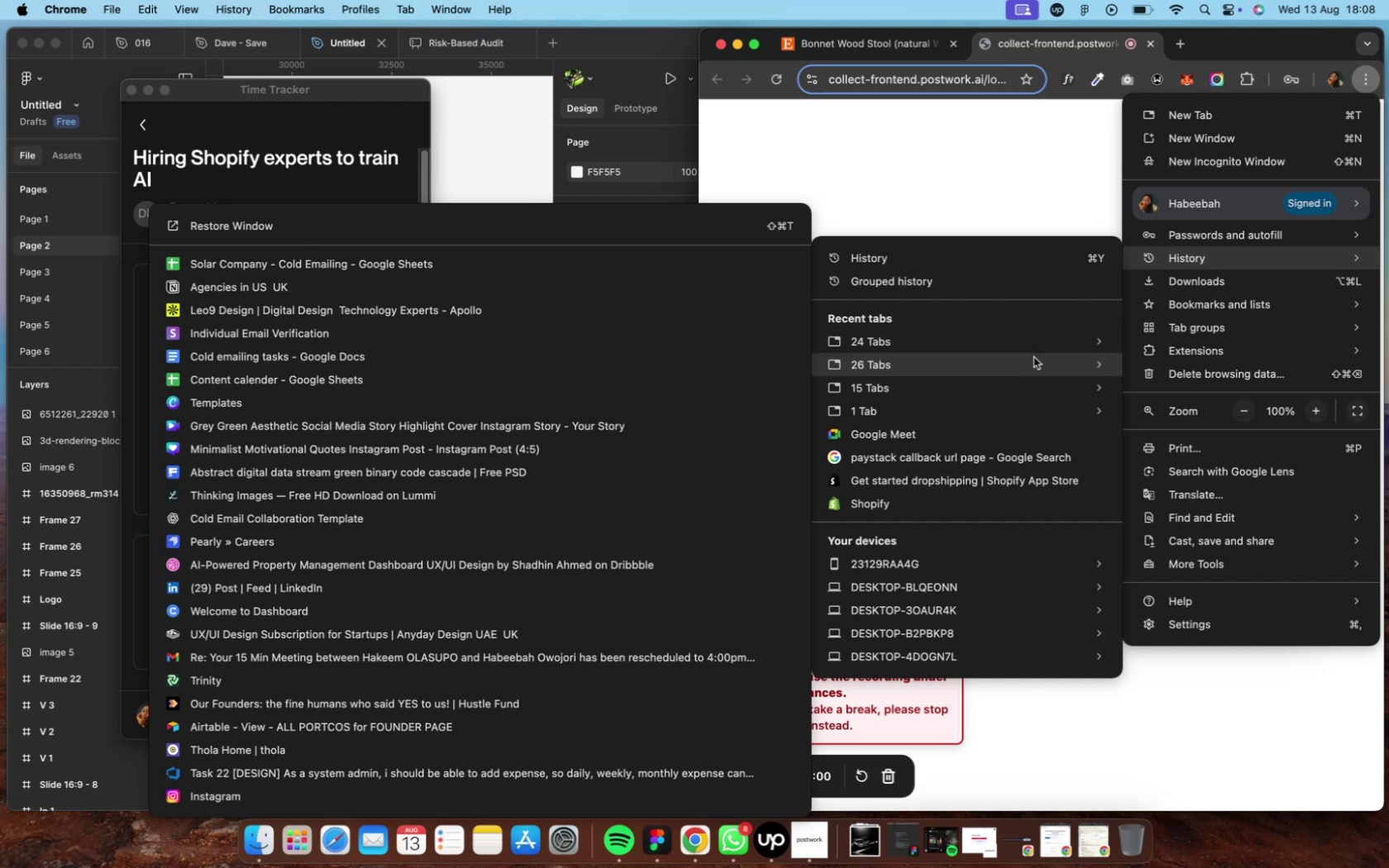 
left_click([685, 388])
 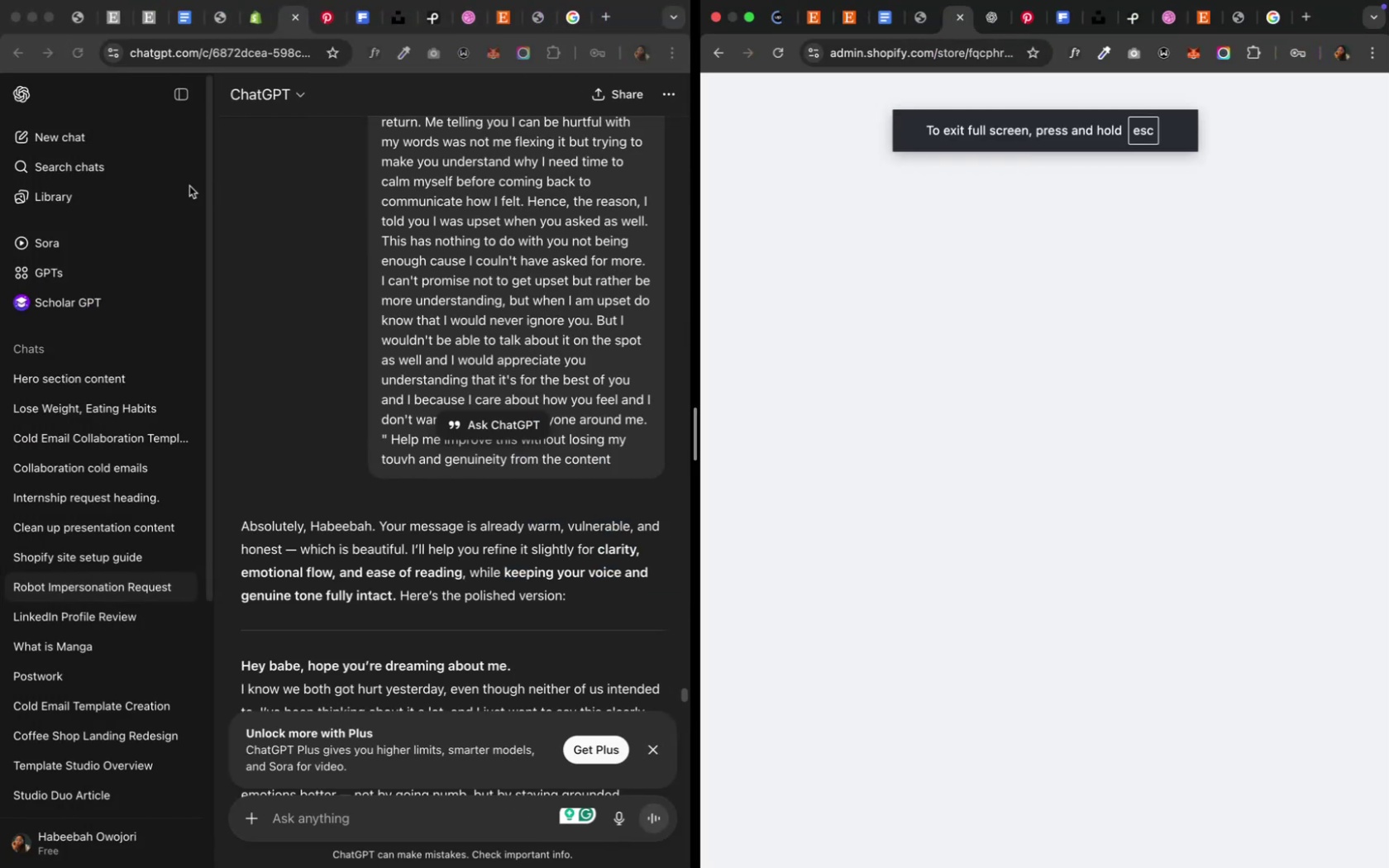 
wait(8.71)
 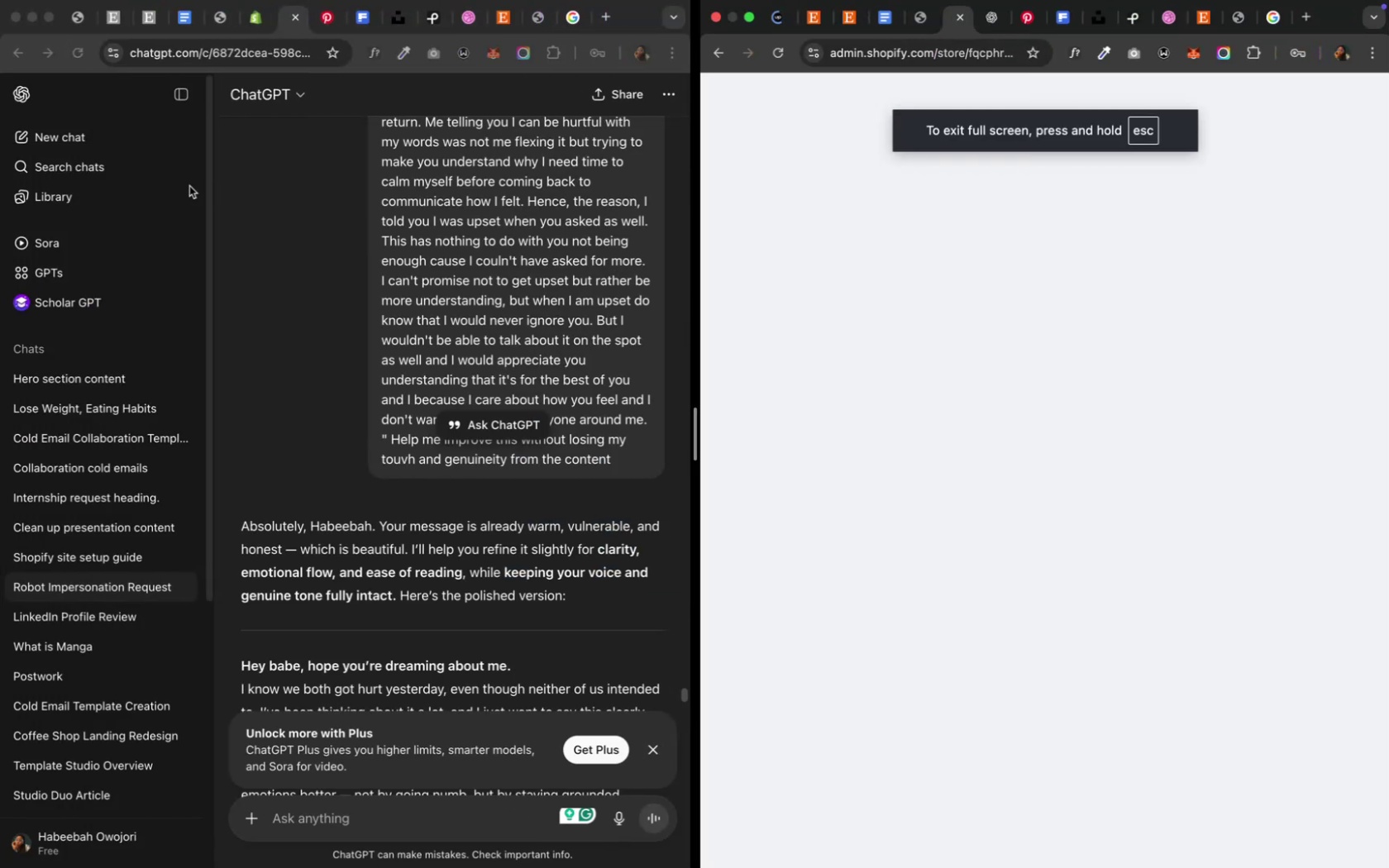 
left_click([88, 385])
 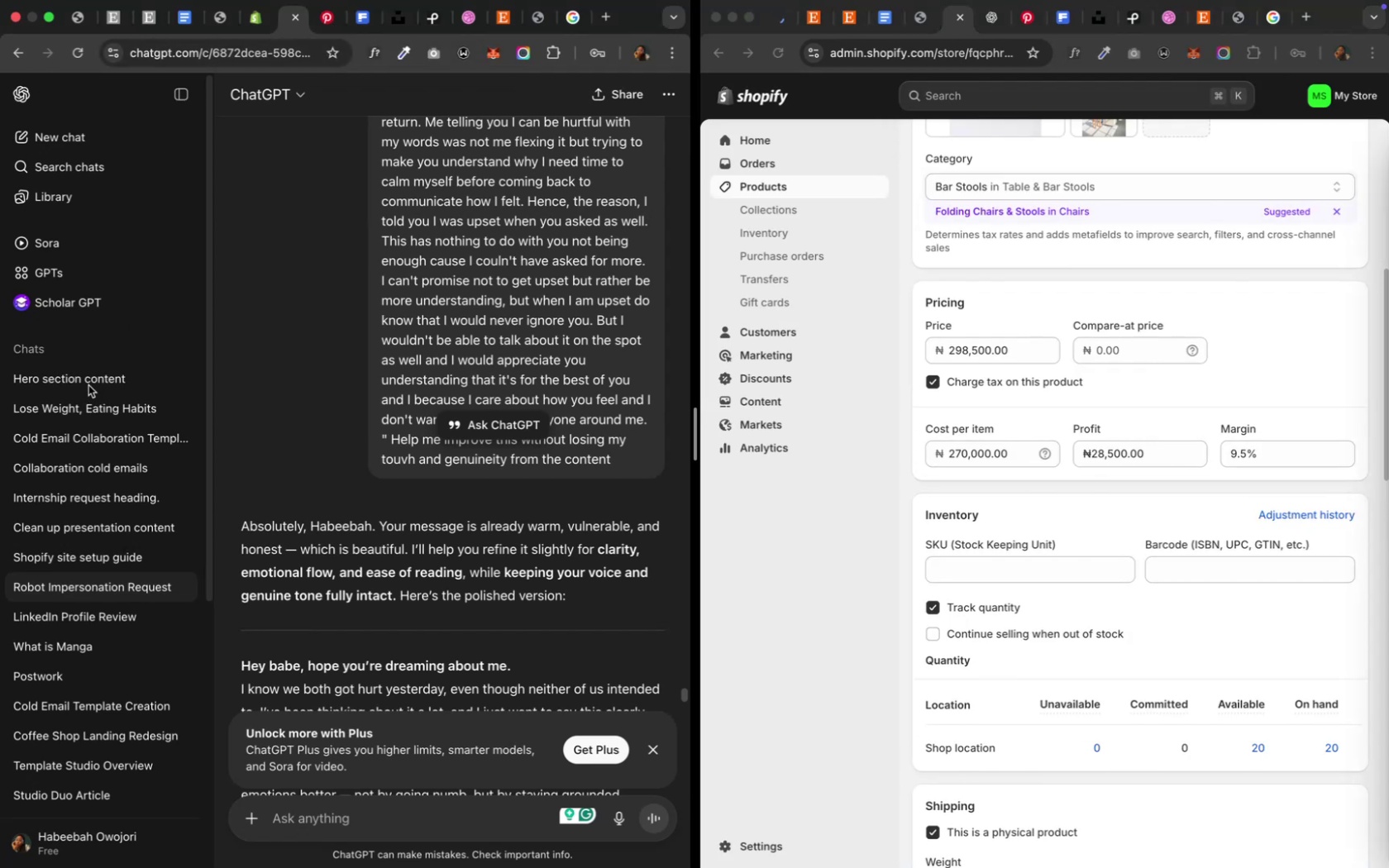 
left_click([88, 385])
 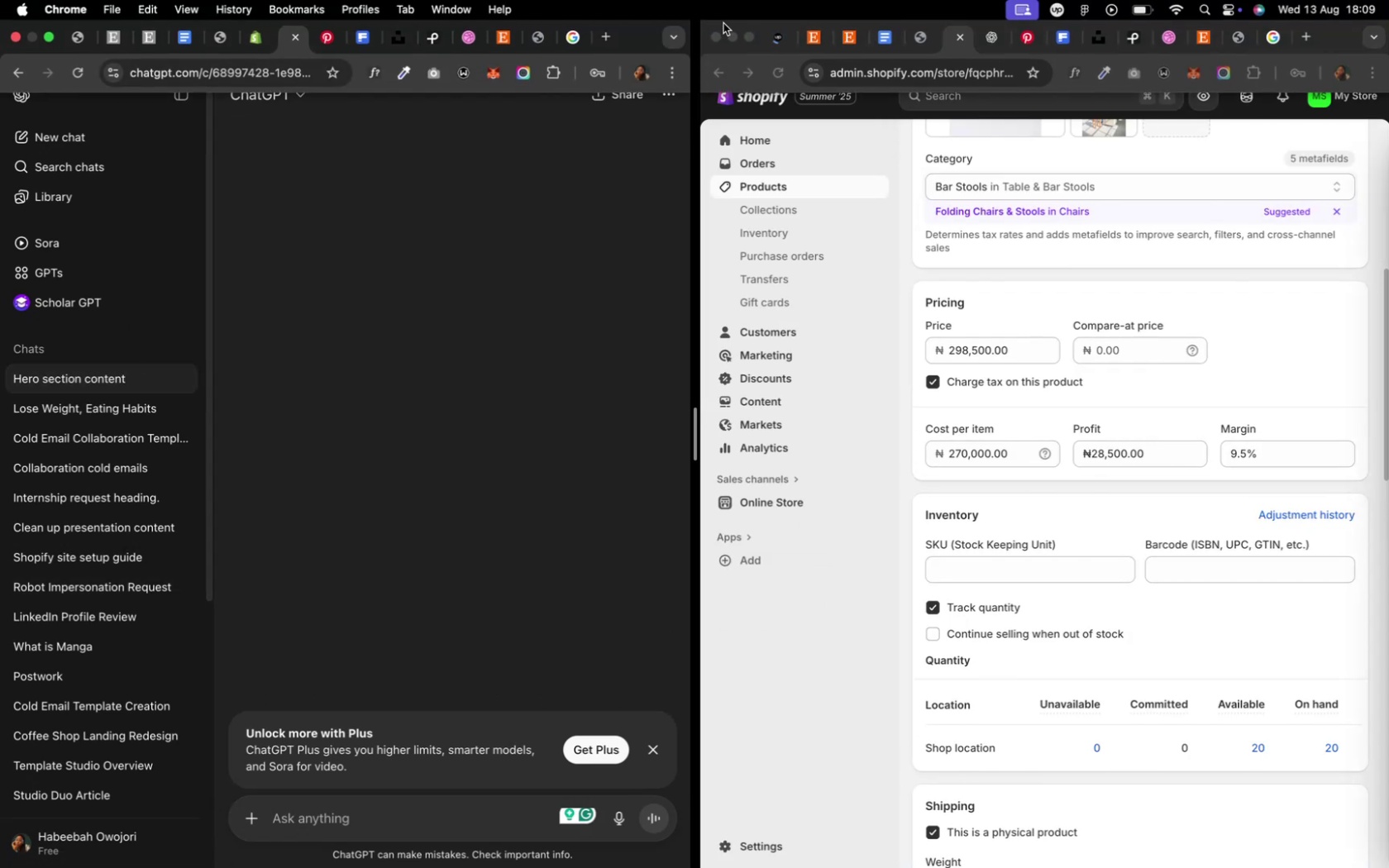 
left_click([716, 37])
 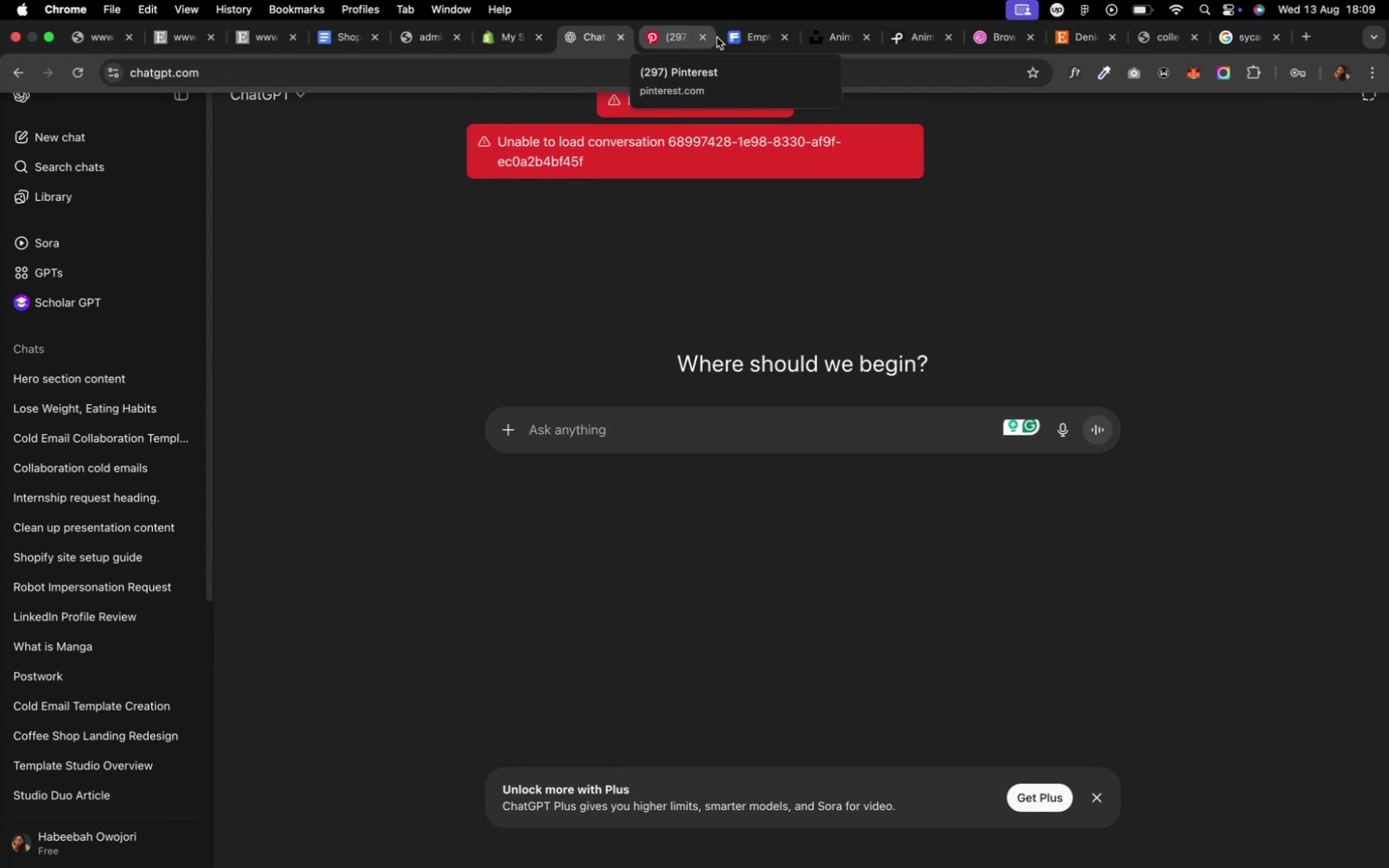 
wait(9.99)
 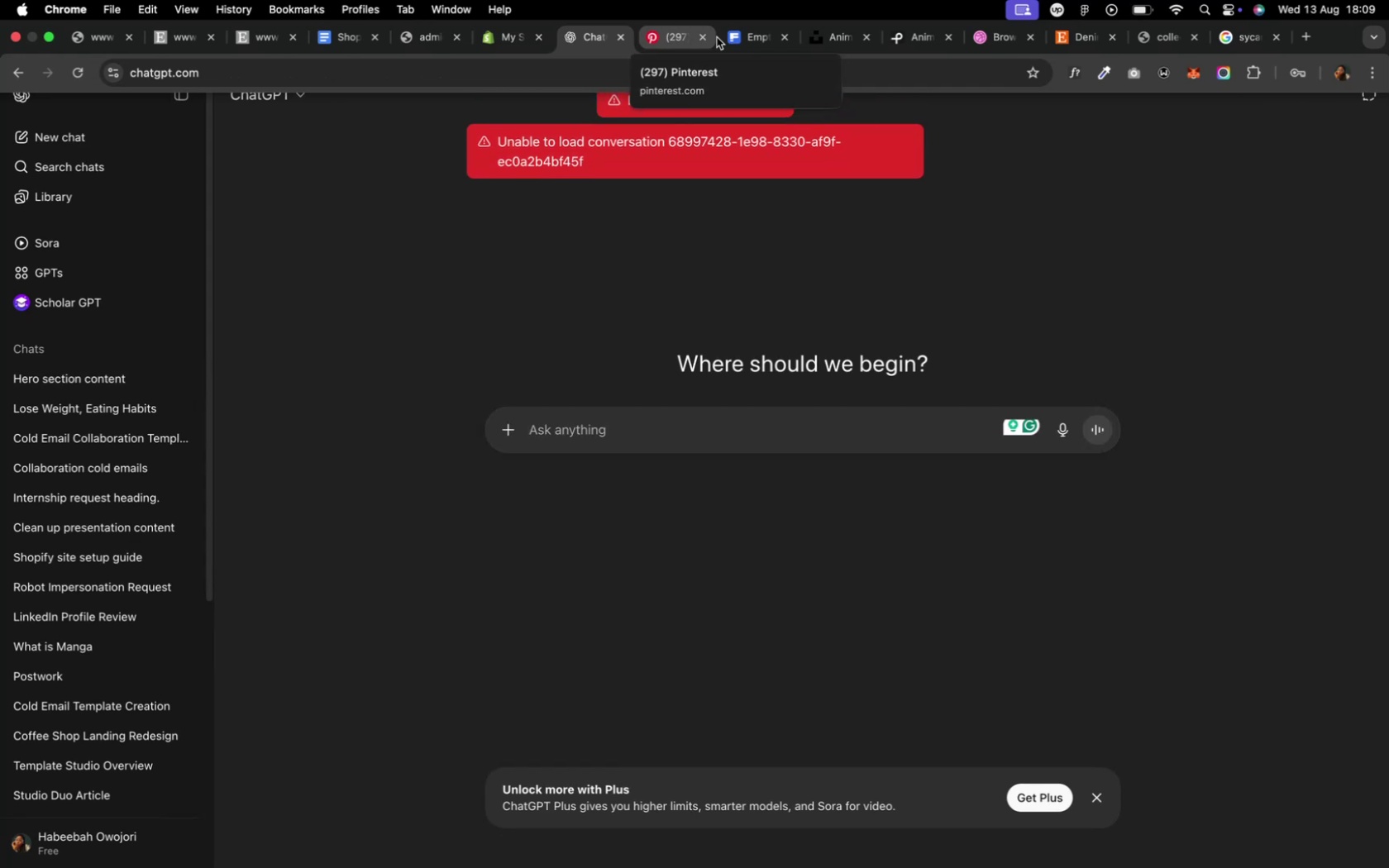 
left_click([66, 74])
 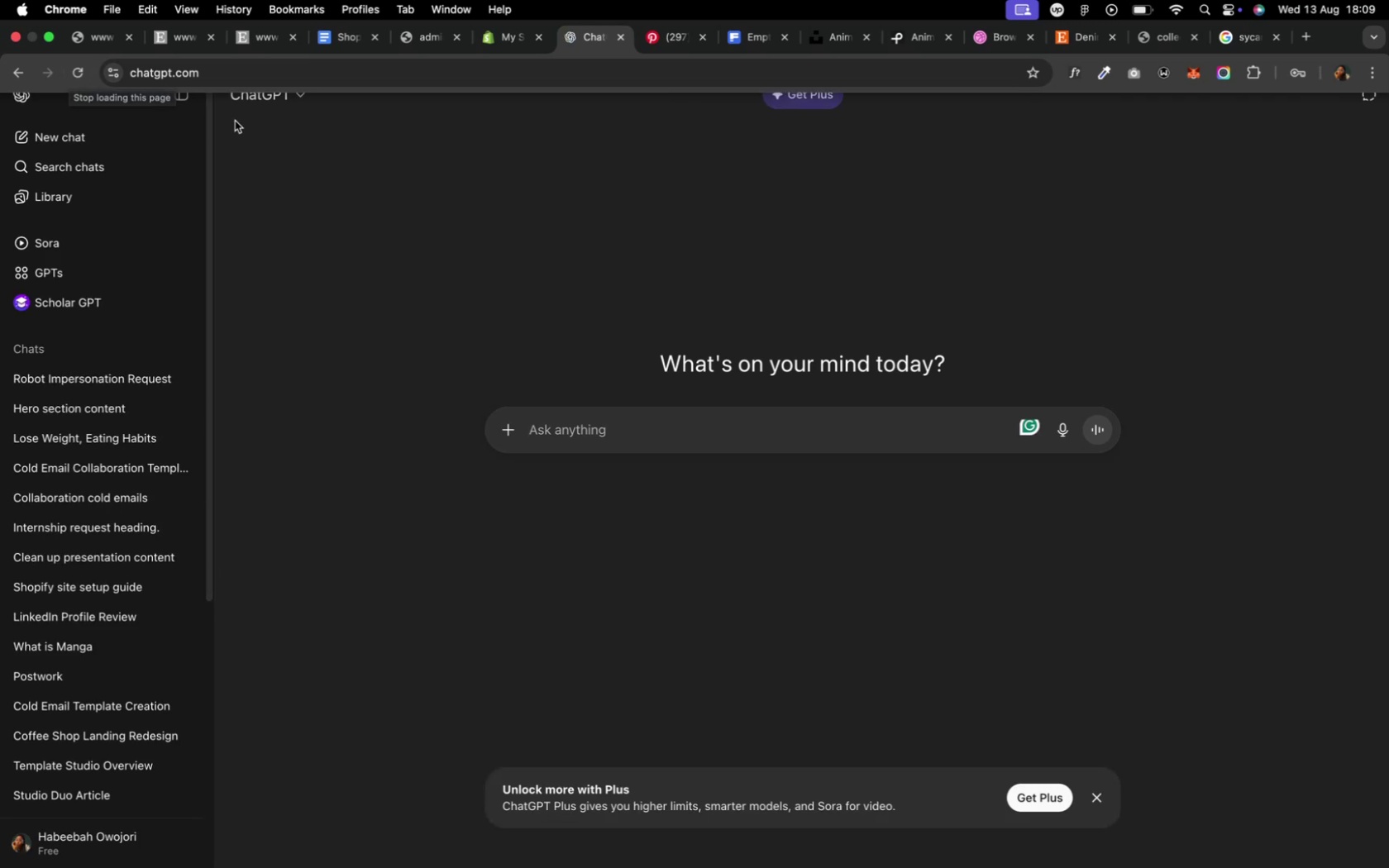 
wait(8.18)
 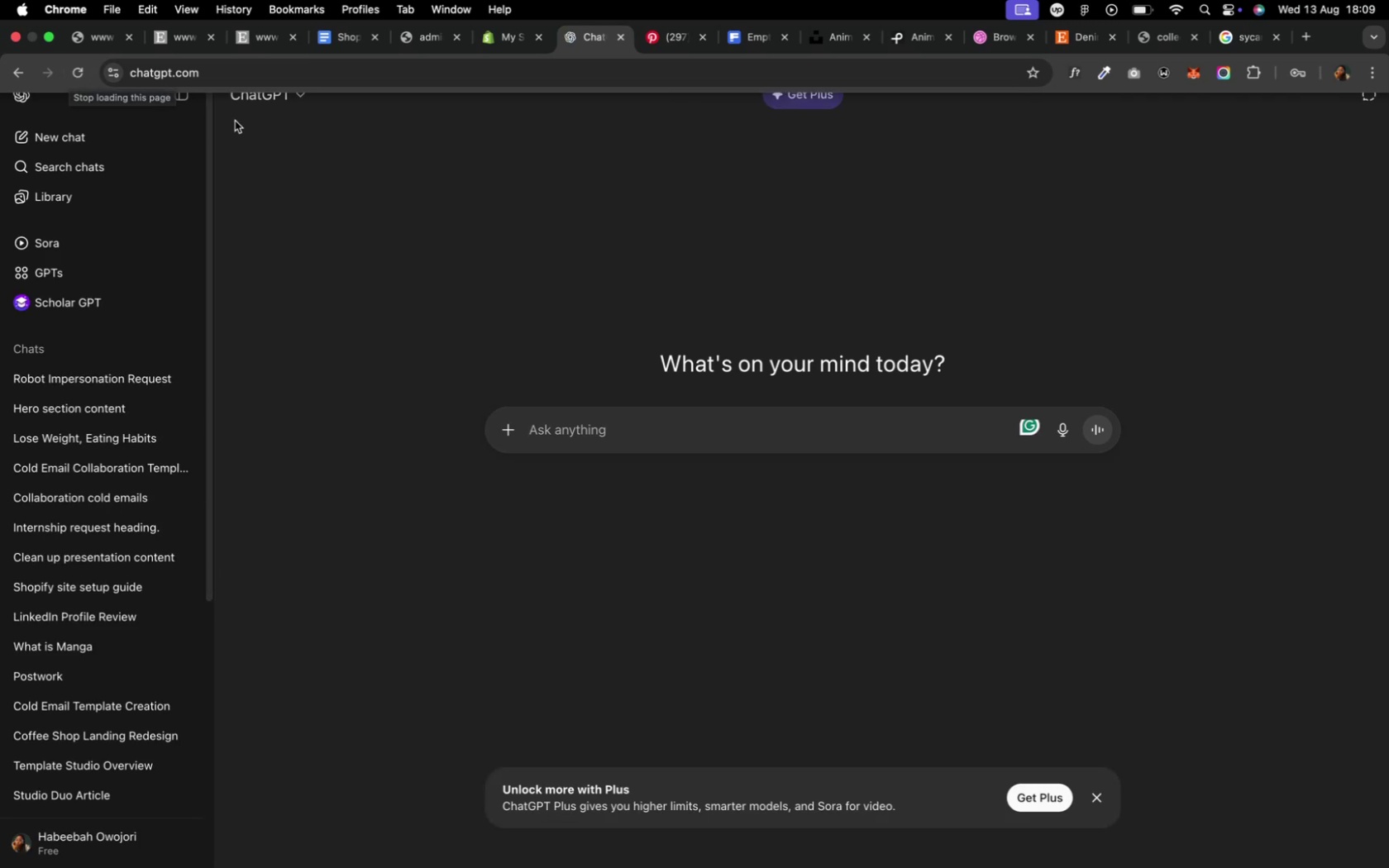 
left_click([90, 403])
 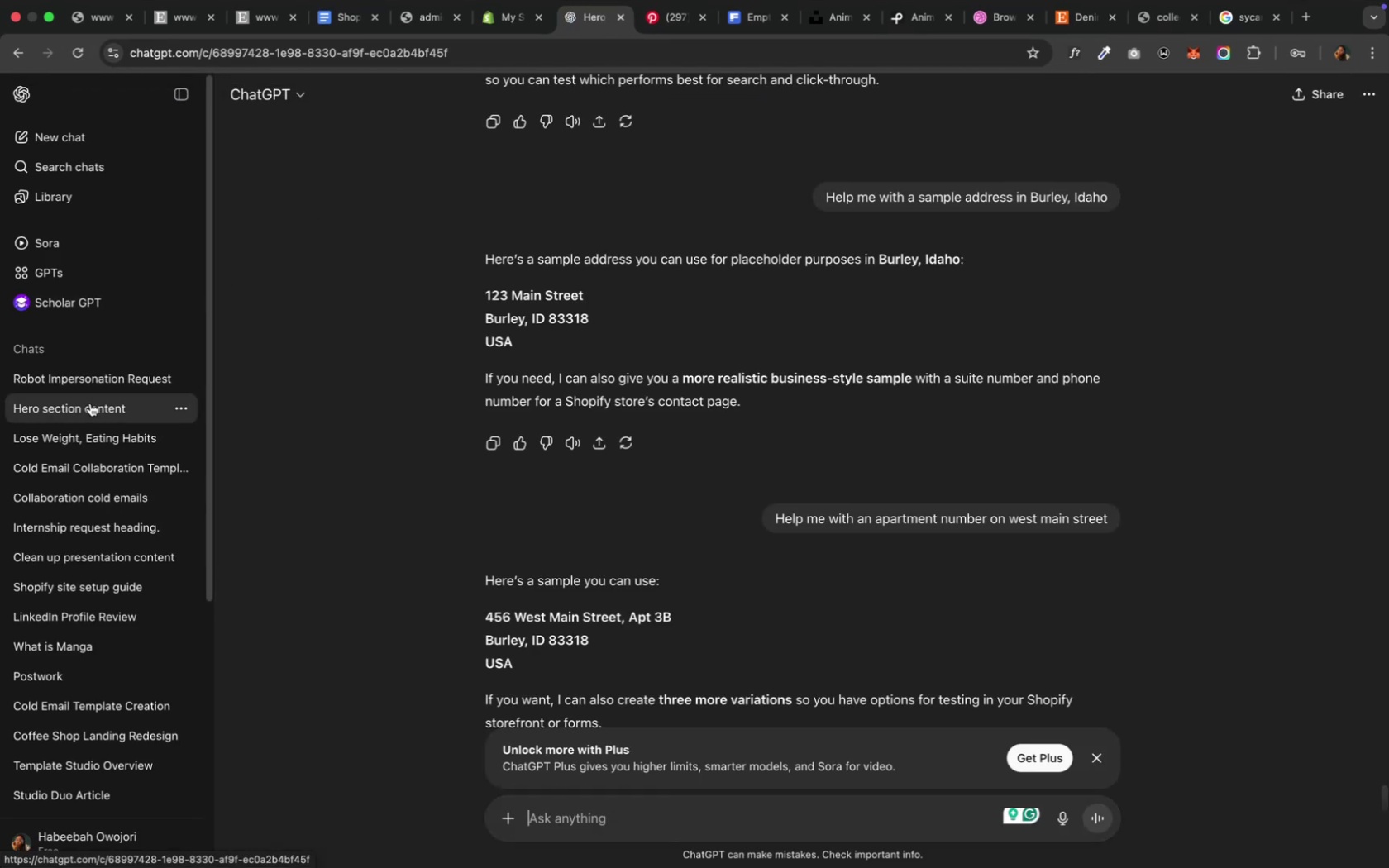 
scroll: coordinate [442, 451], scroll_direction: down, amount: 30.0
 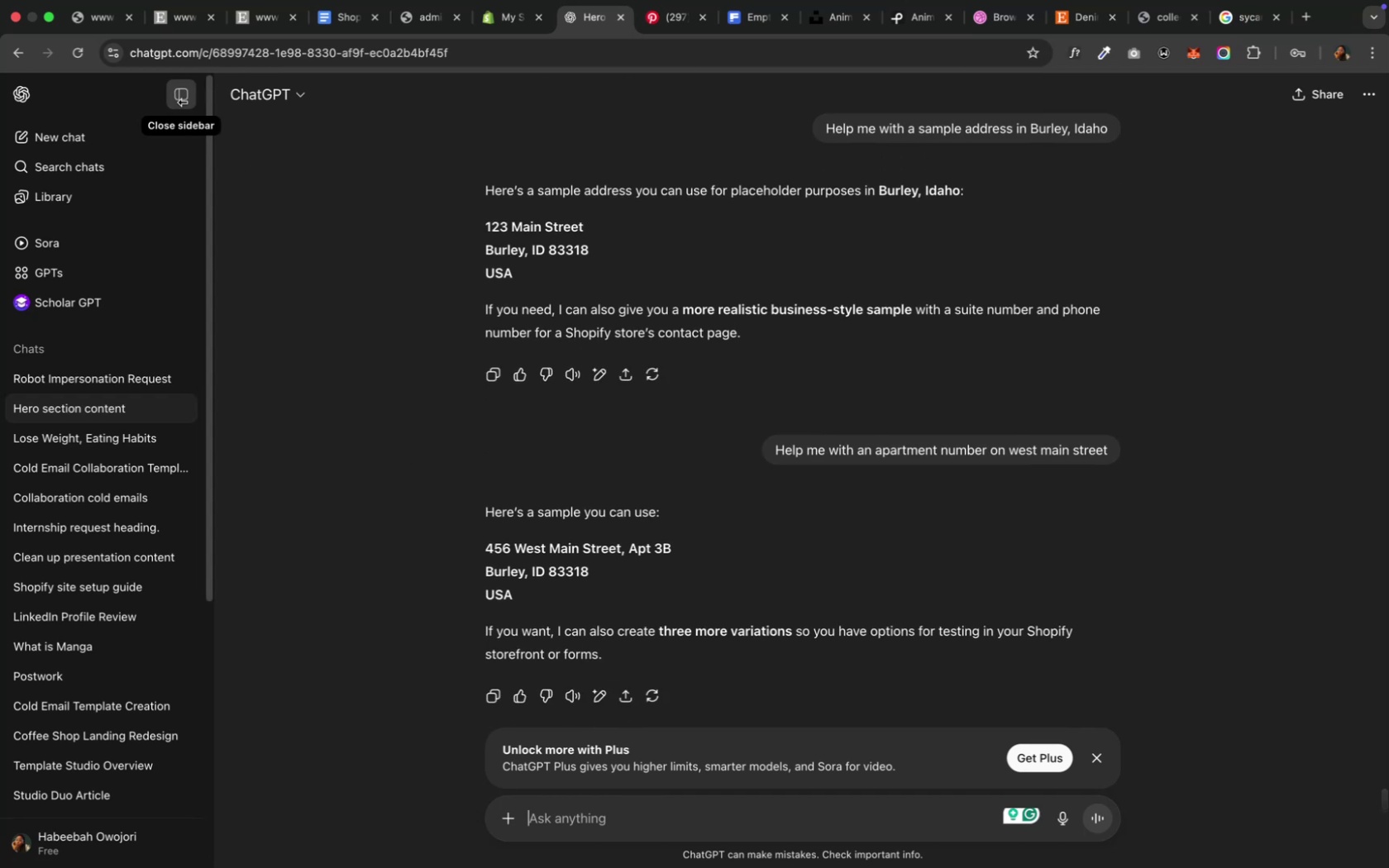 
left_click([181, 97])
 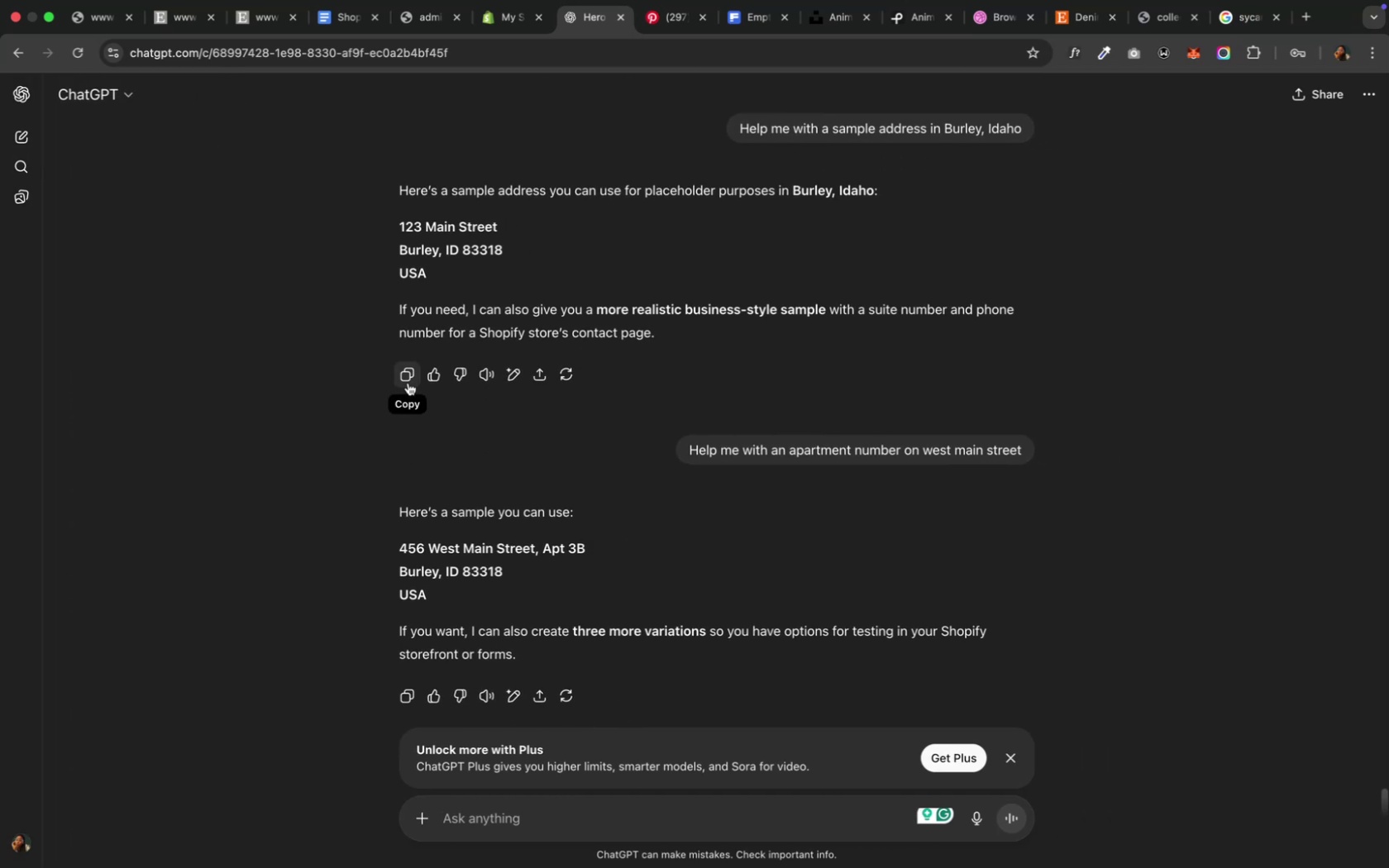 
scroll: coordinate [441, 404], scroll_direction: up, amount: 6.0
 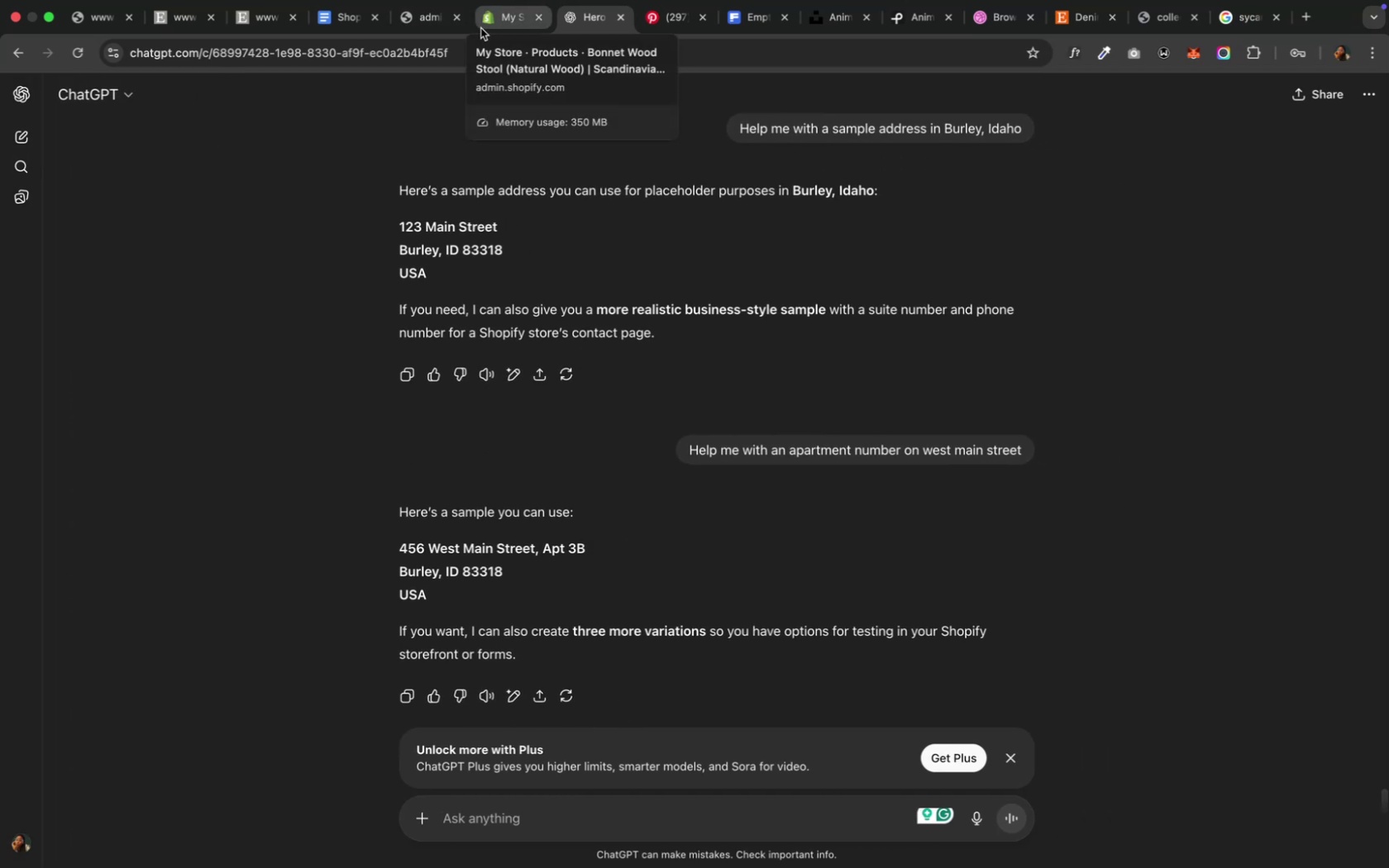 
left_click([484, 25])
 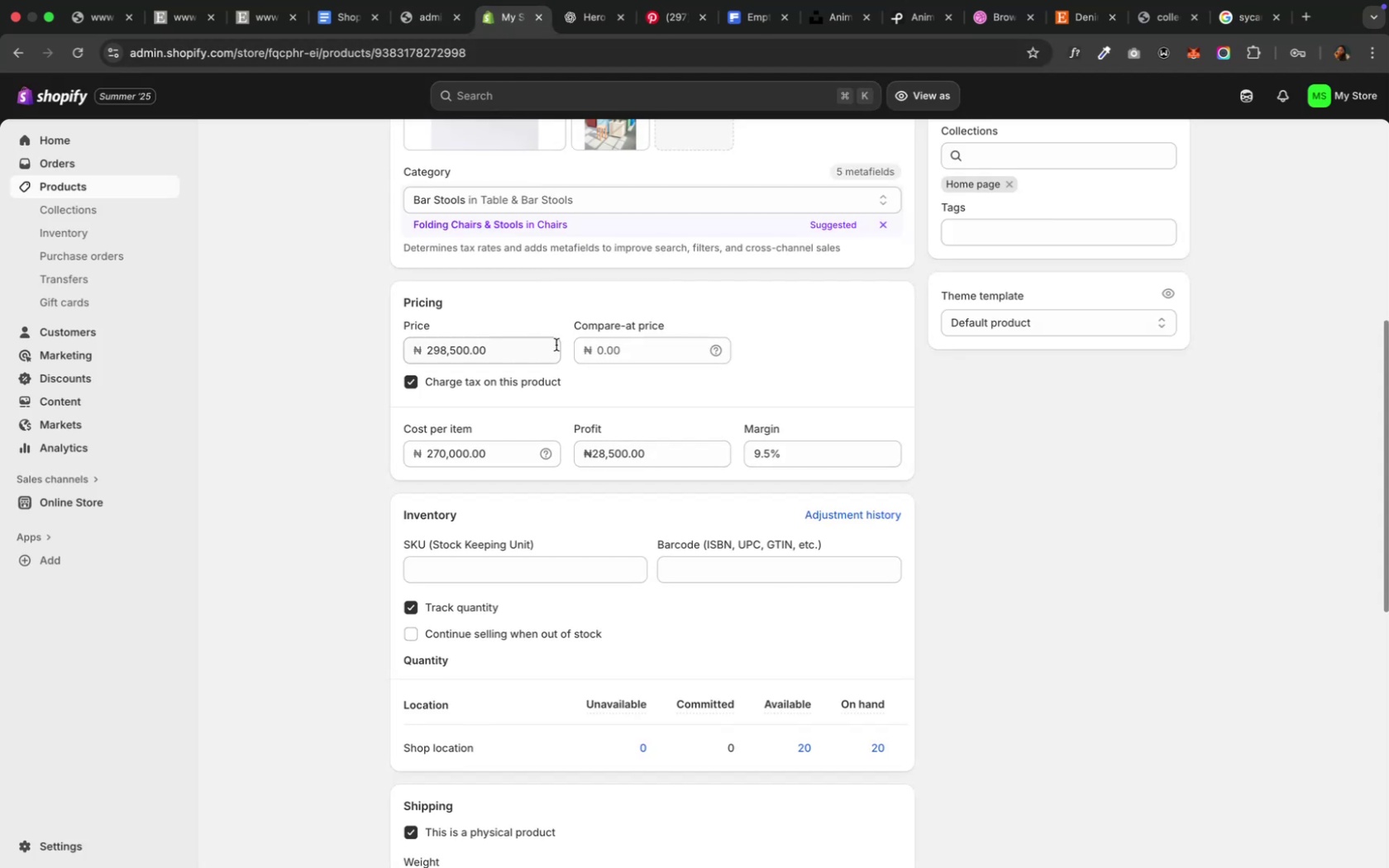 
scroll: coordinate [545, 493], scroll_direction: up, amount: 15.0
 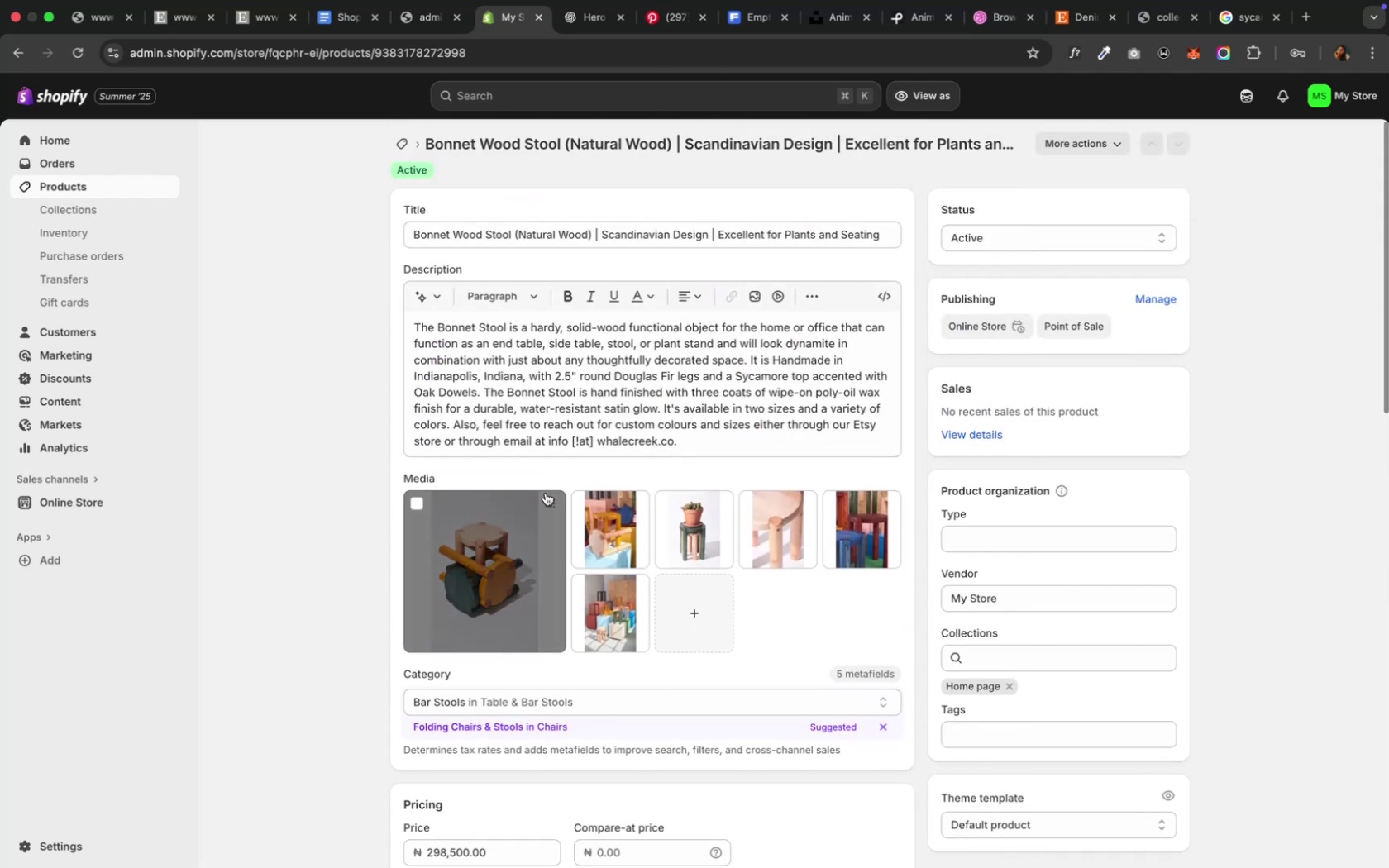 
scroll: coordinate [545, 493], scroll_direction: down, amount: 5.0
 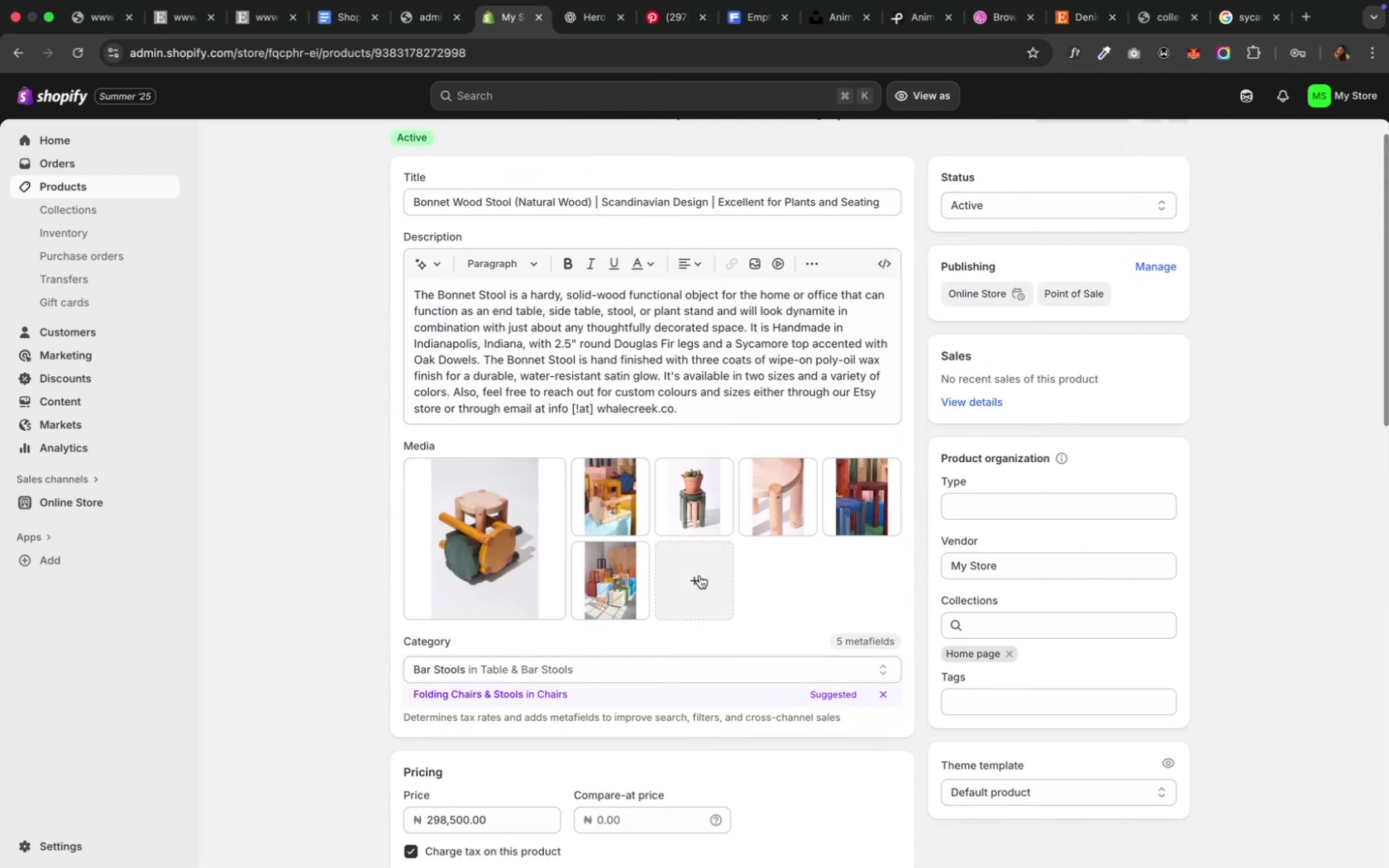 
left_click([695, 575])
 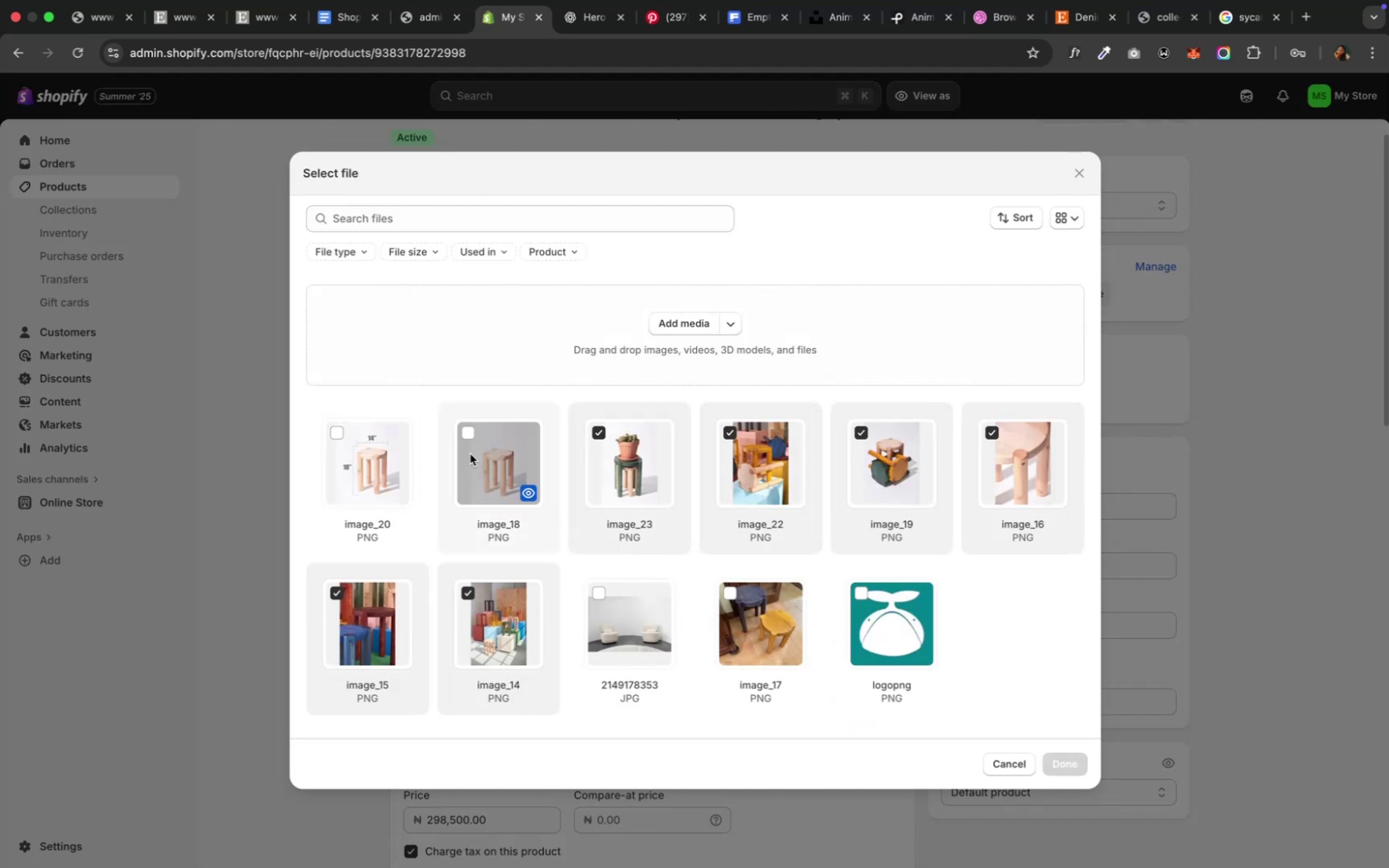 
left_click([474, 437])
 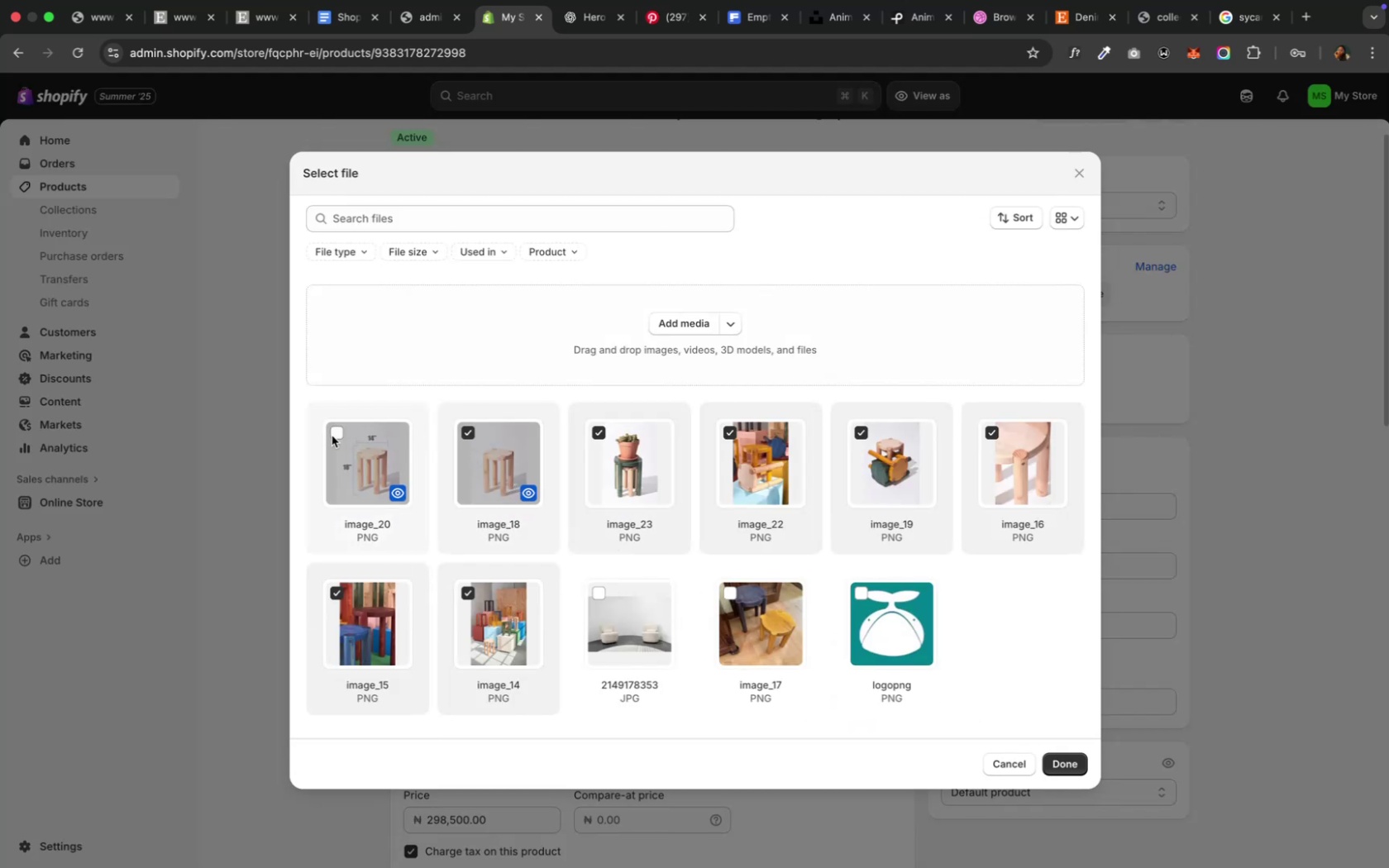 
left_click([332, 436])
 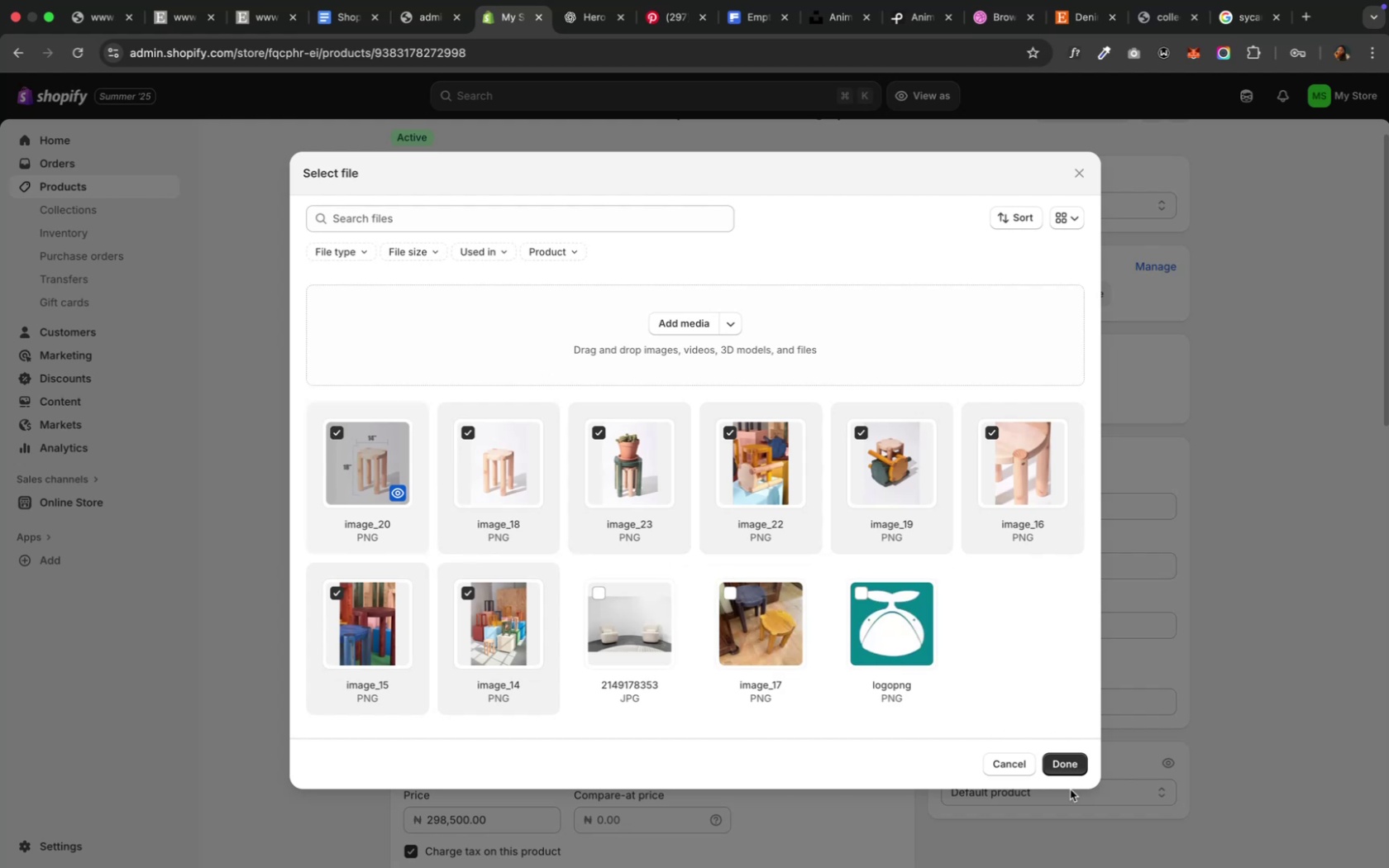 
left_click([1060, 770])
 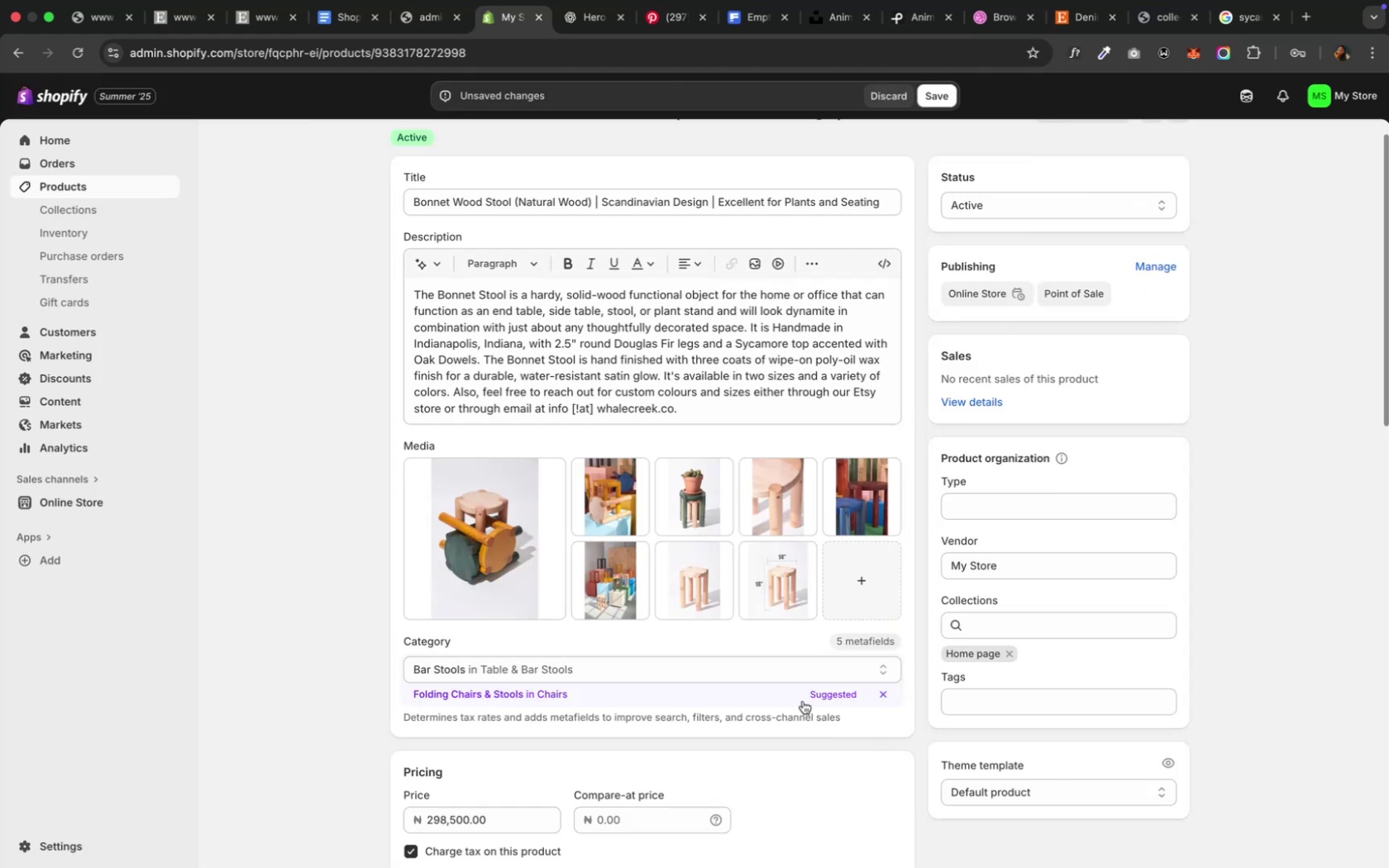 
left_click_drag(start_coordinate=[698, 588], to_coordinate=[471, 546])
 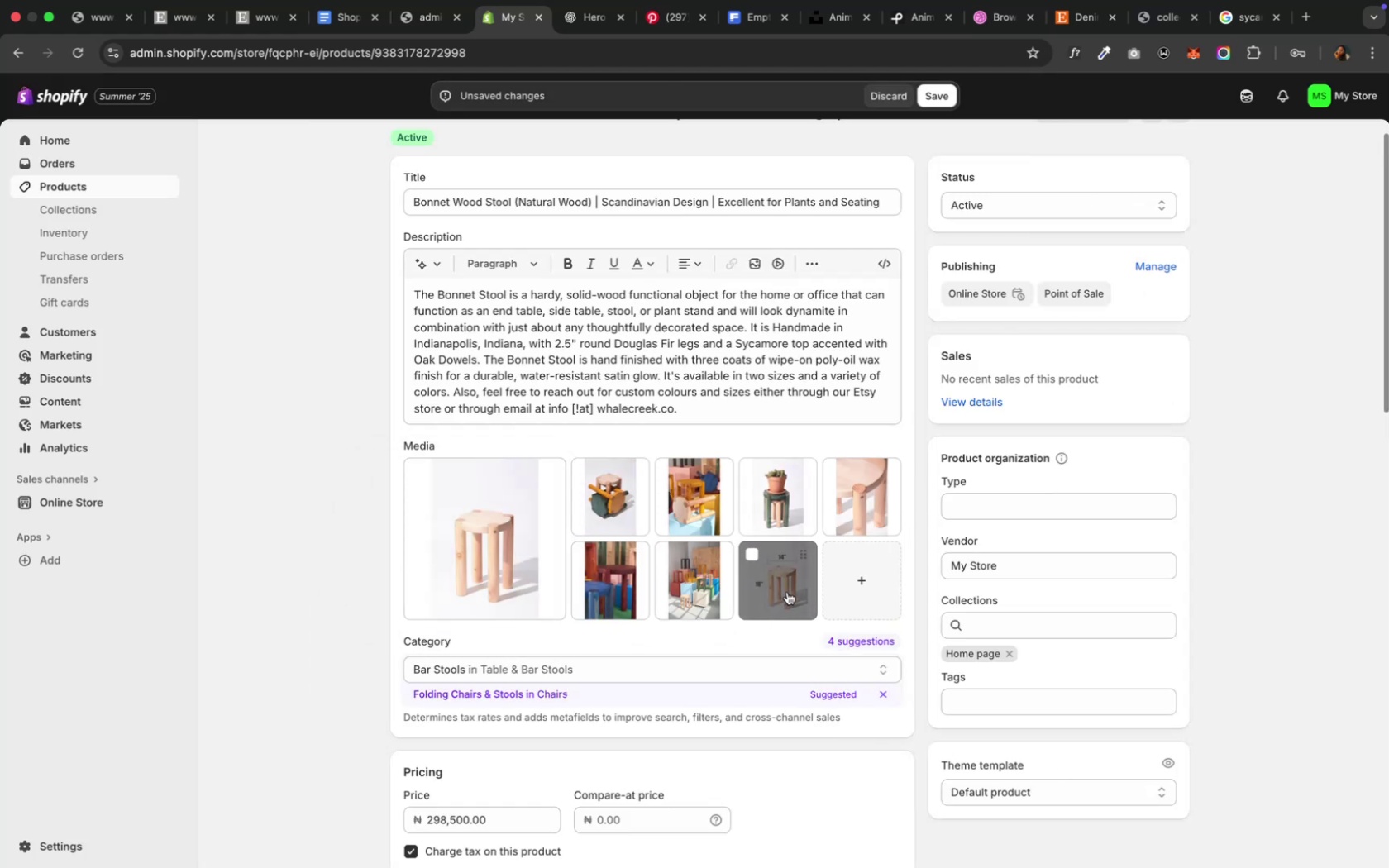 
left_click_drag(start_coordinate=[786, 592], to_coordinate=[779, 516])
 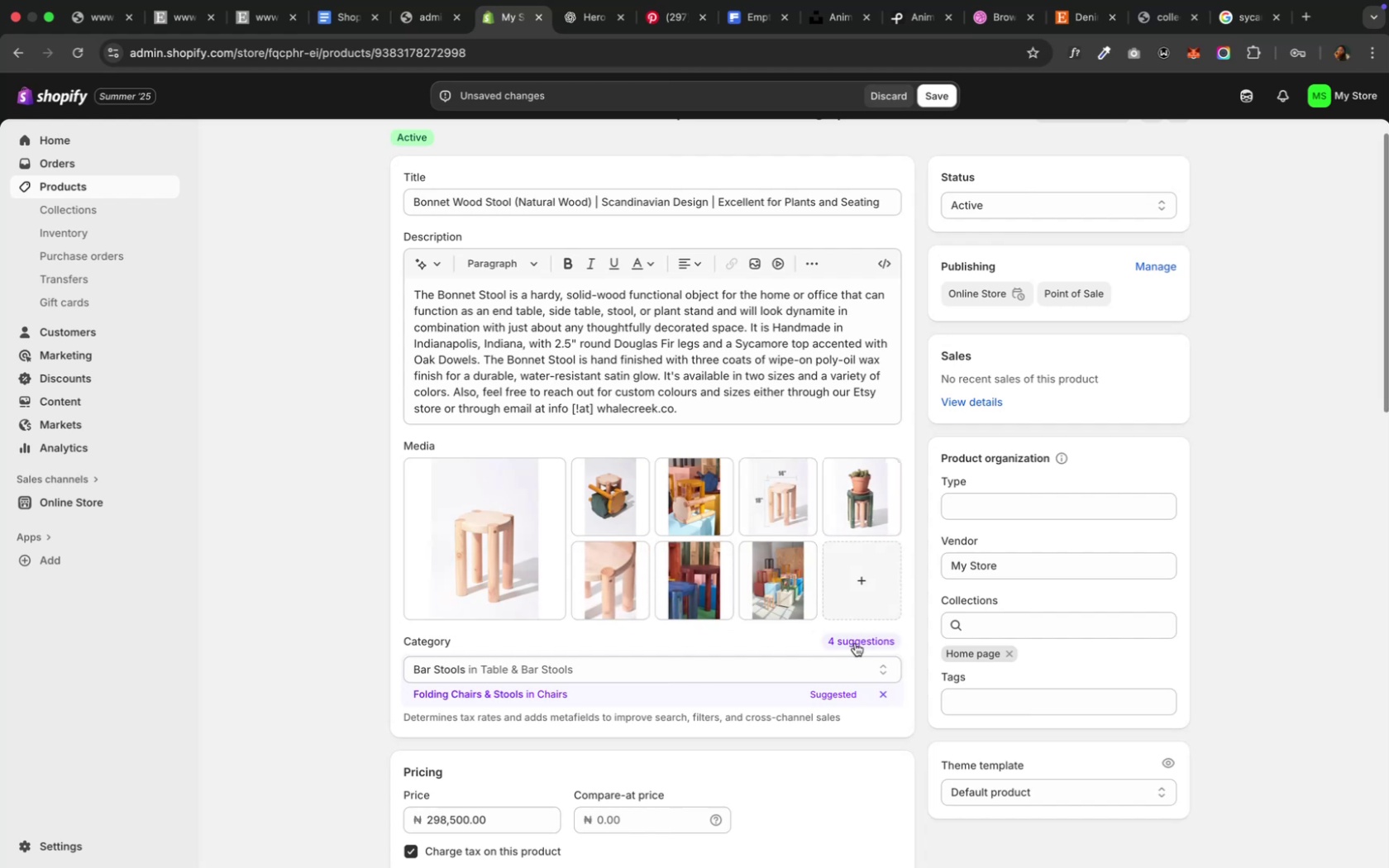 
left_click([854, 643])
 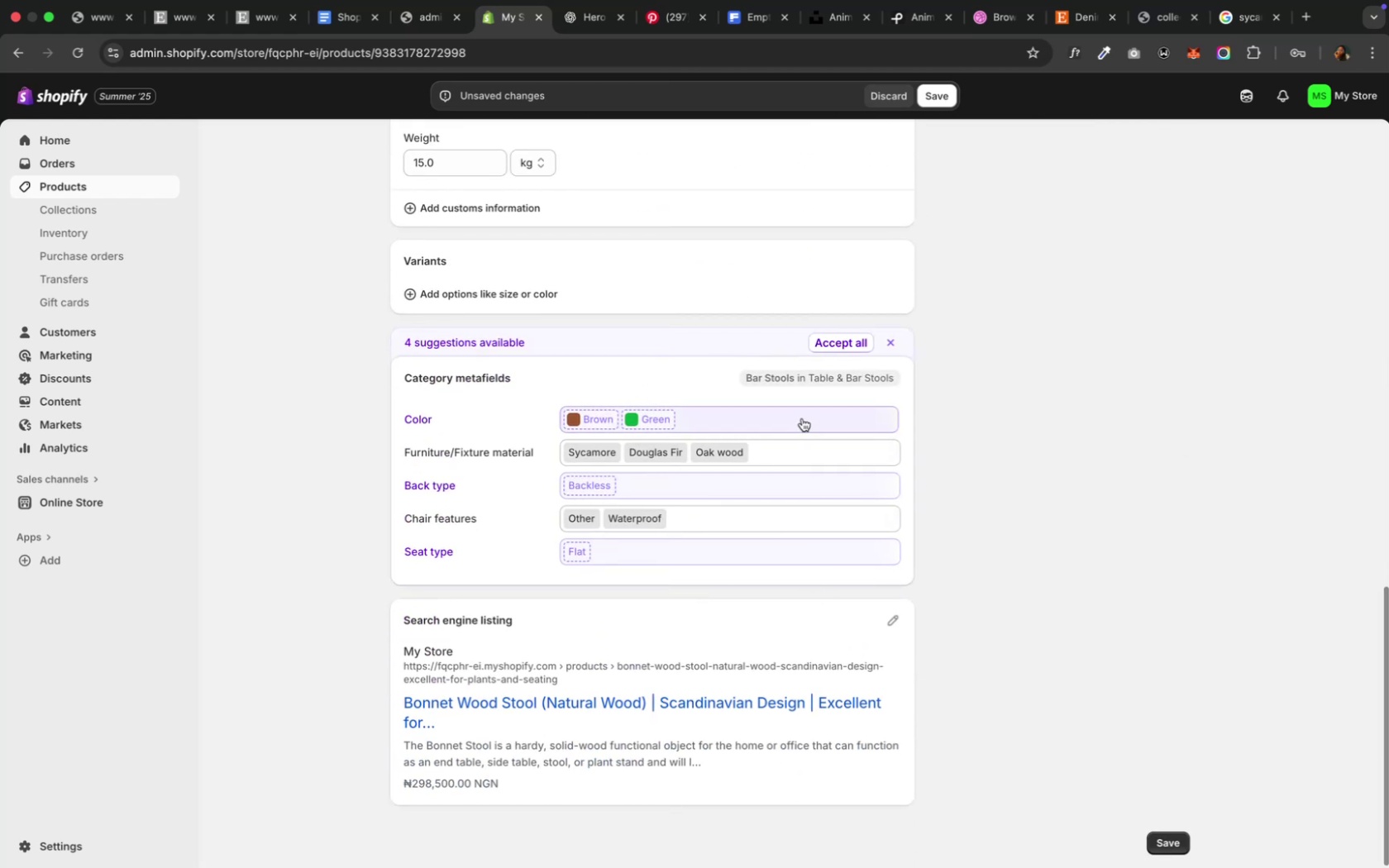 
left_click([818, 345])
 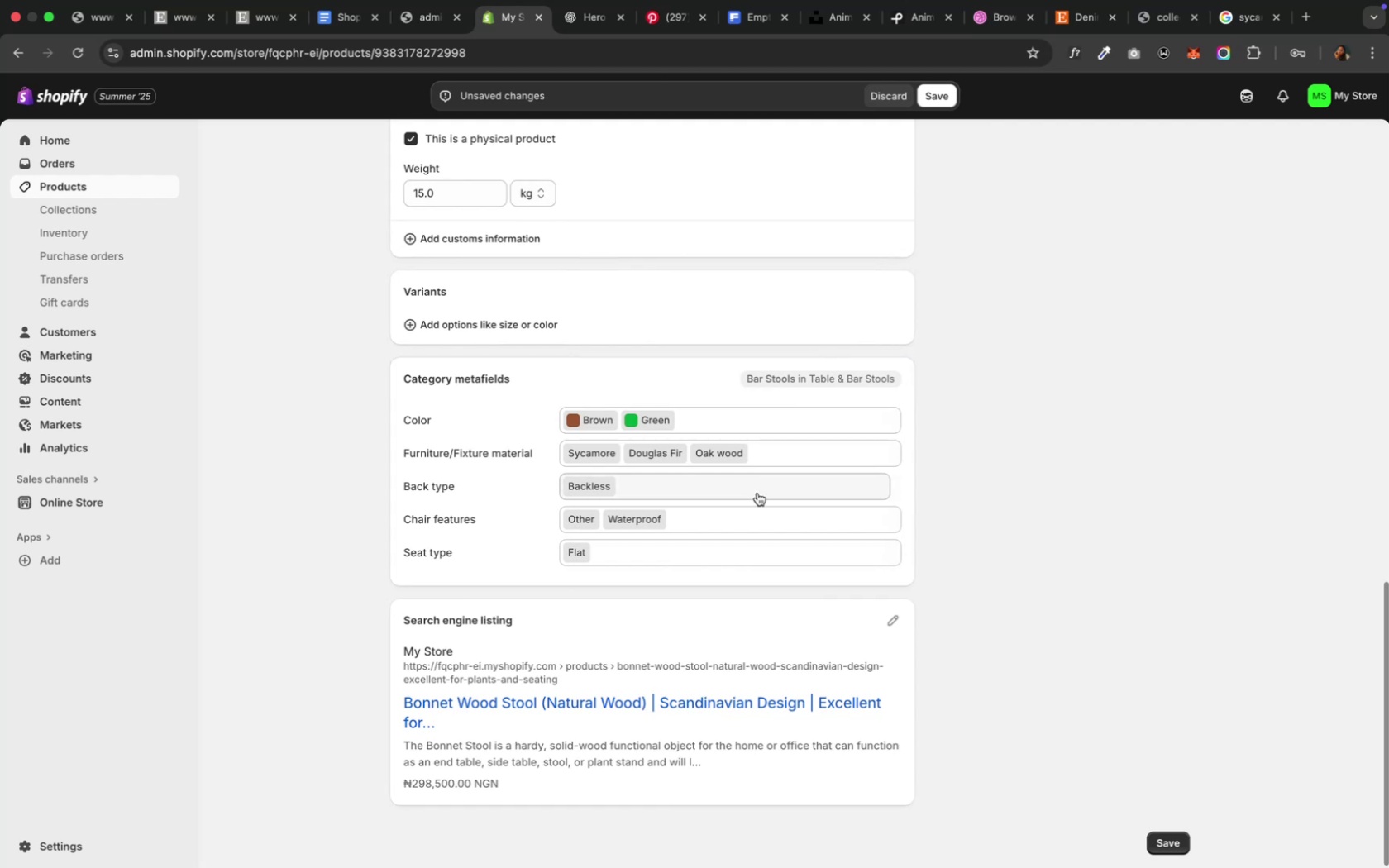 
scroll: coordinate [758, 477], scroll_direction: up, amount: 4.0
 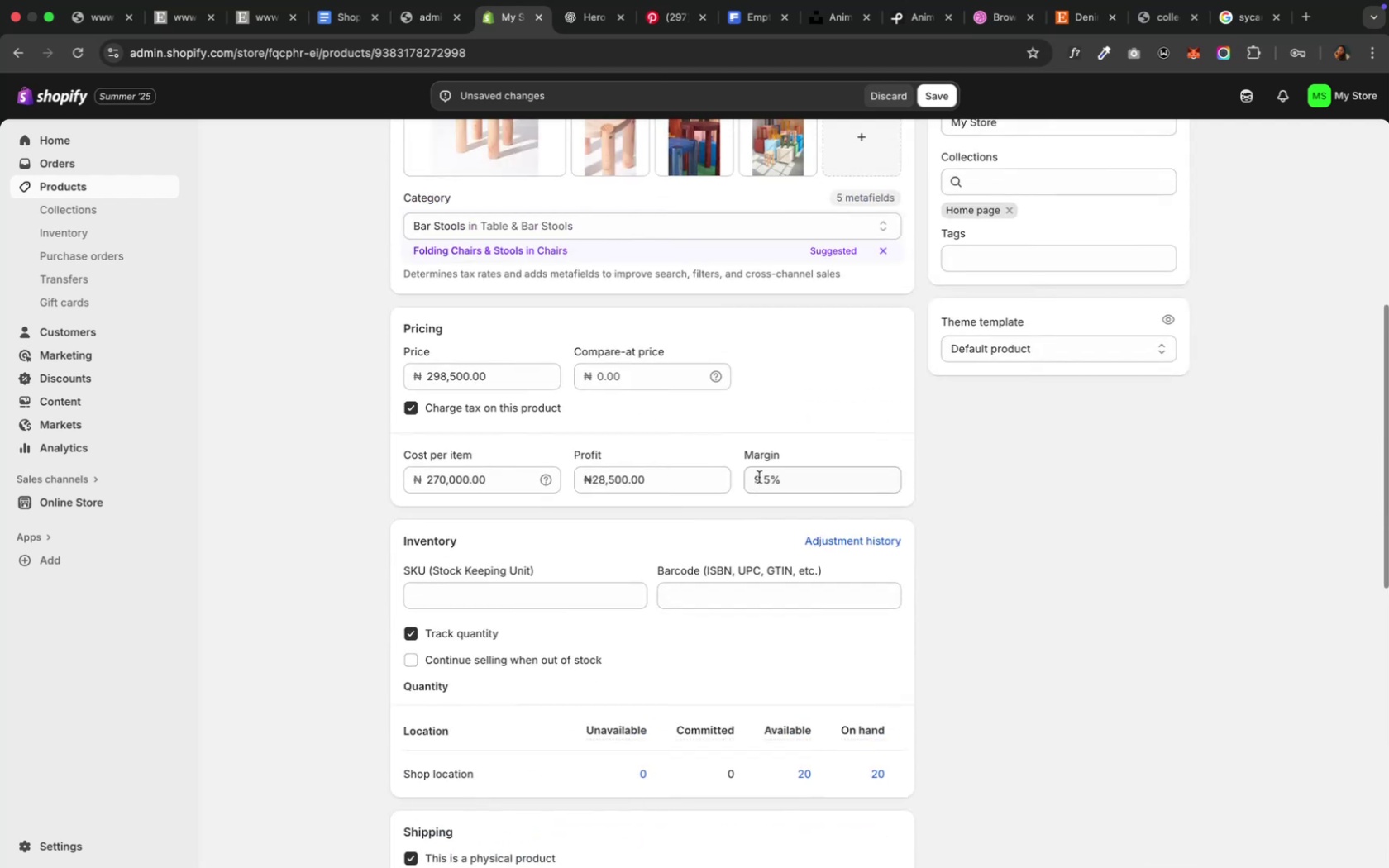 
scroll: coordinate [758, 476], scroll_direction: down, amount: 5.0
 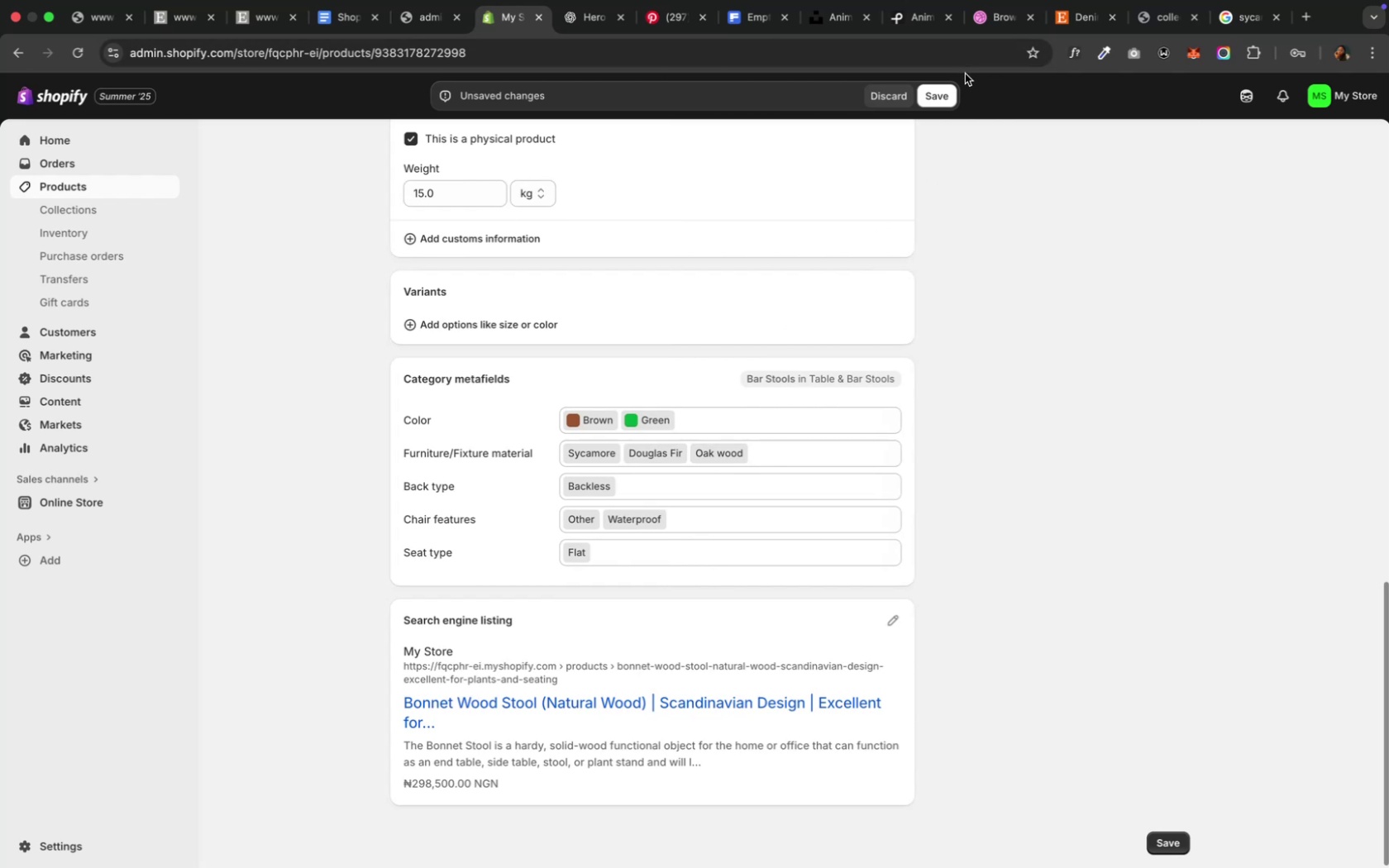 
left_click([950, 94])
 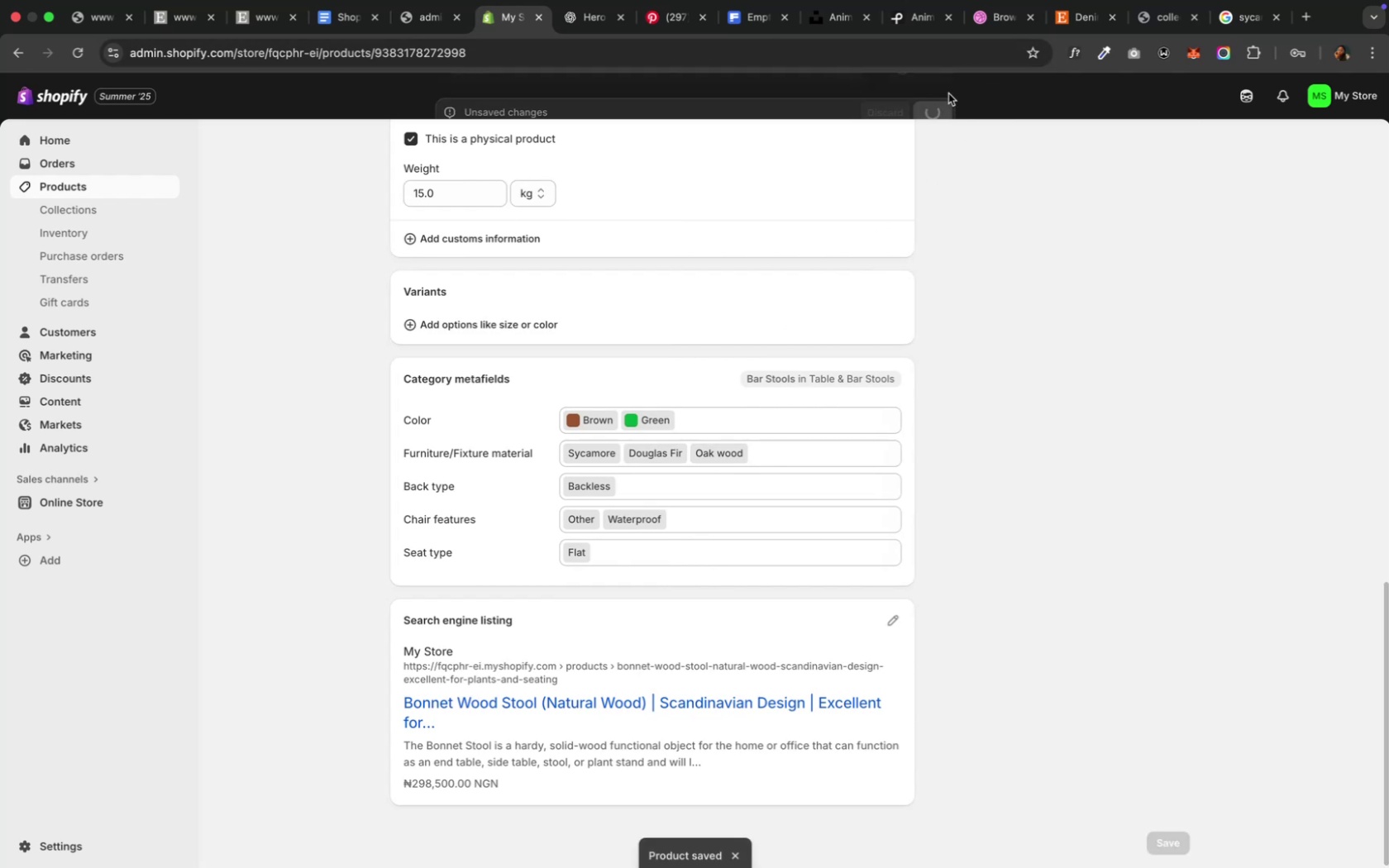 
wait(11.52)
 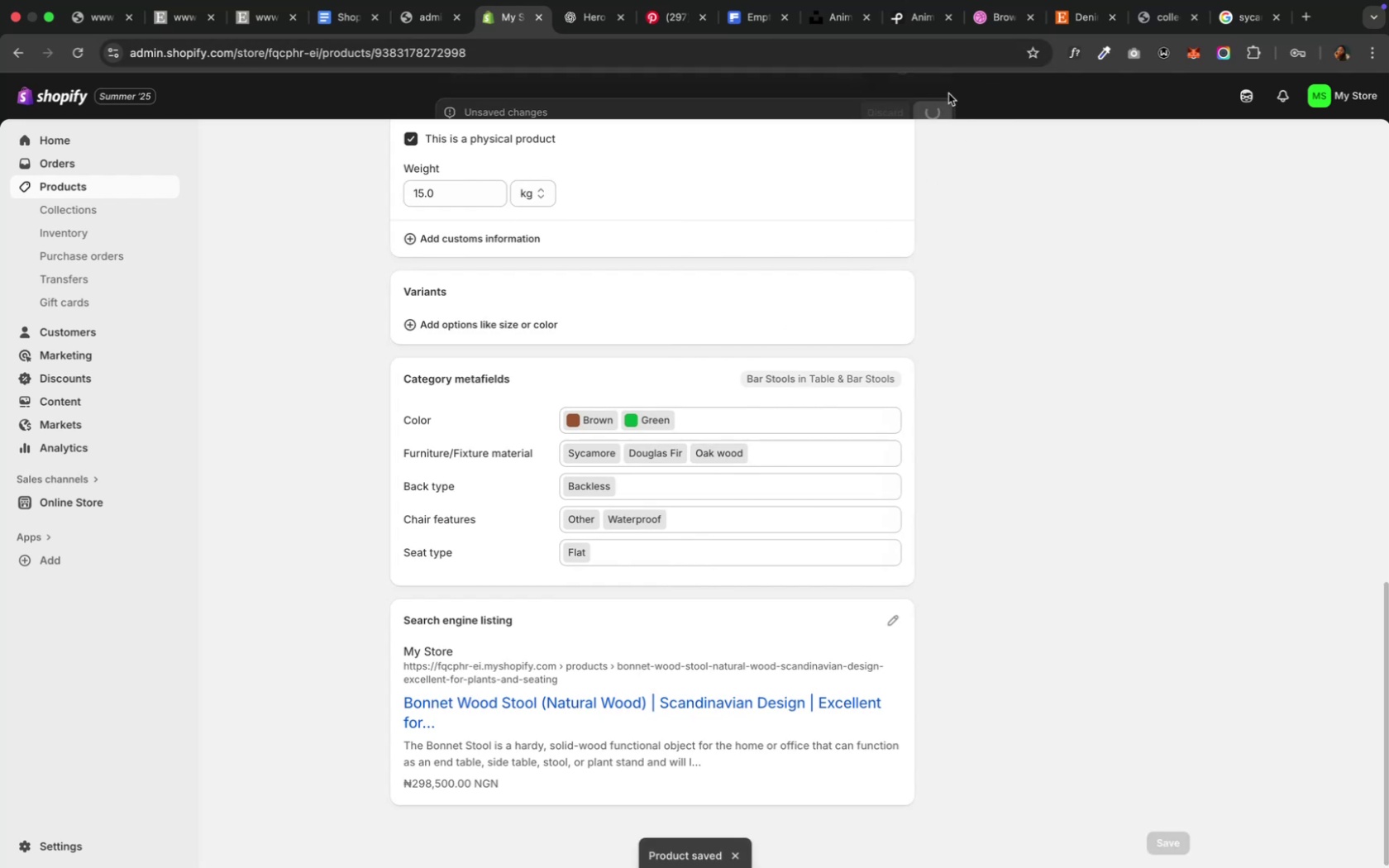 
scroll: coordinate [389, 204], scroll_direction: up, amount: 60.0
 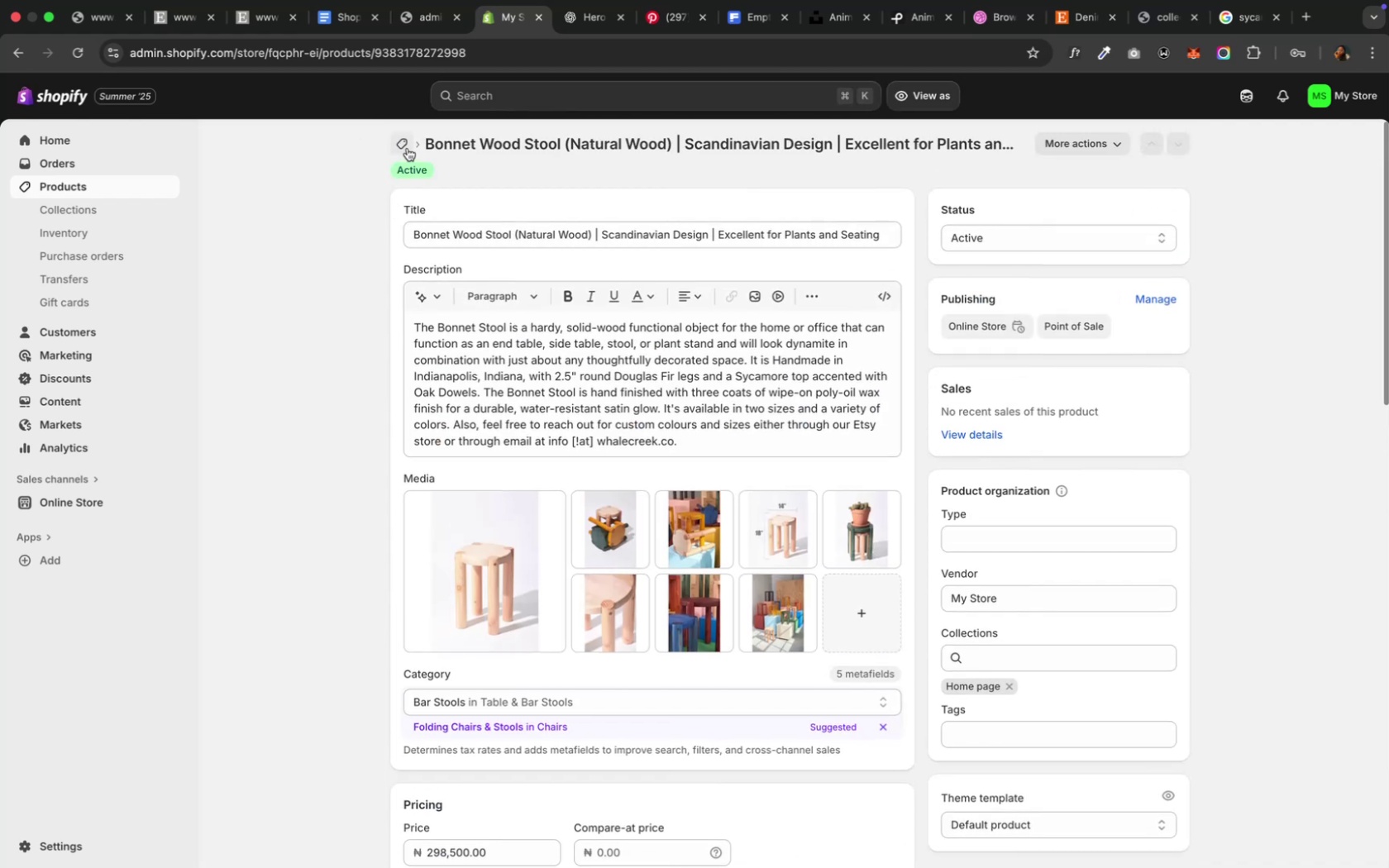 
left_click([406, 147])
 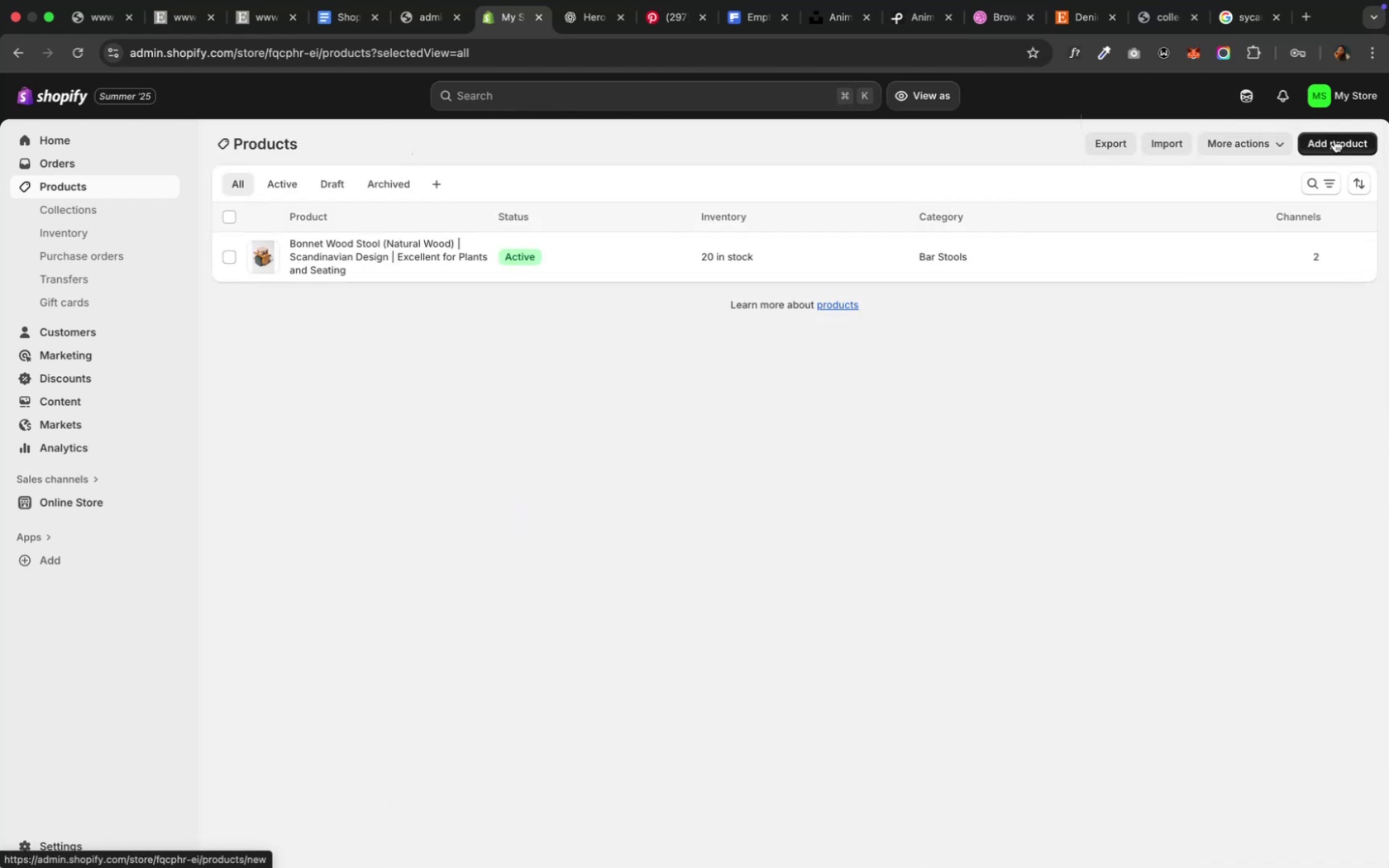 
left_click([1333, 141])
 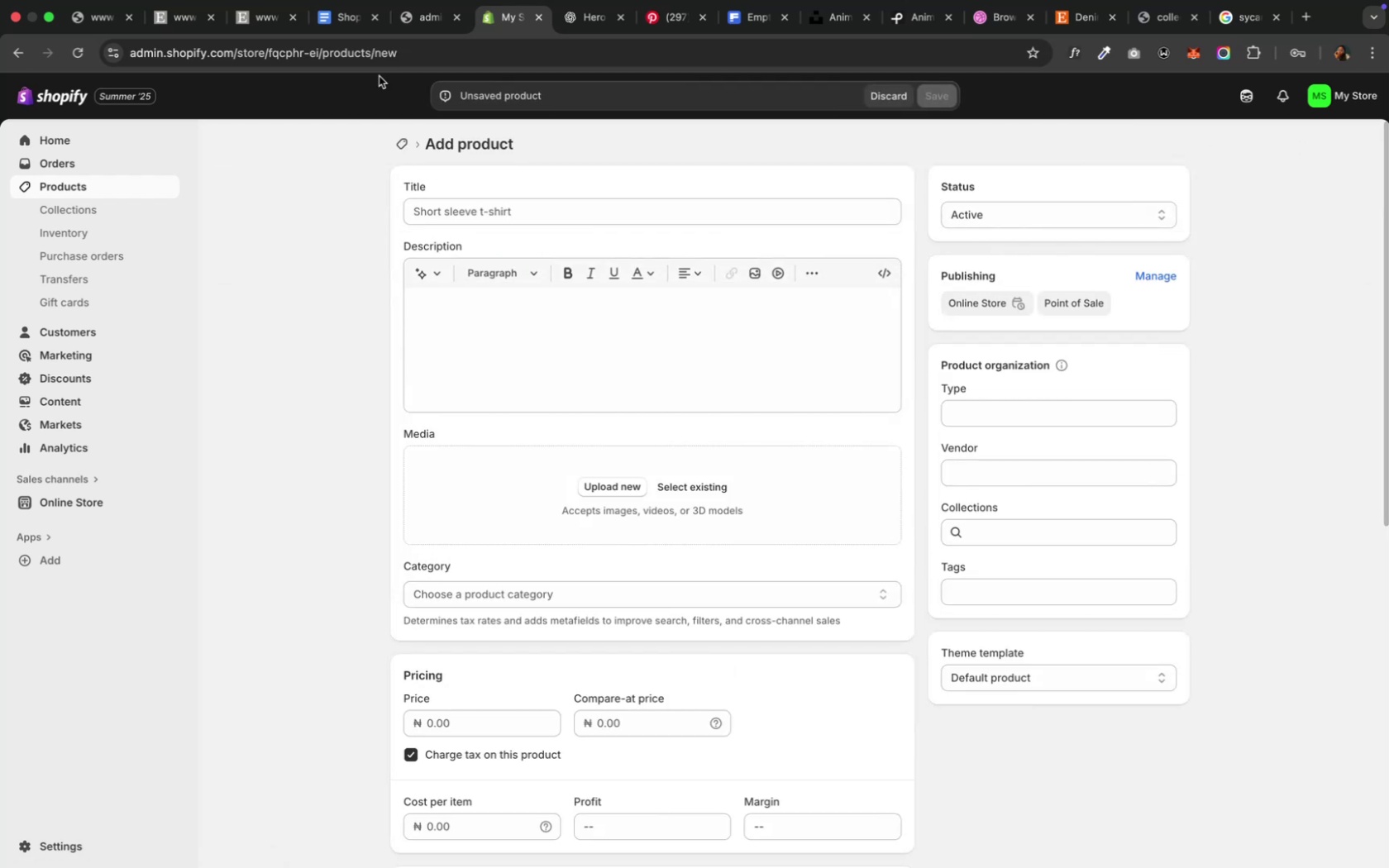 
mouse_move([55, 16])
 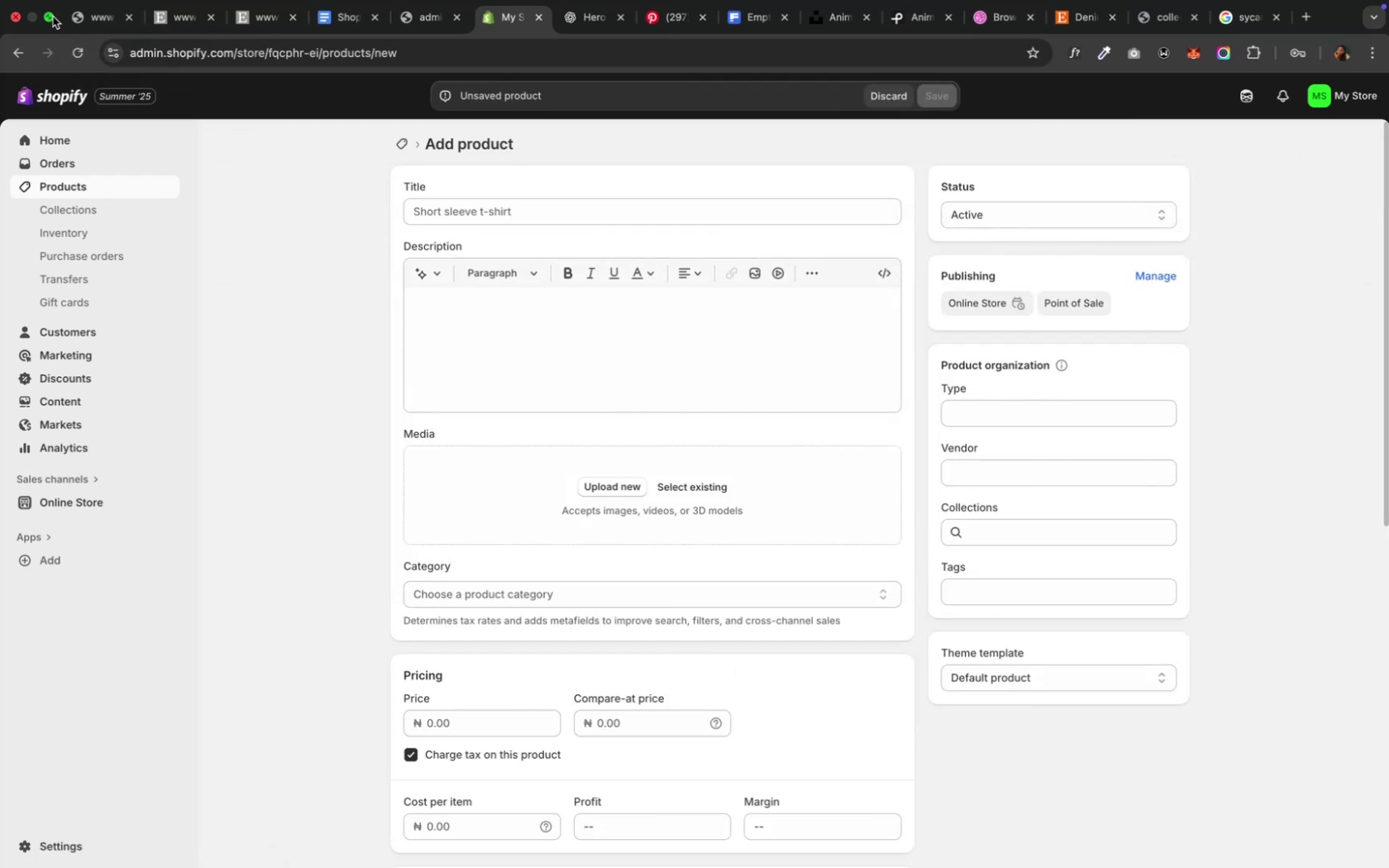 
left_click([53, 17])
 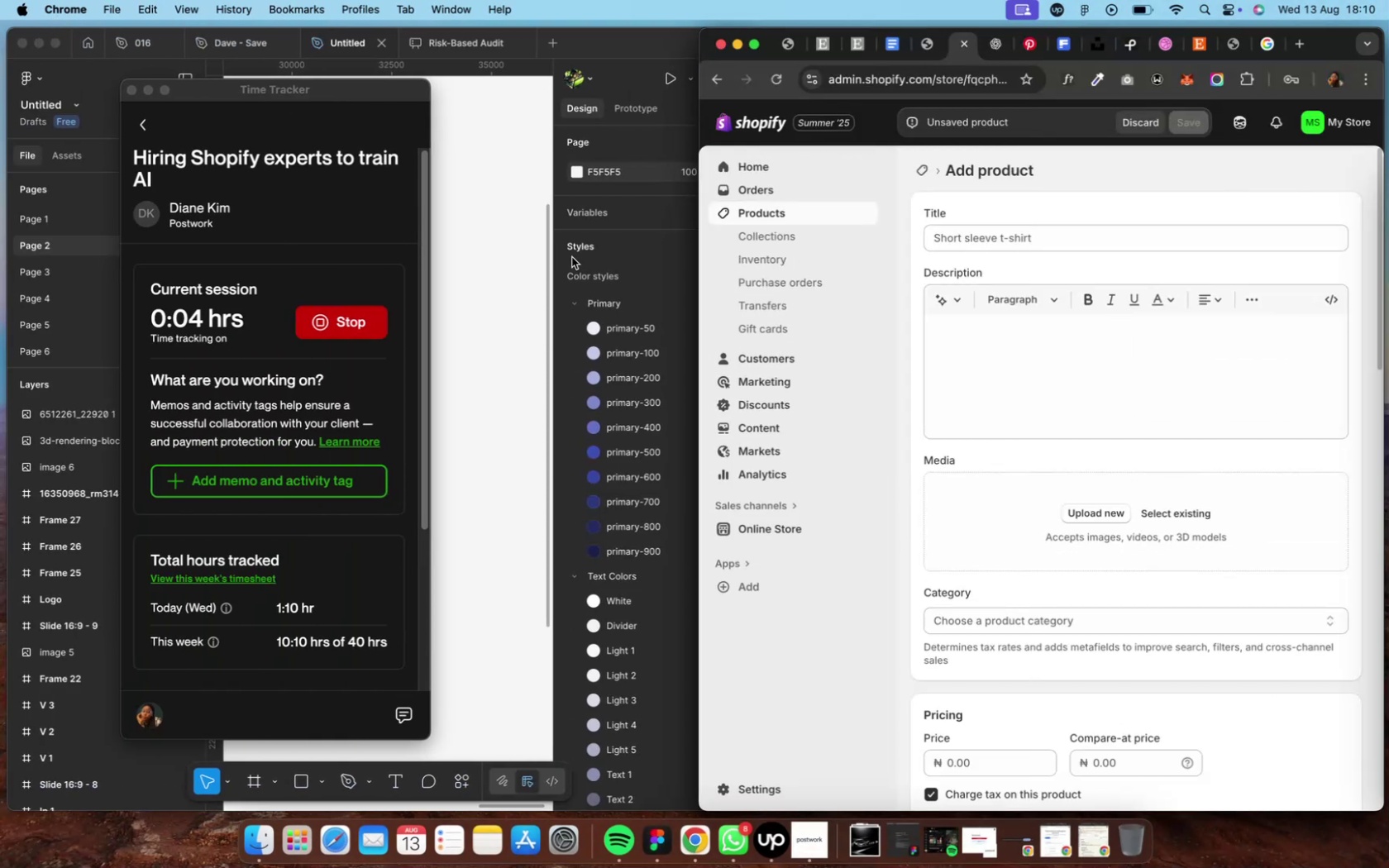 
key(Meta+ArrowUp)
 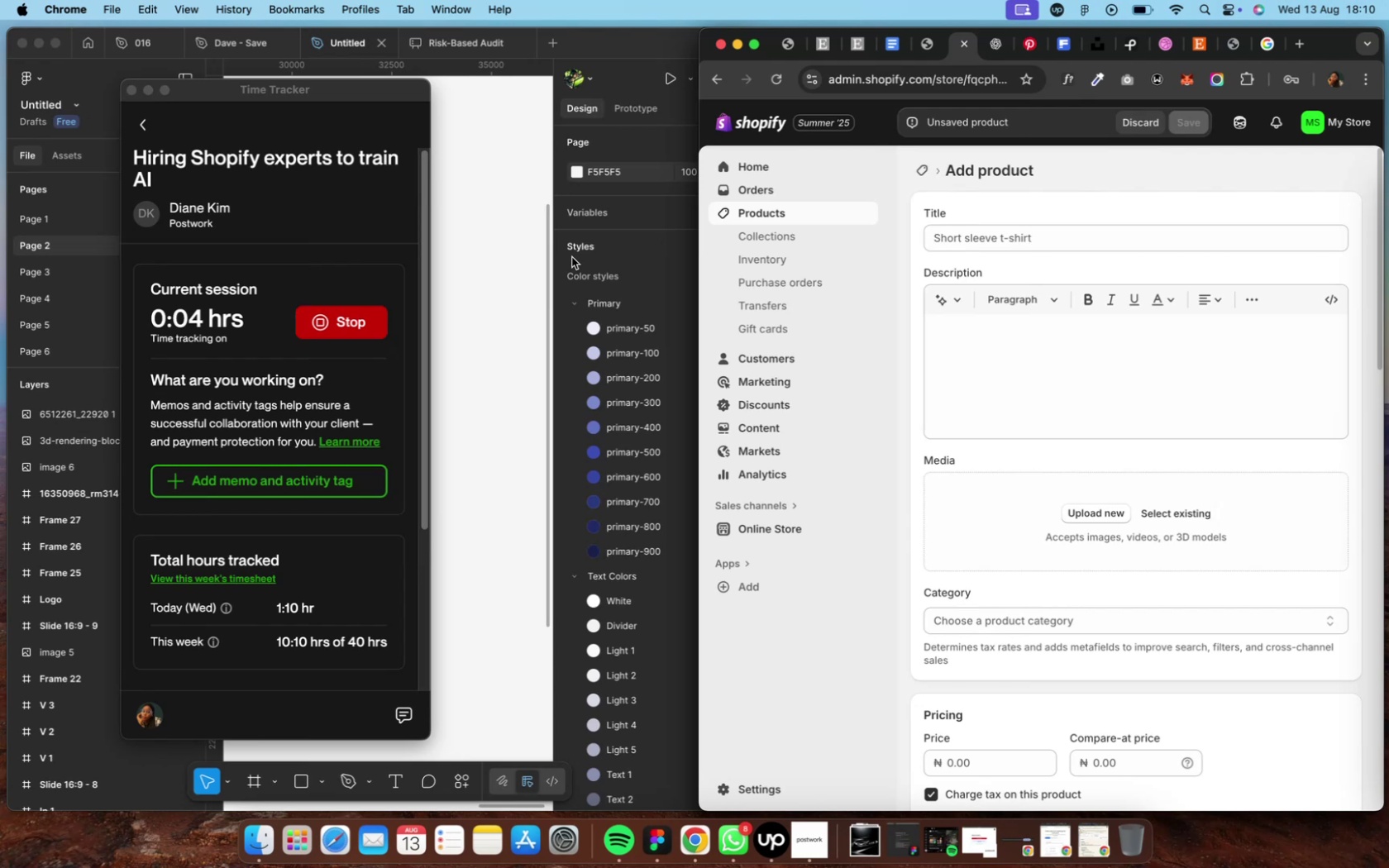 
key(Control+ArrowUp)
 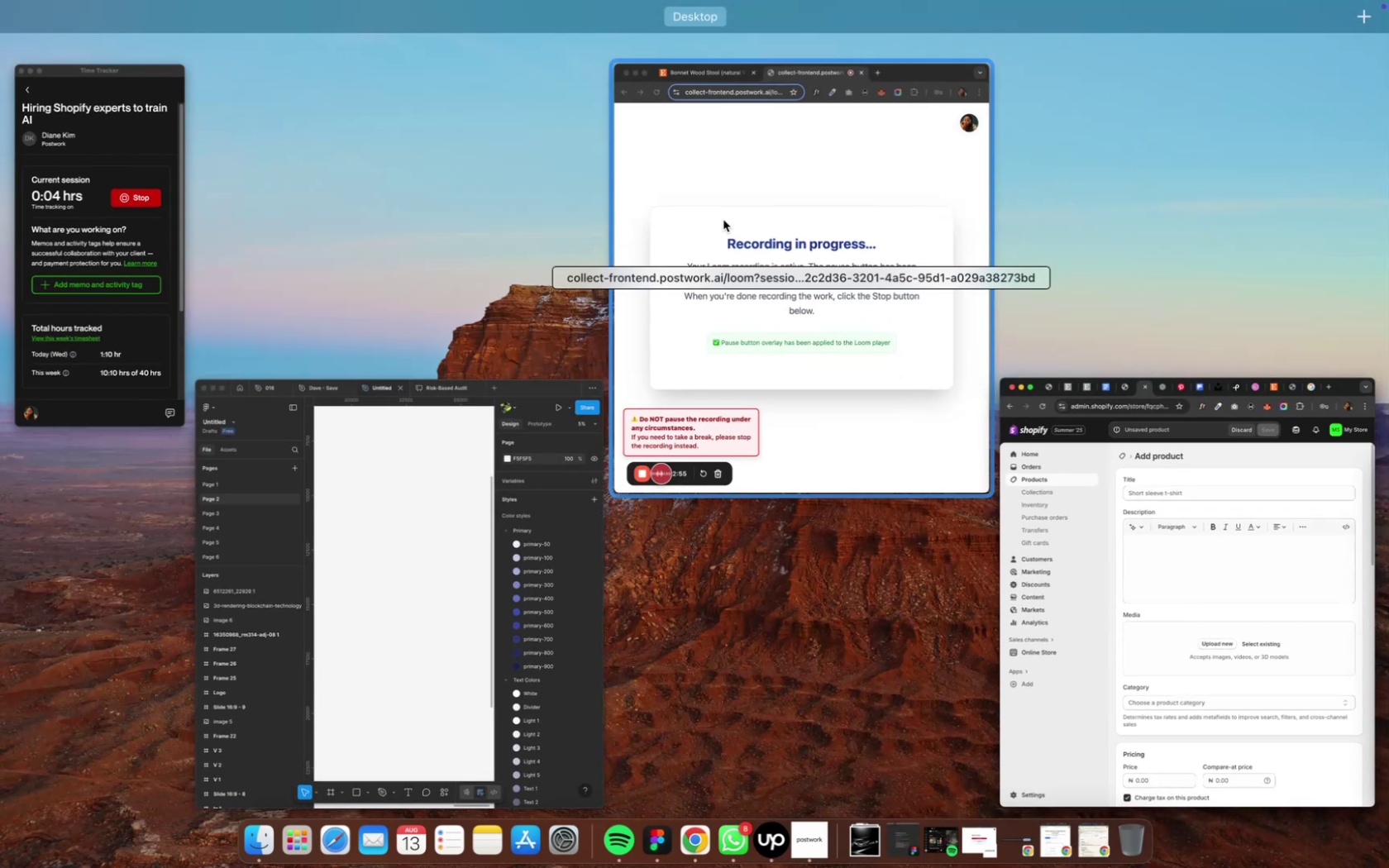 
left_click([822, 139])
 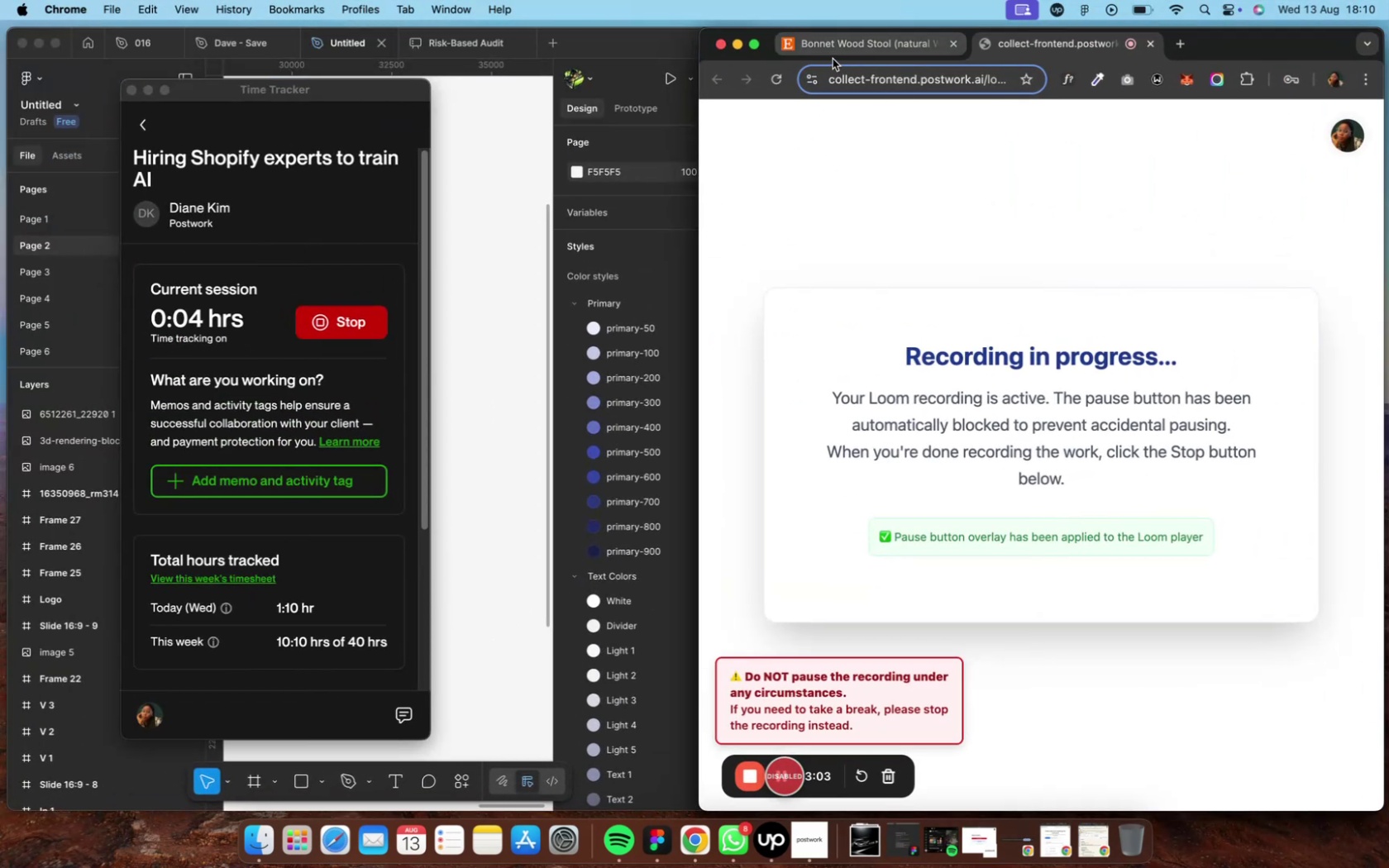 
left_click([831, 53])
 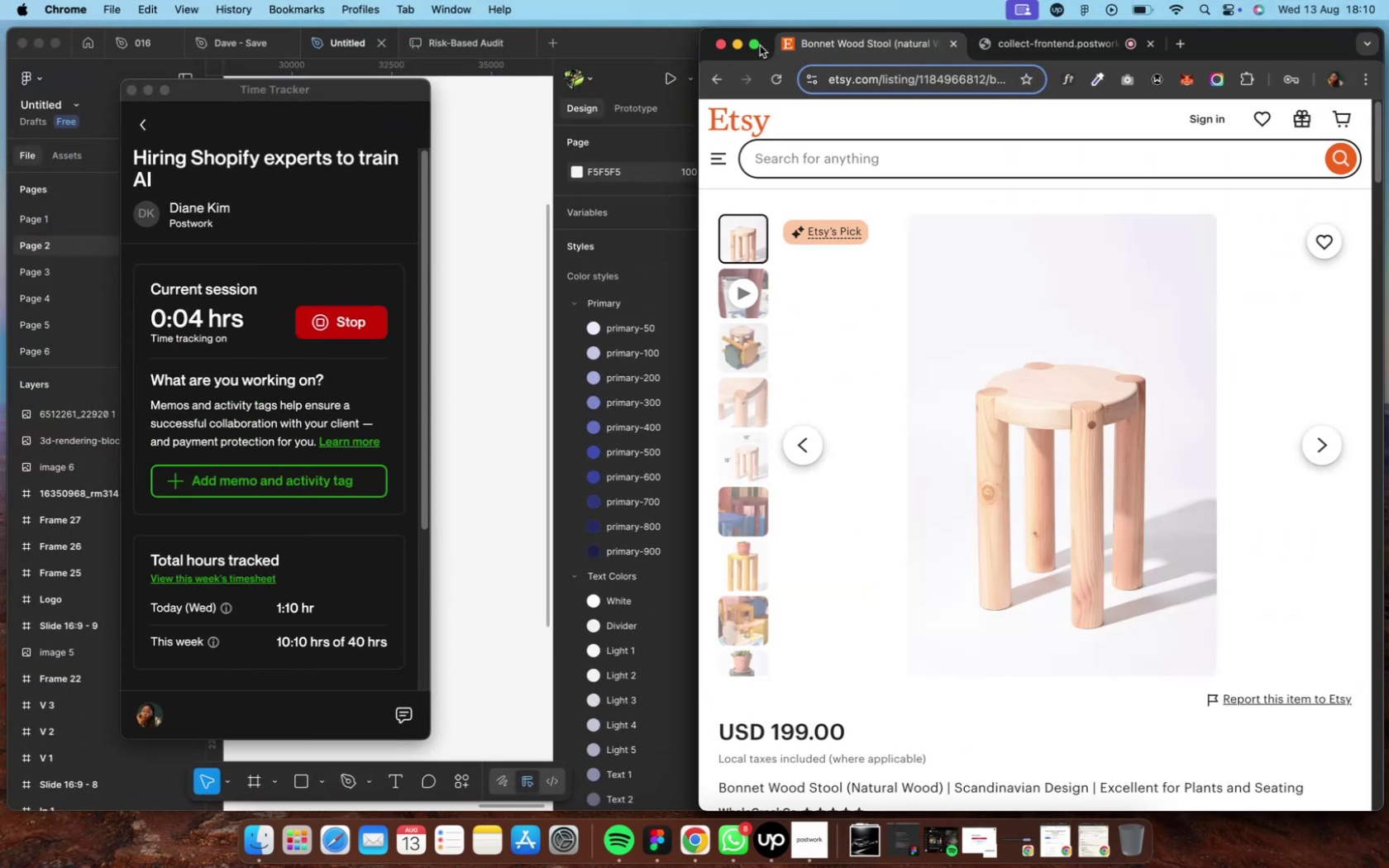 
mouse_move([757, 65])
 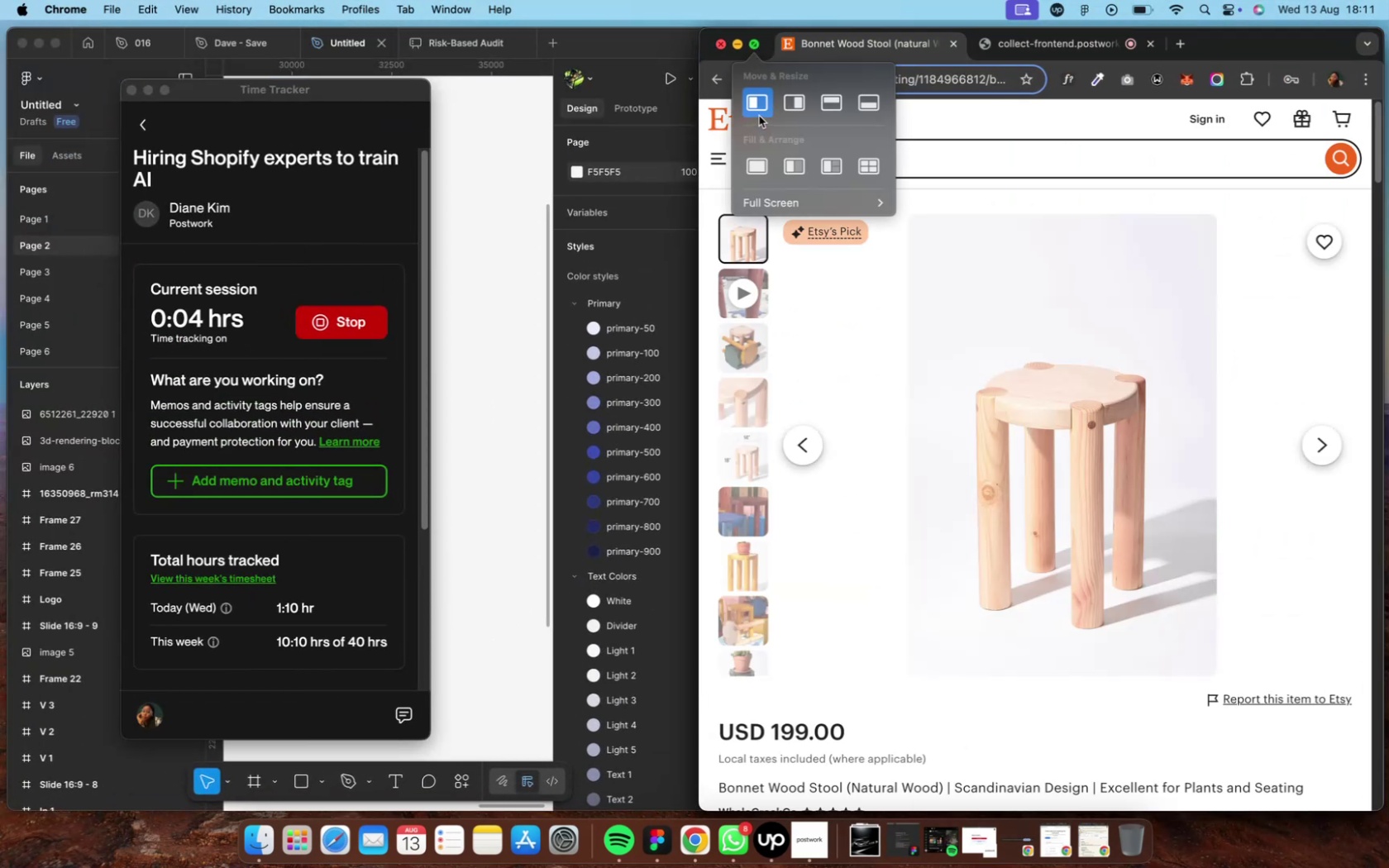 
left_click([758, 116])
 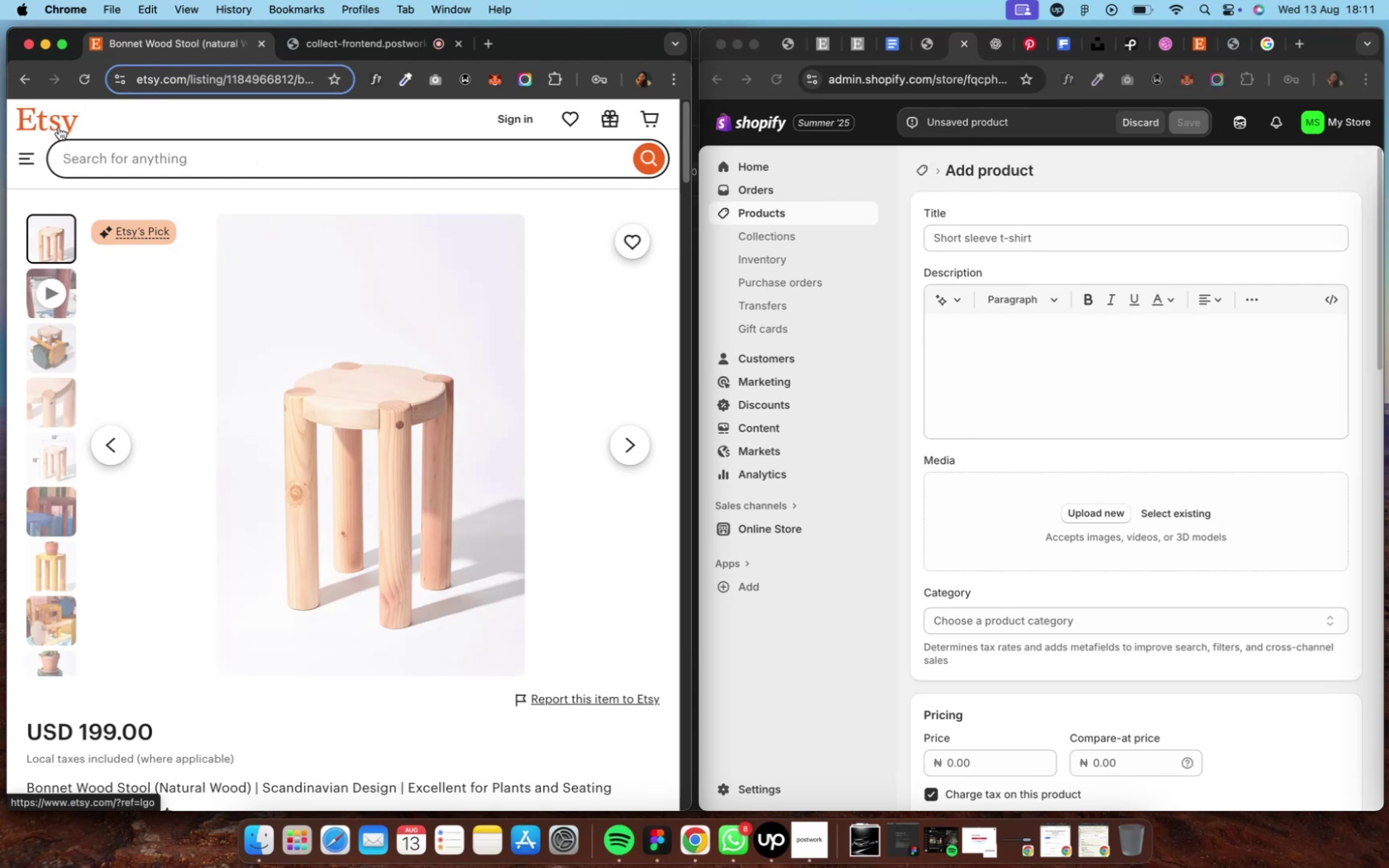 
wait(6.14)
 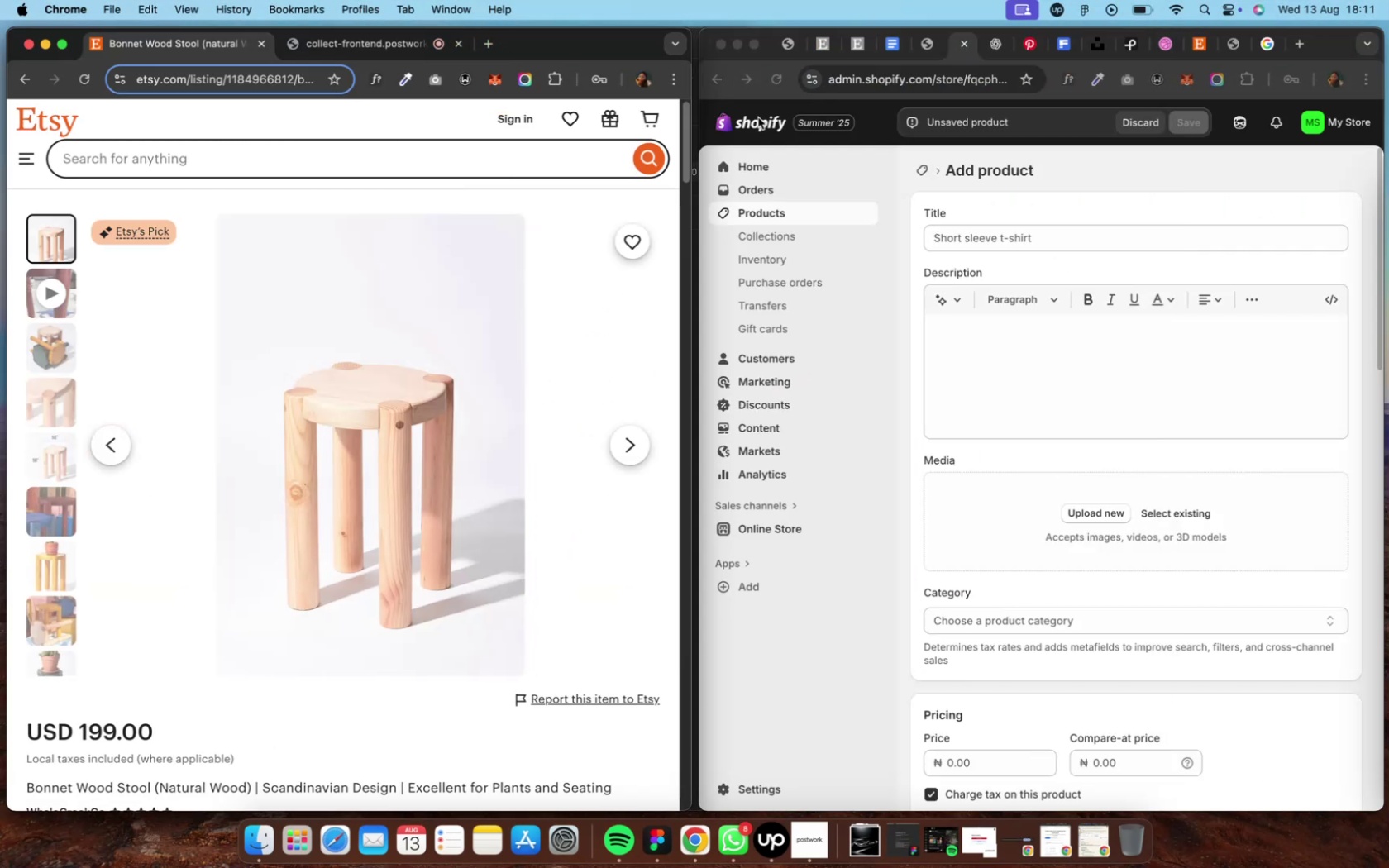 
left_click([30, 86])
 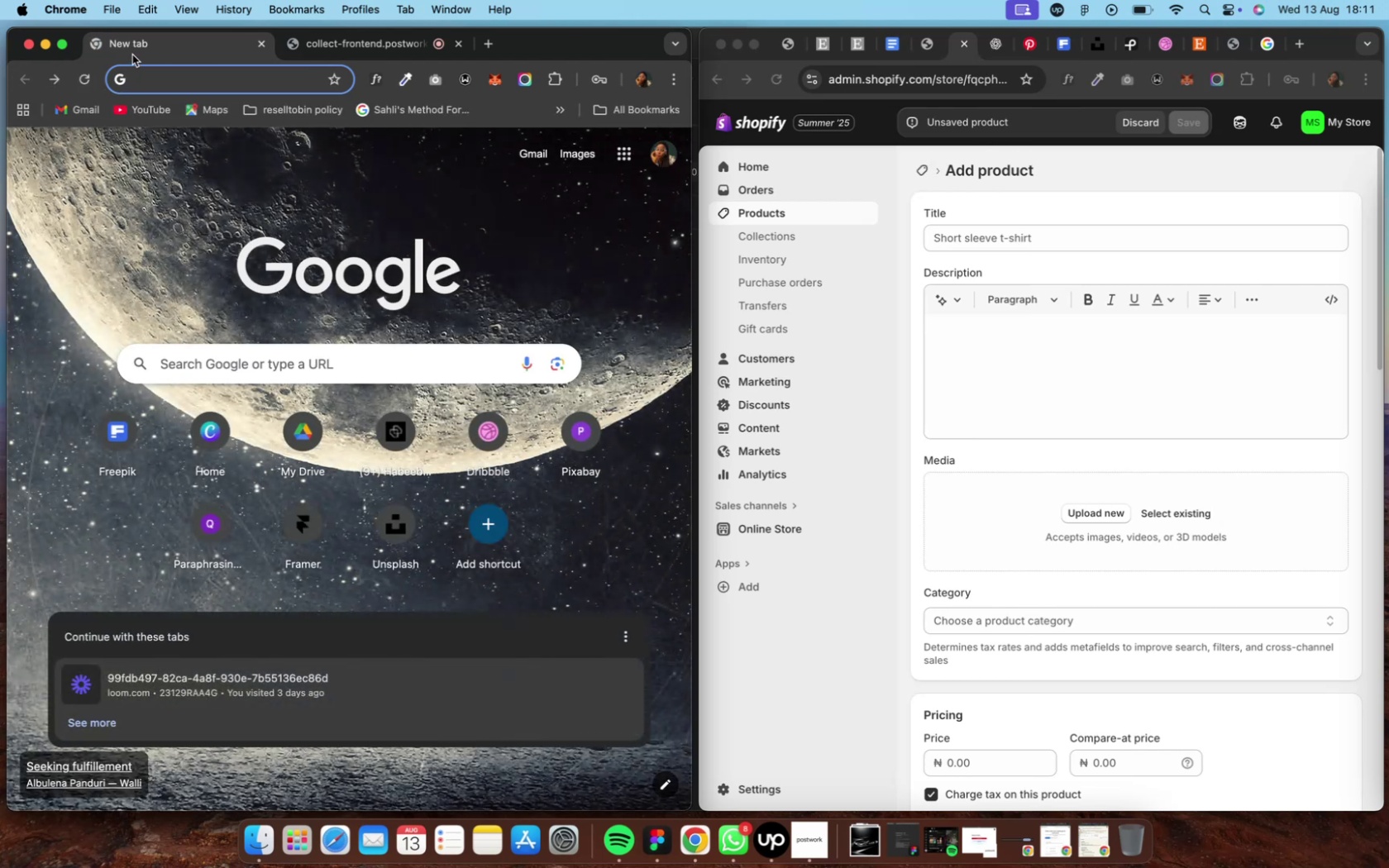 
left_click([132, 51])
 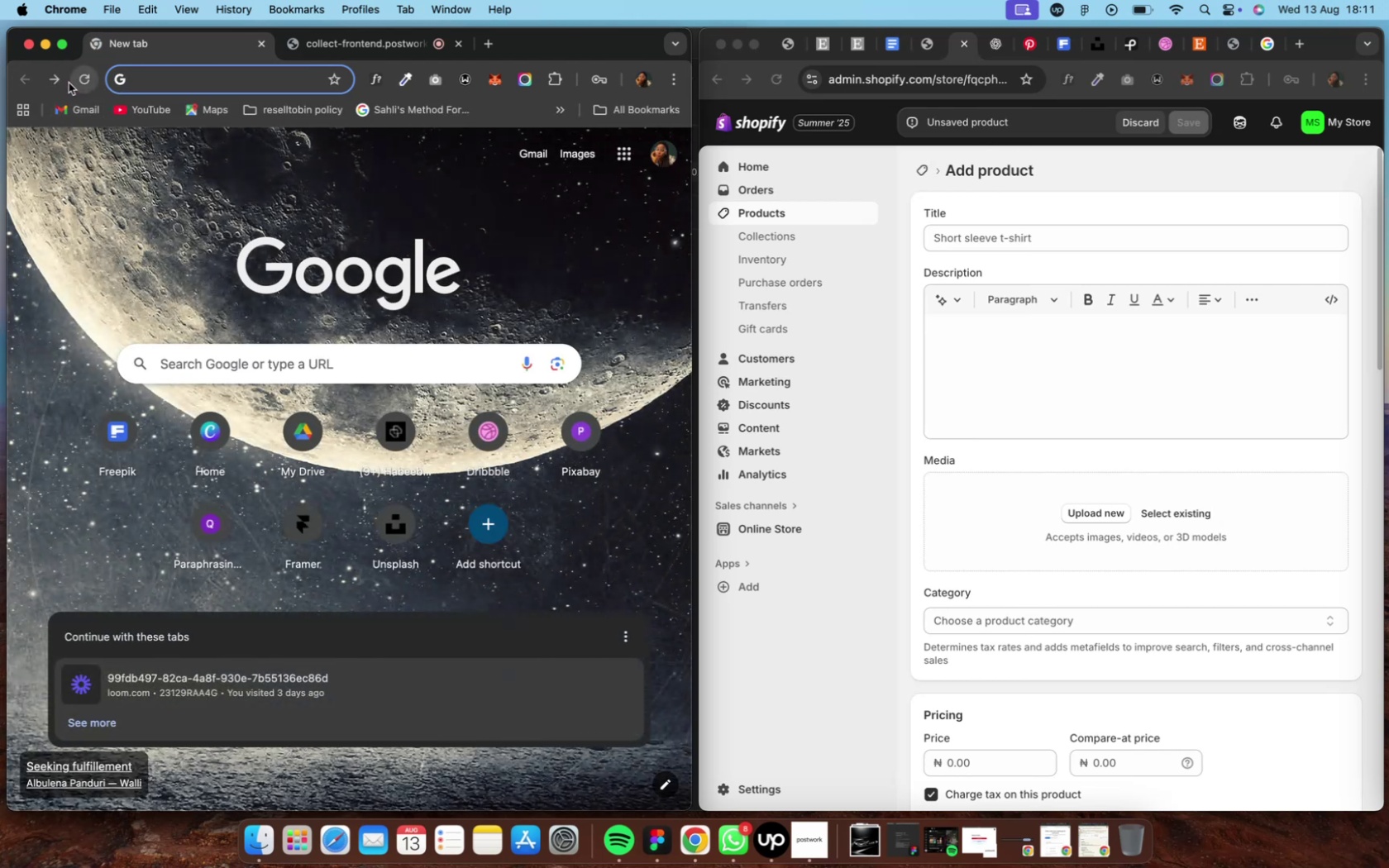 
left_click([62, 82])
 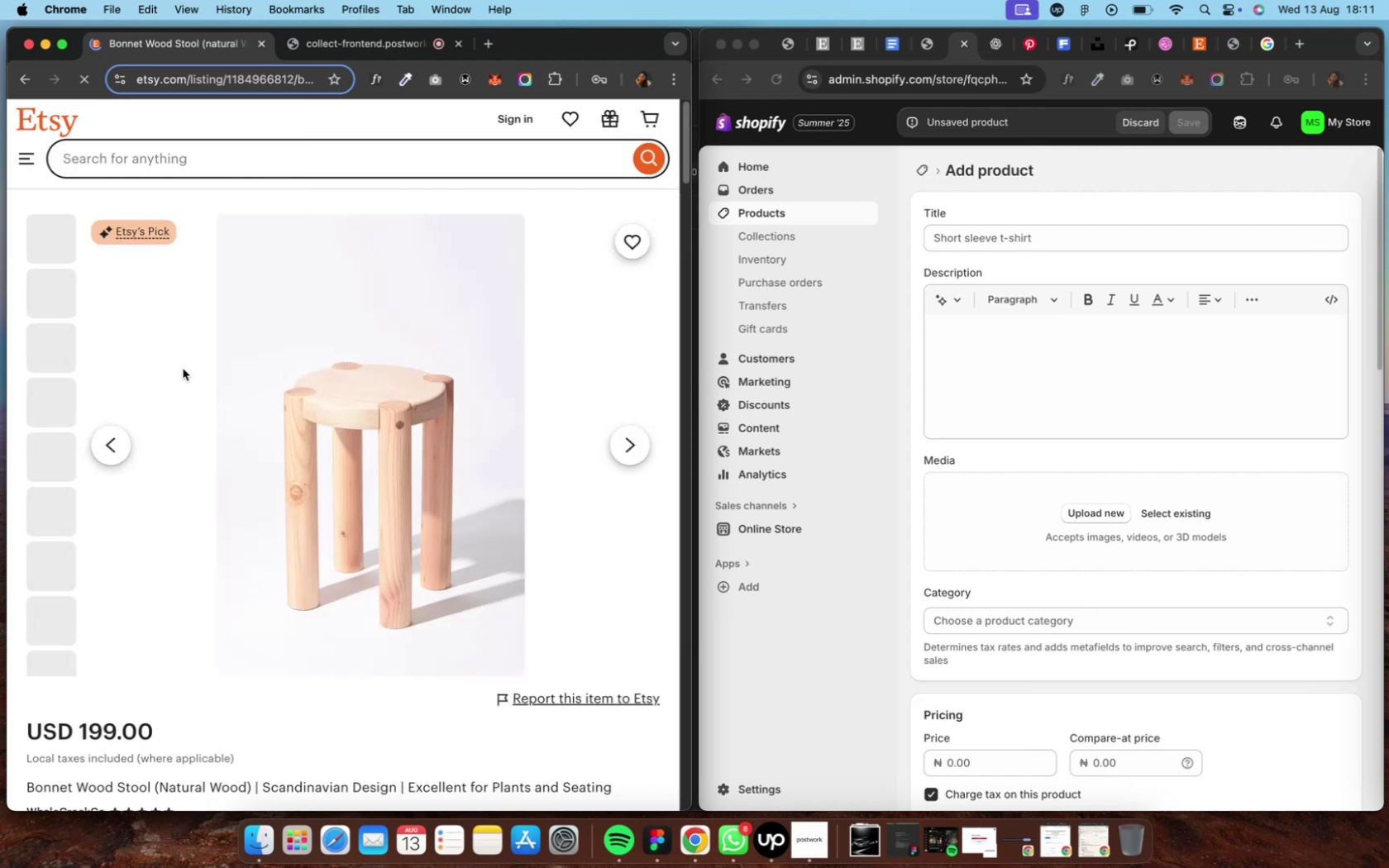 
scroll: coordinate [184, 369], scroll_direction: down, amount: 11.0
 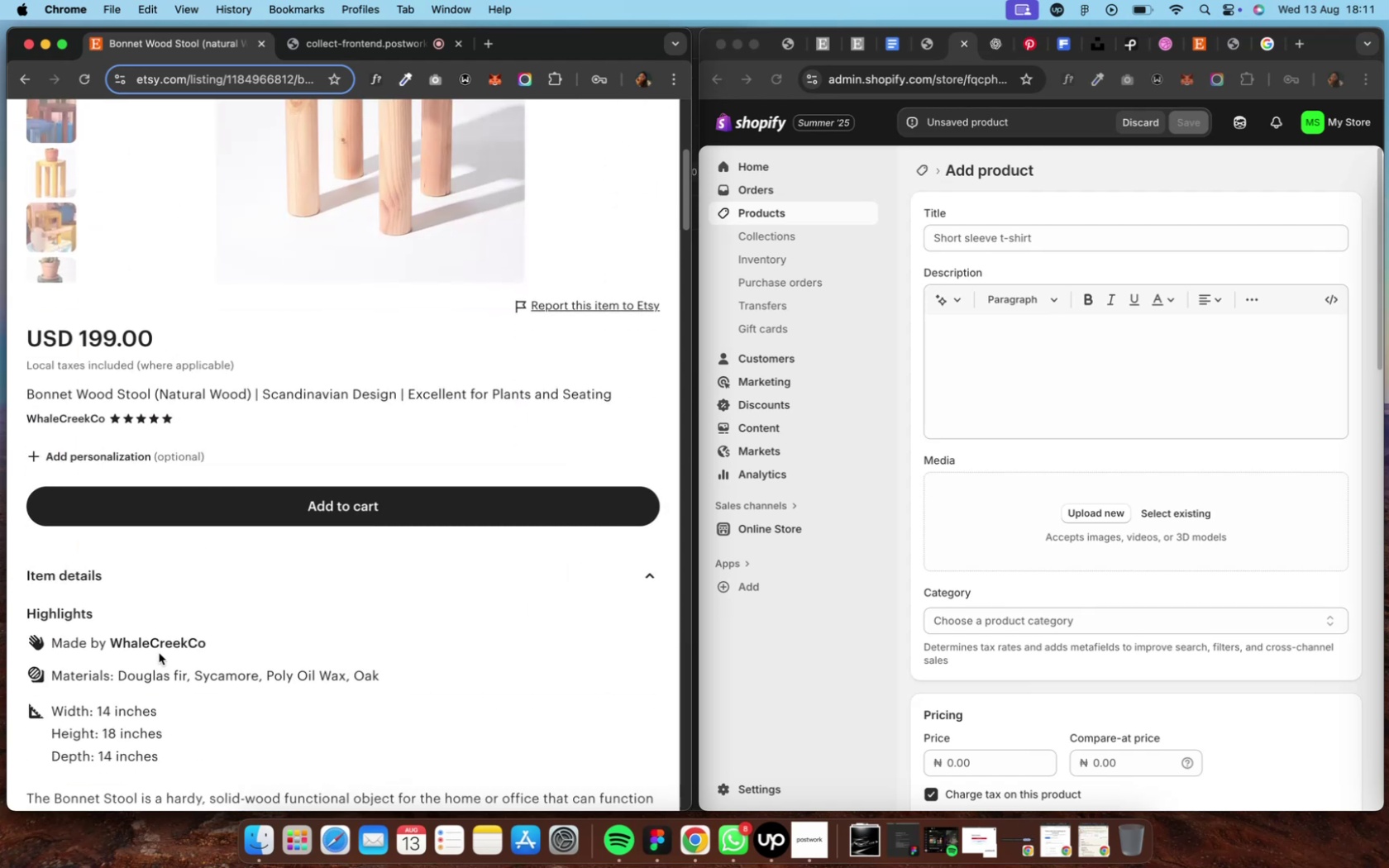 
left_click([157, 642])
 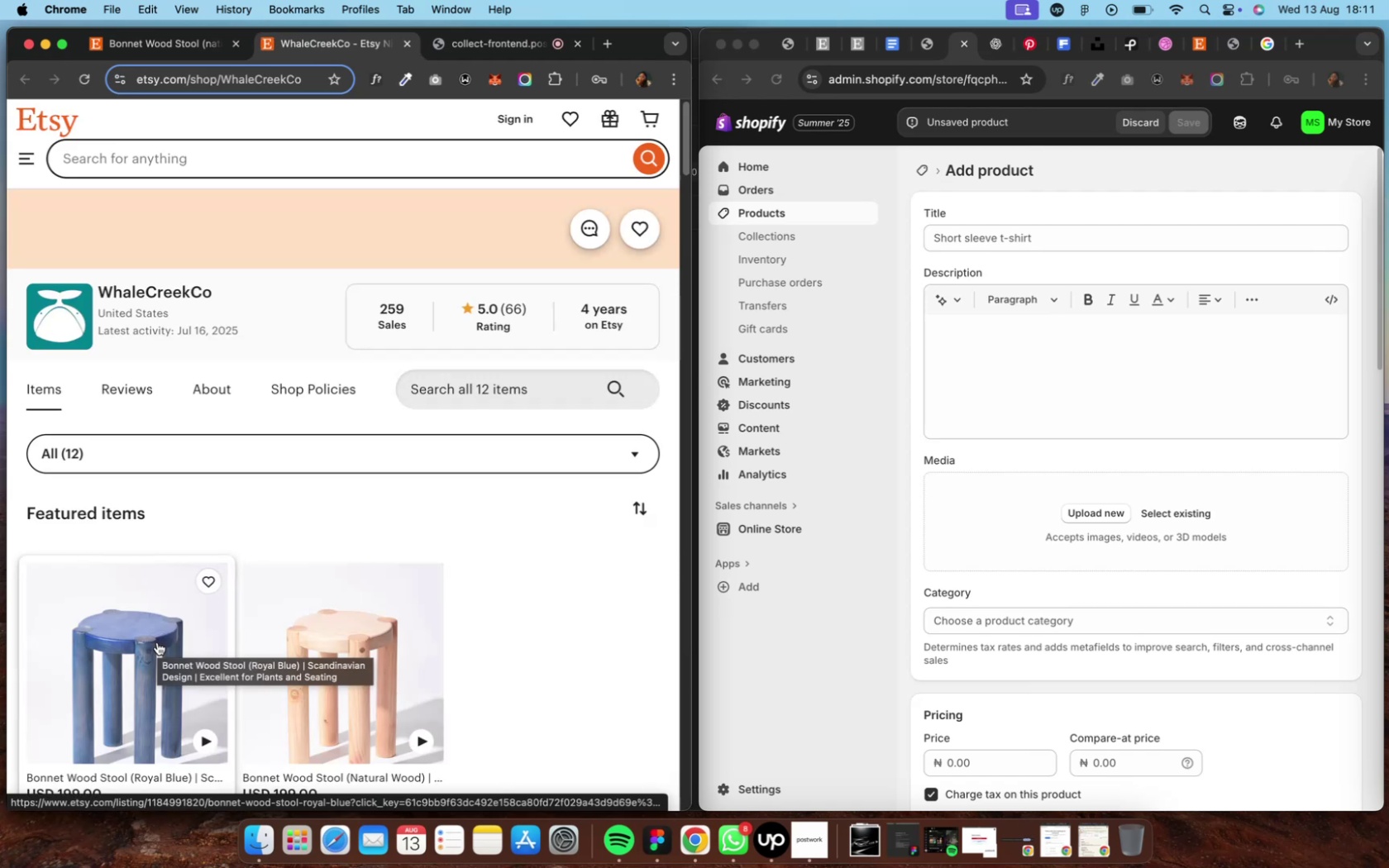 
wait(8.71)
 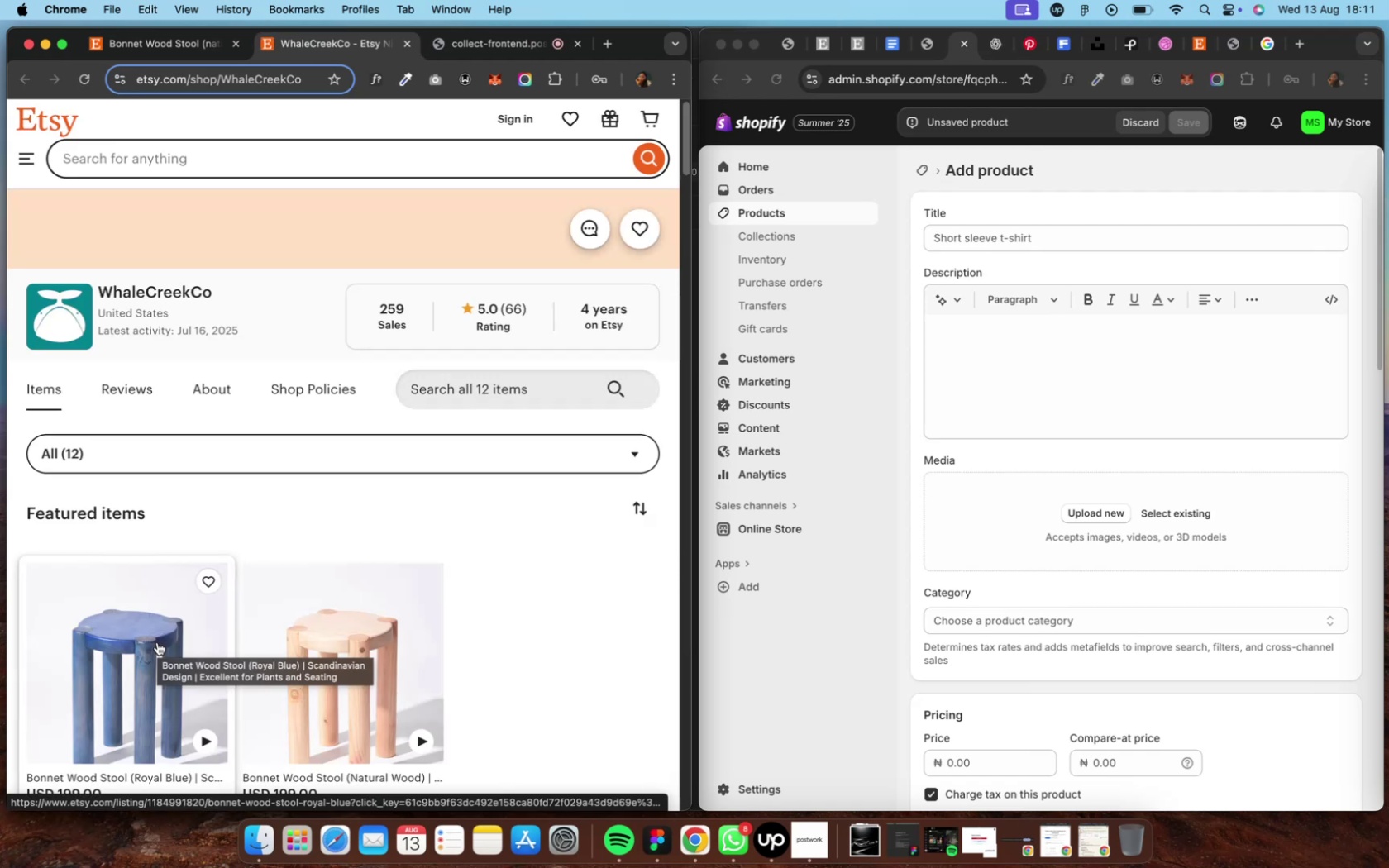 
scroll: coordinate [281, 632], scroll_direction: down, amount: 11.0
 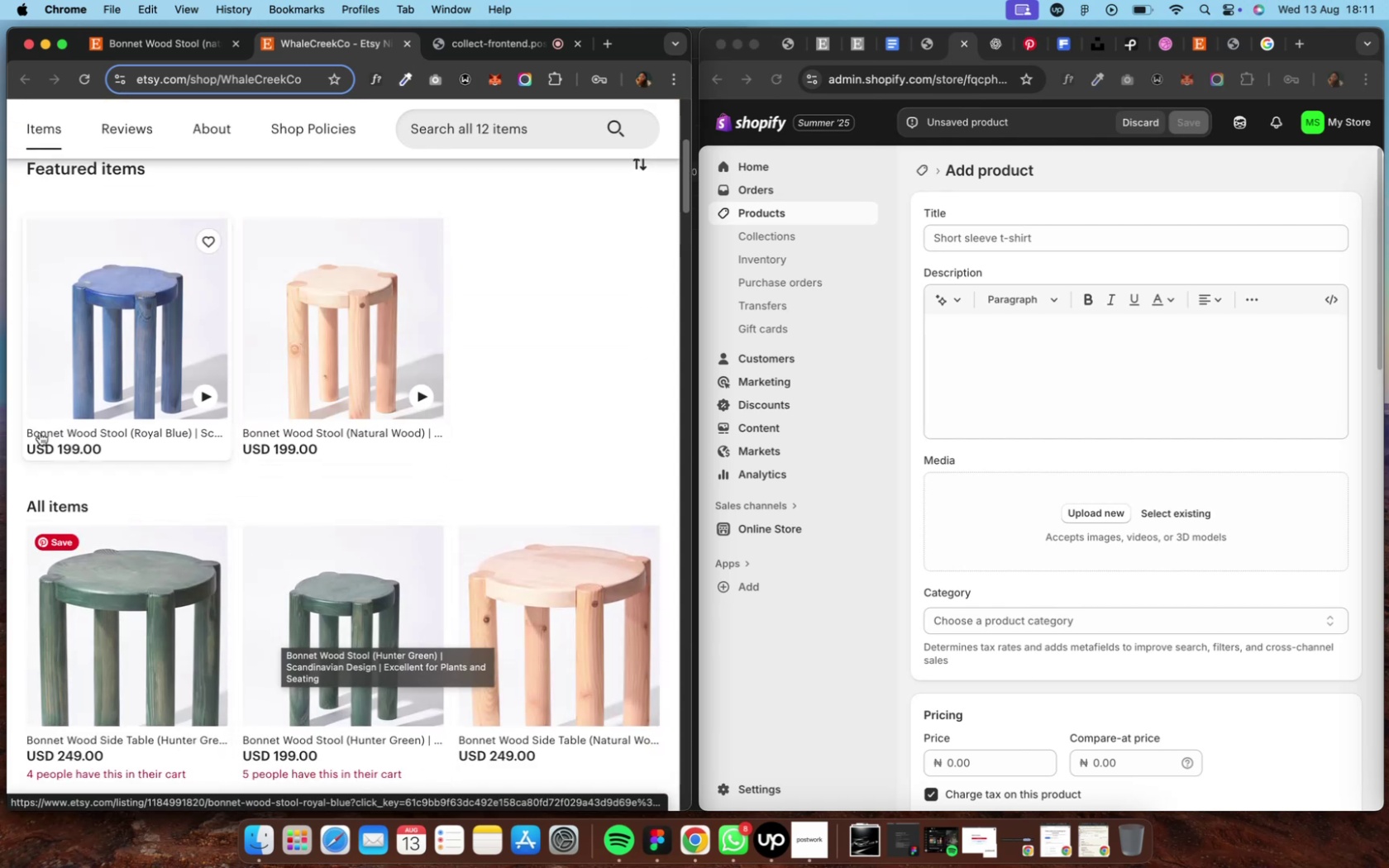 
left_click([102, 376])
 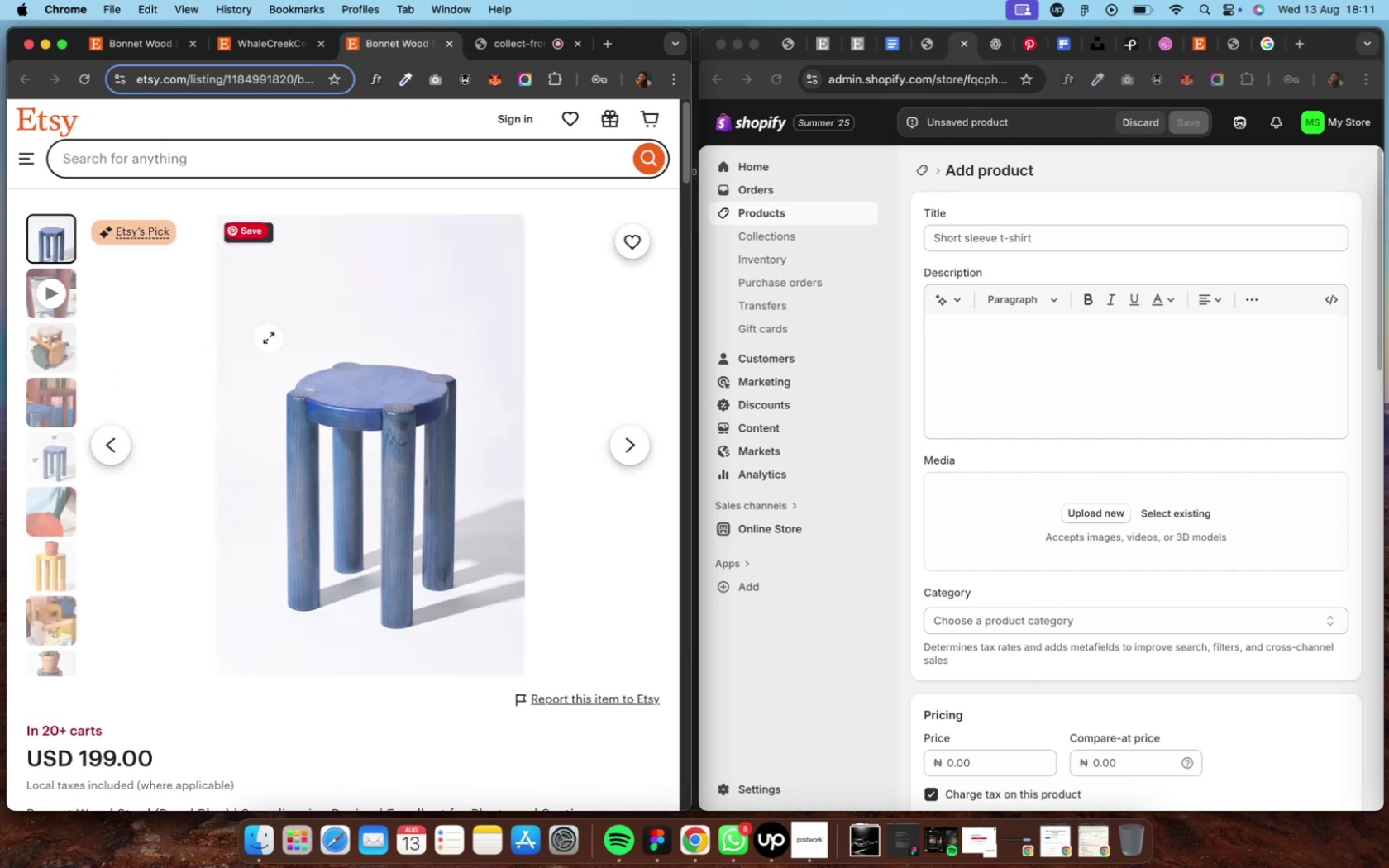 
wait(12.91)
 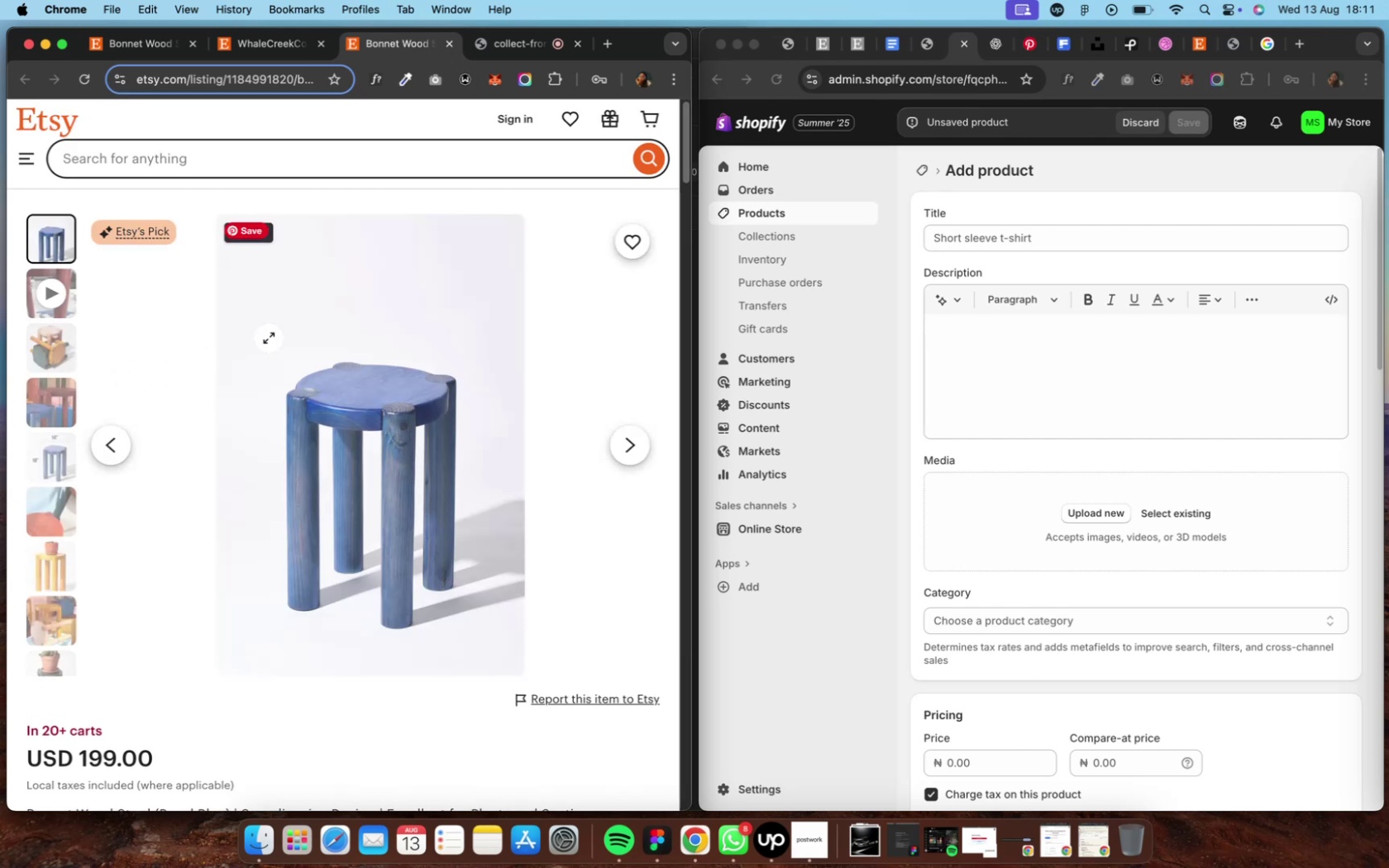 
left_click([650, 828])
 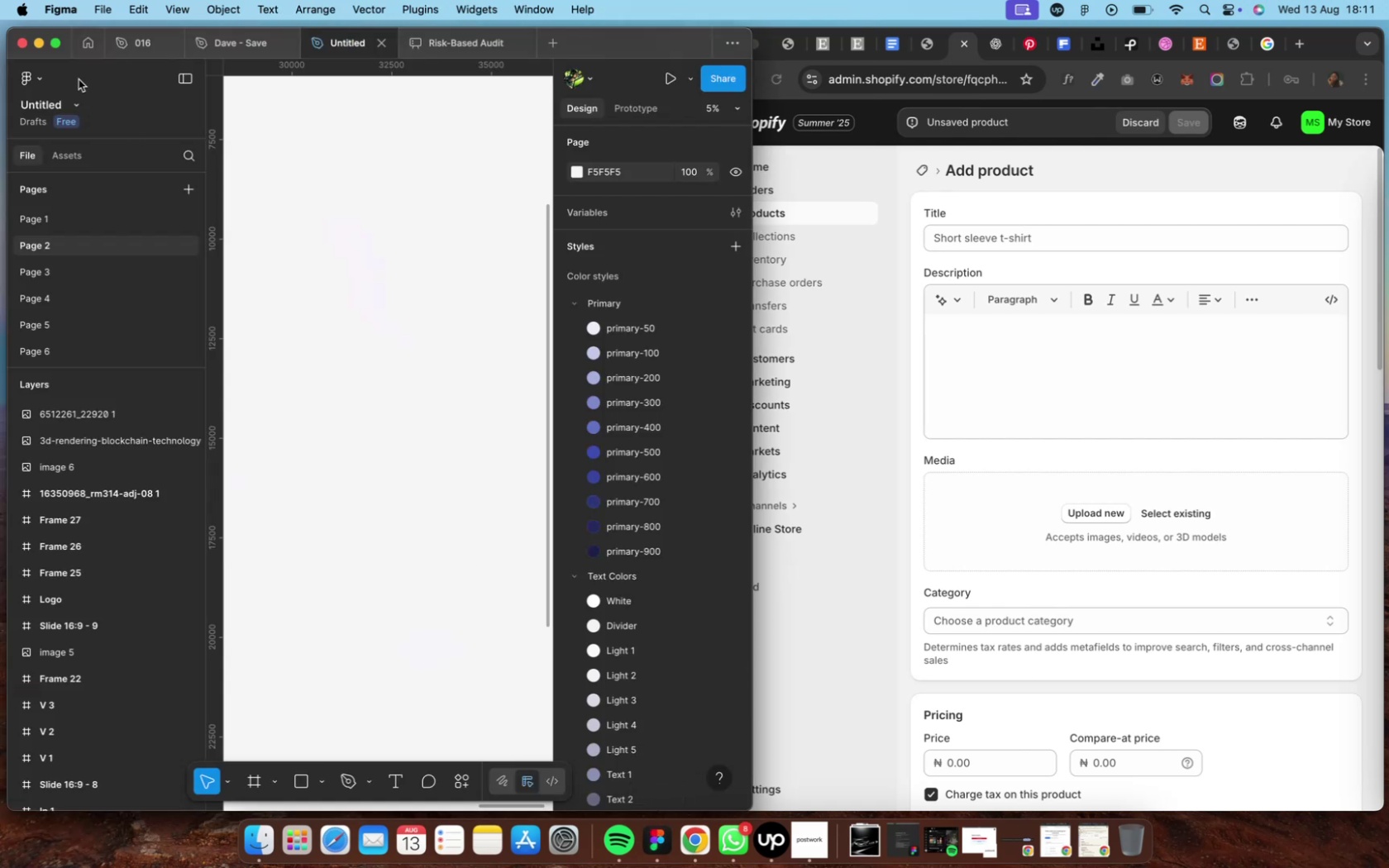 
mouse_move([61, 60])
 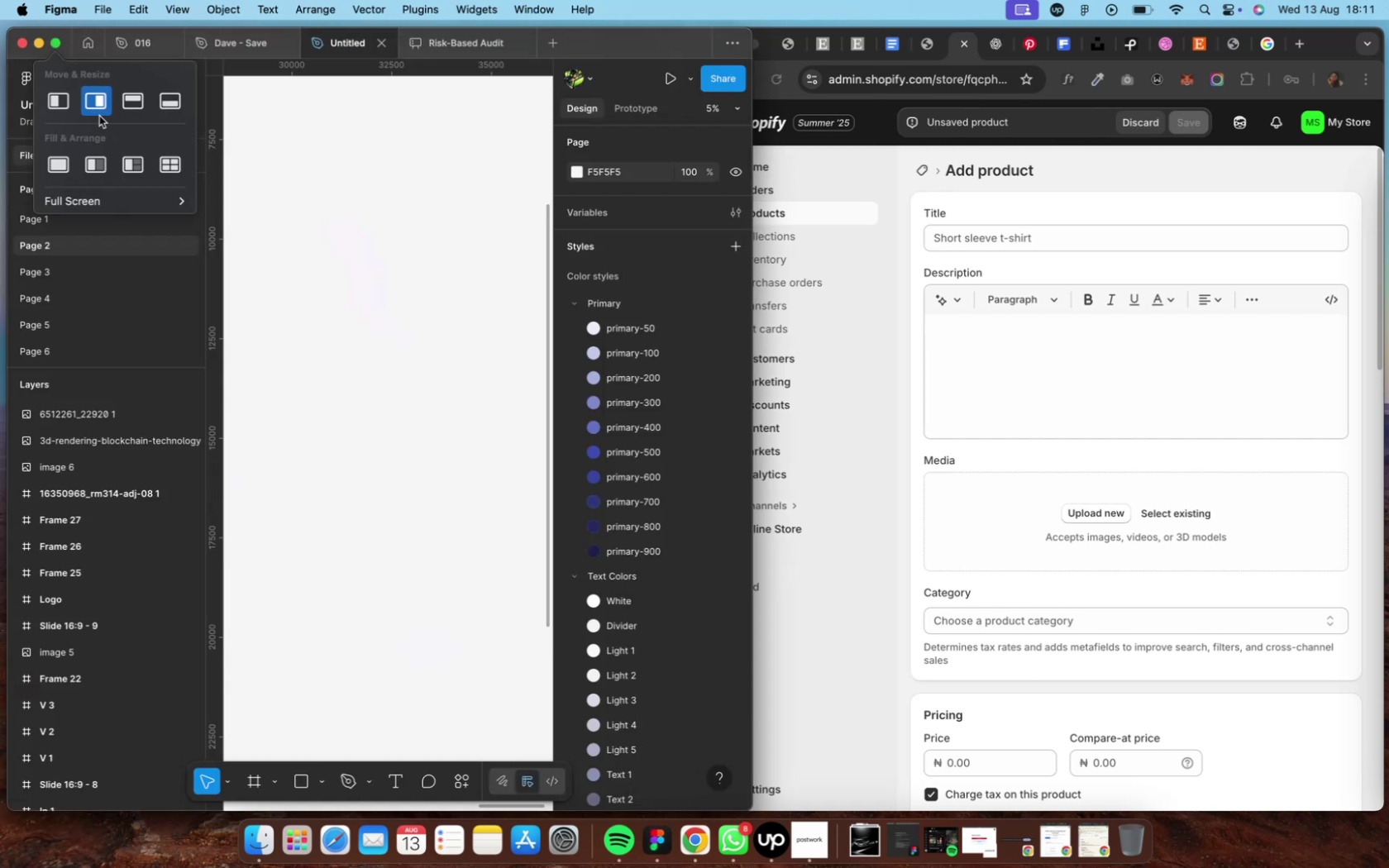 
left_click([99, 116])
 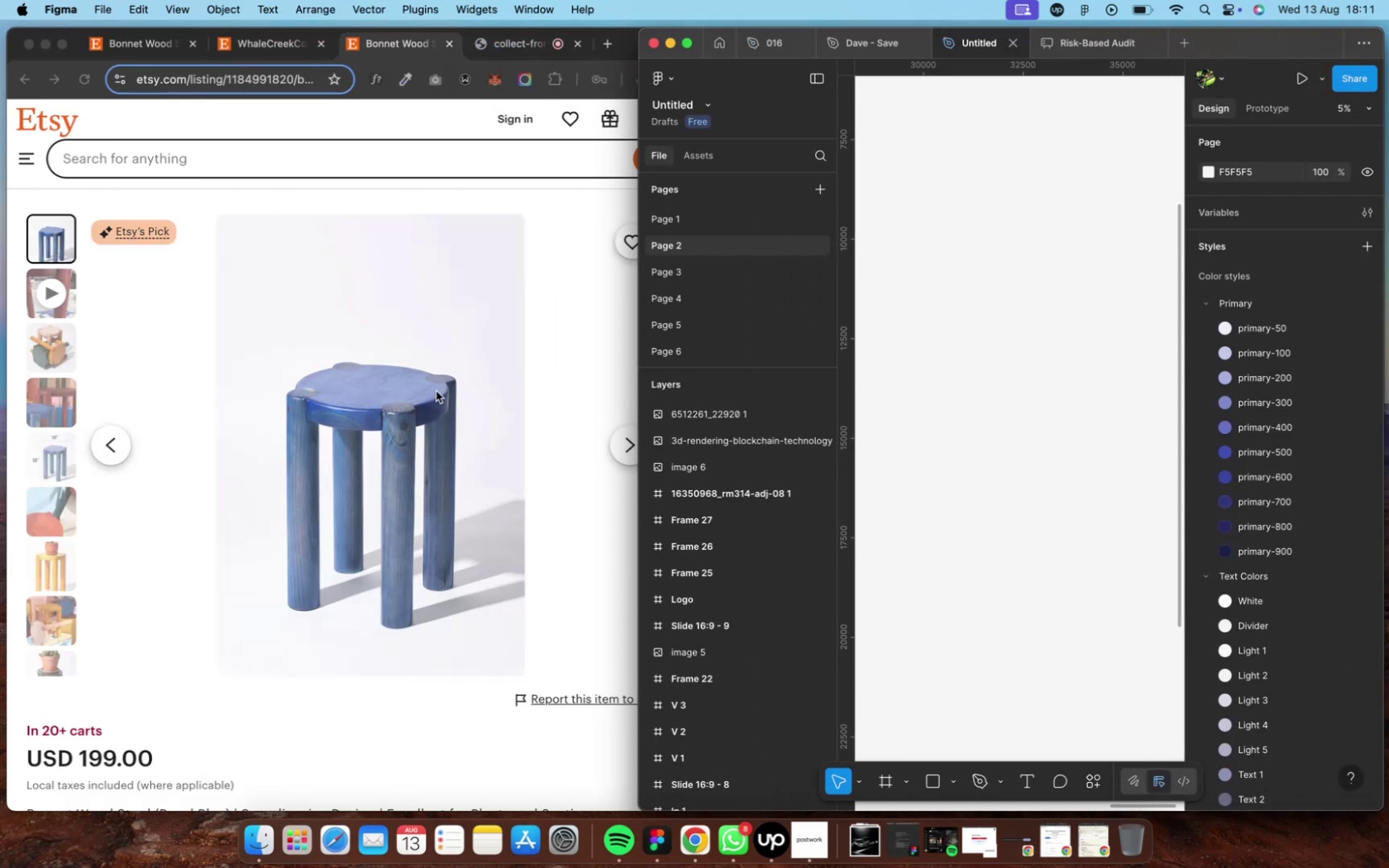 
right_click([436, 389])
 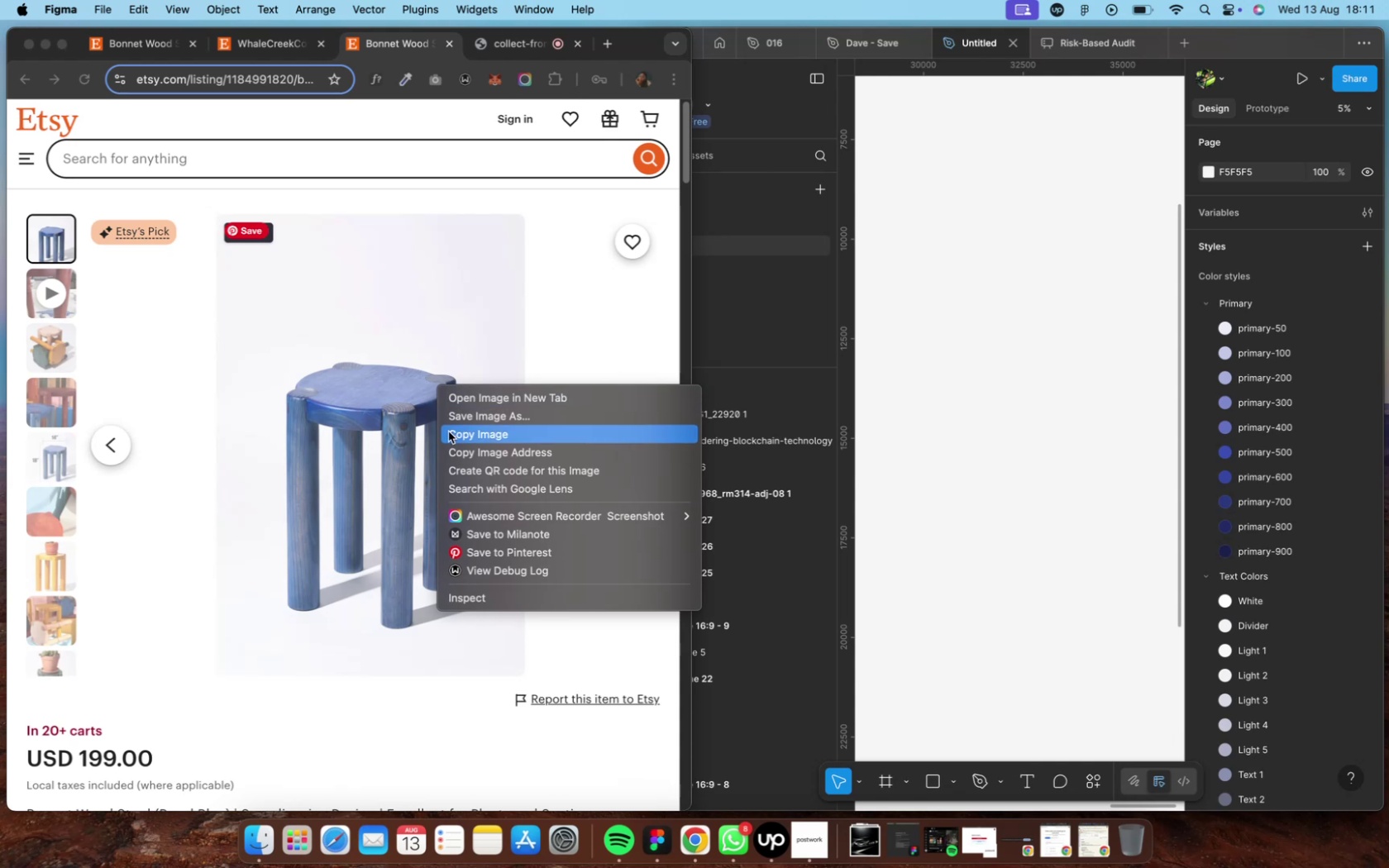 
left_click([448, 432])
 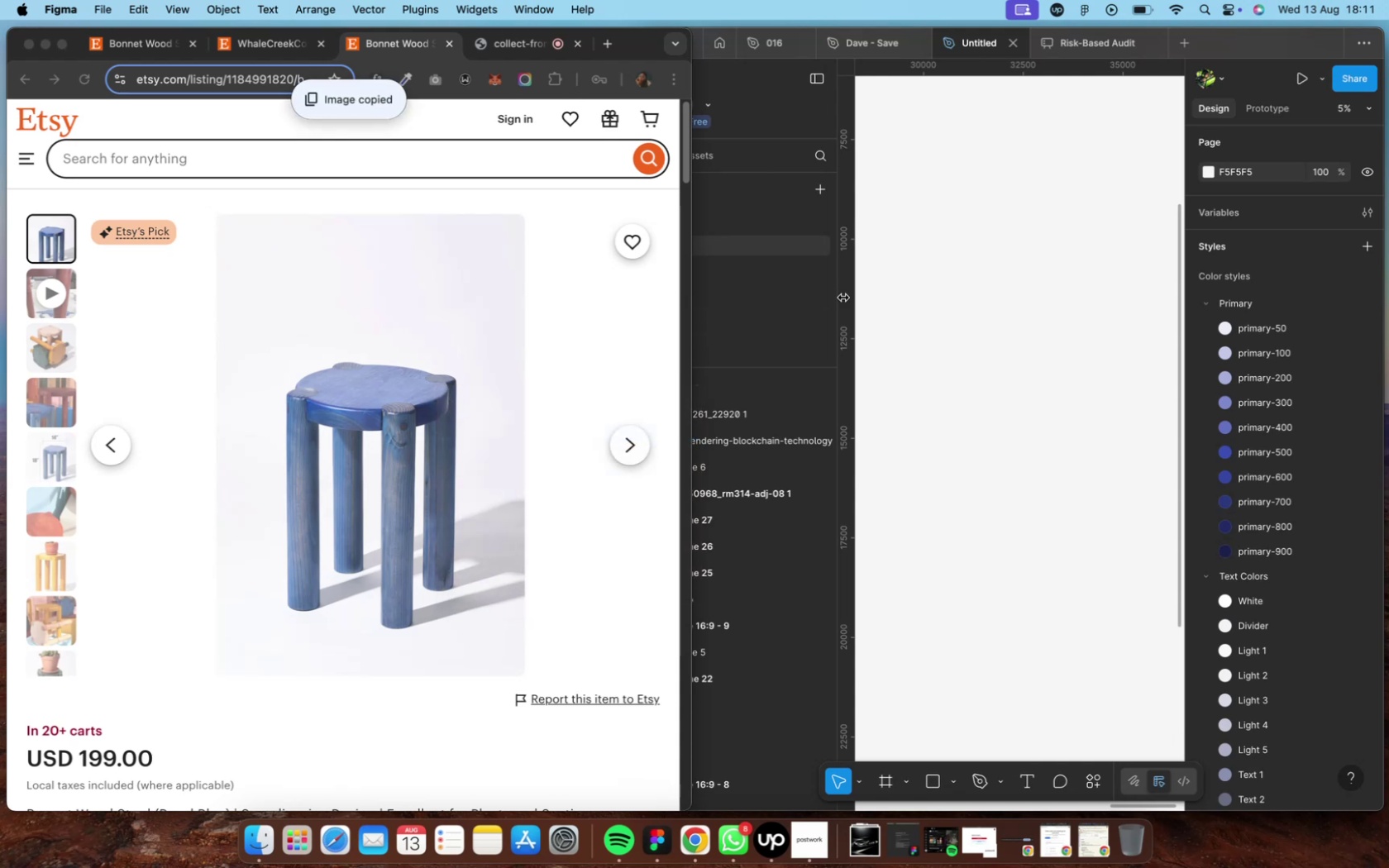 
left_click([895, 308])
 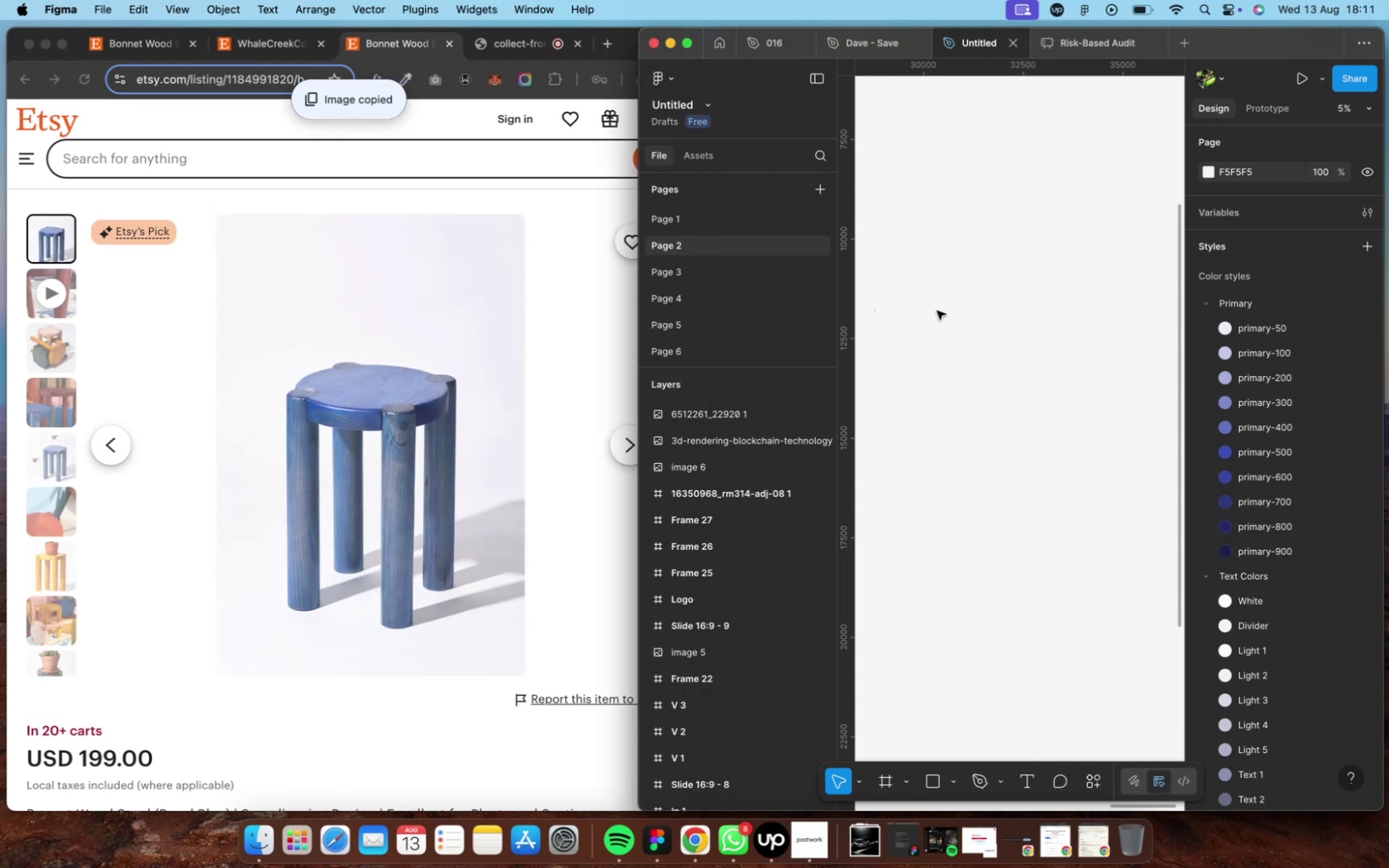 
key(Meta+V)
 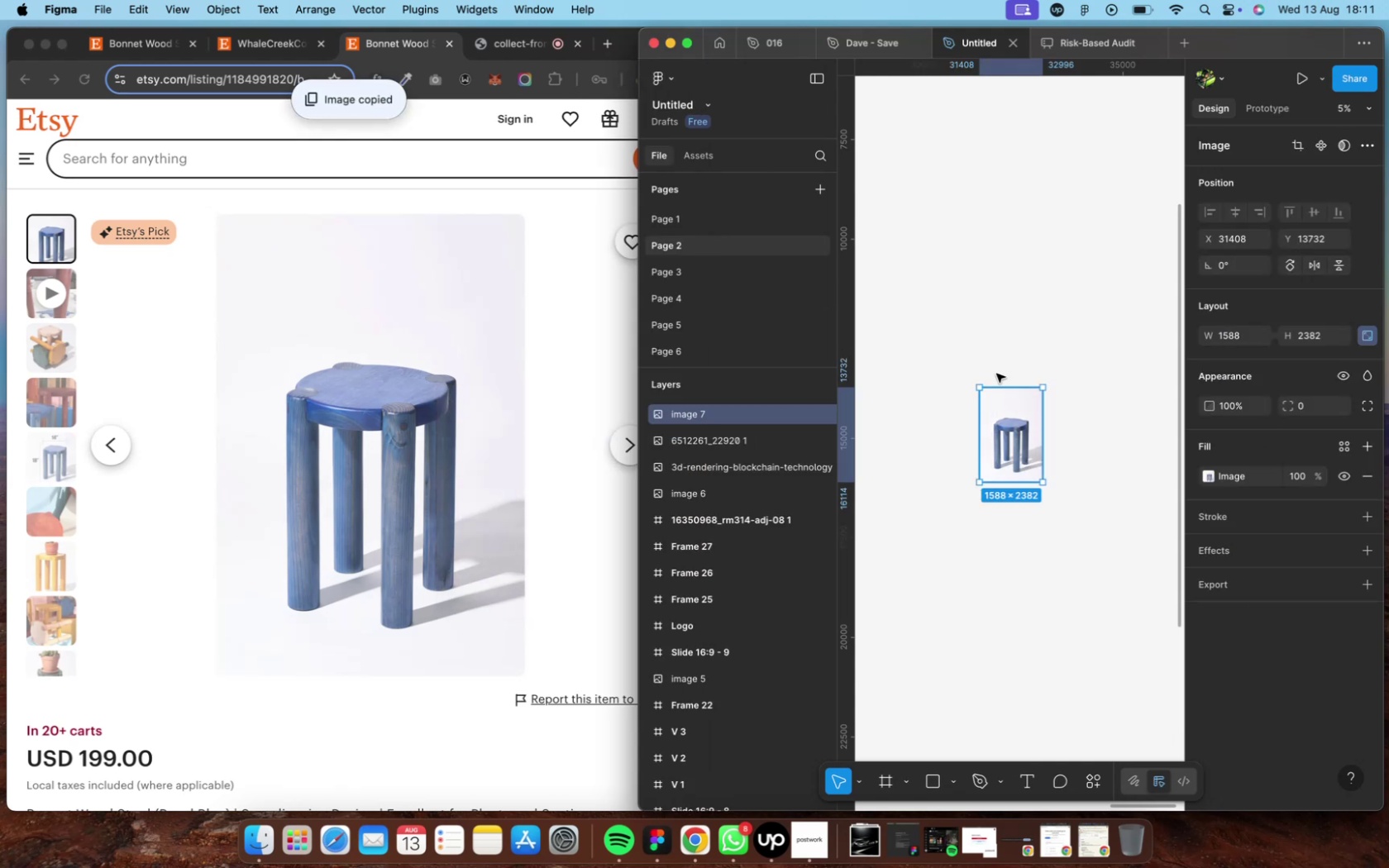 
left_click([958, 346])
 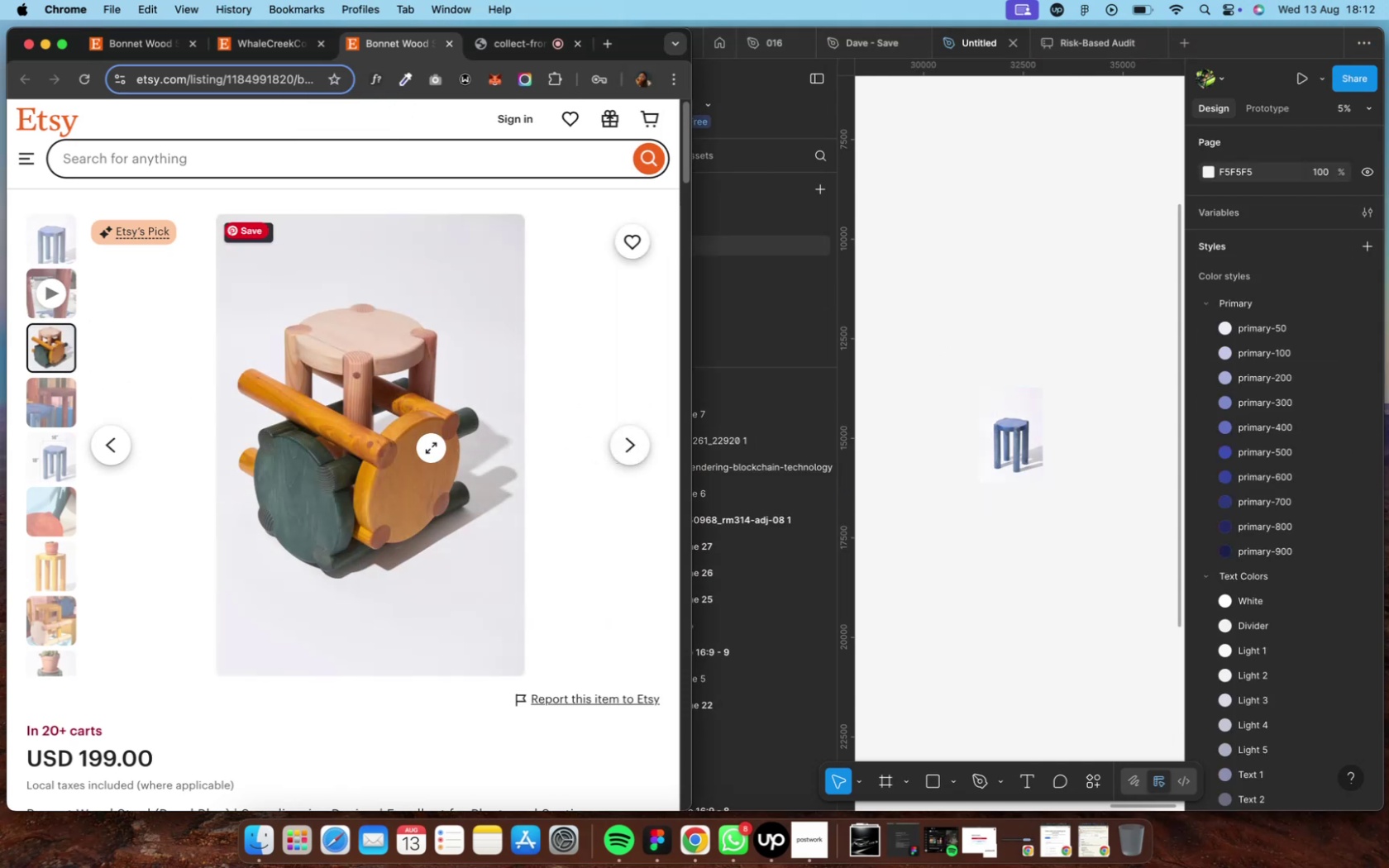 
wait(6.76)
 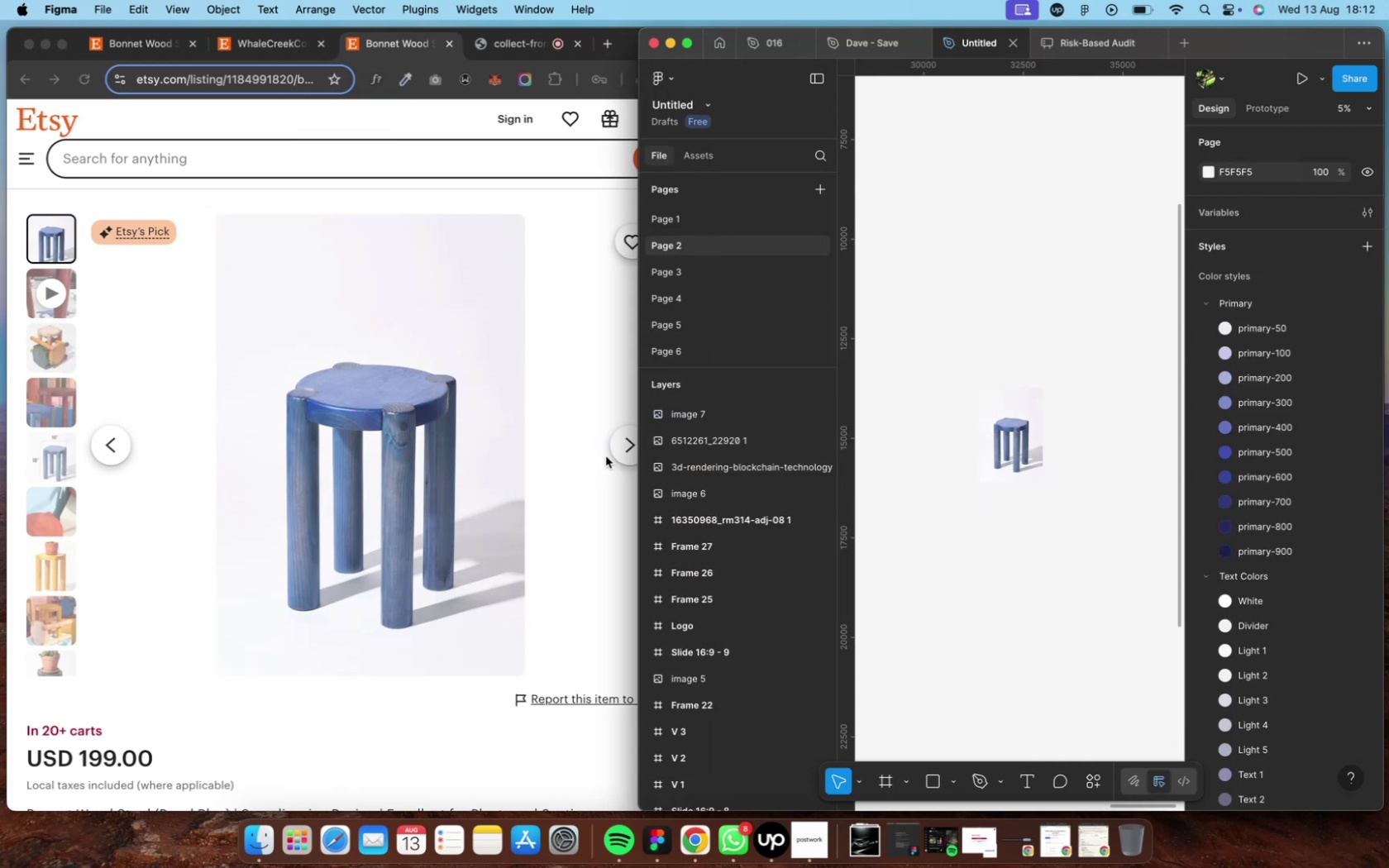 
left_click([621, 454])
 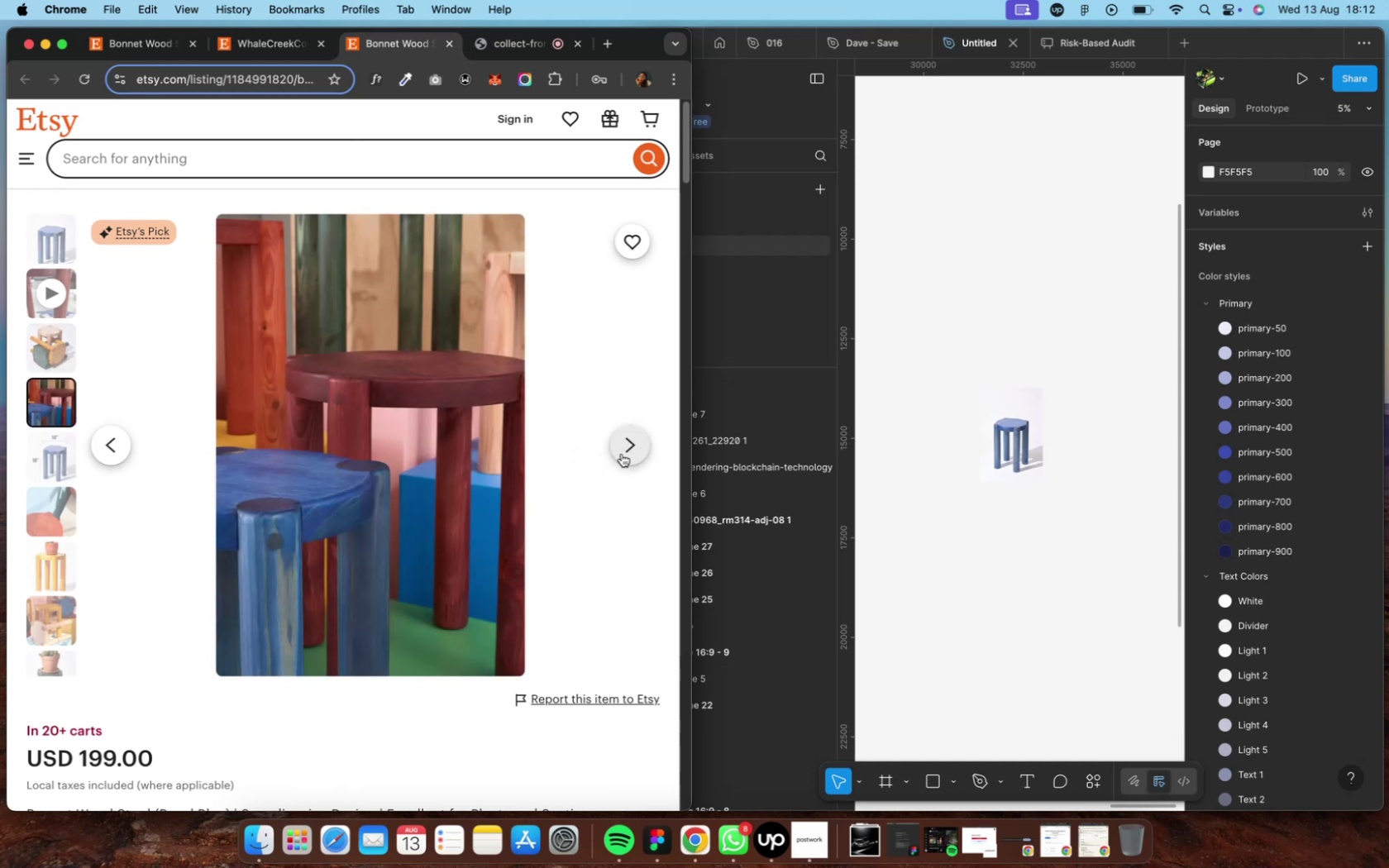 
left_click([621, 454])
 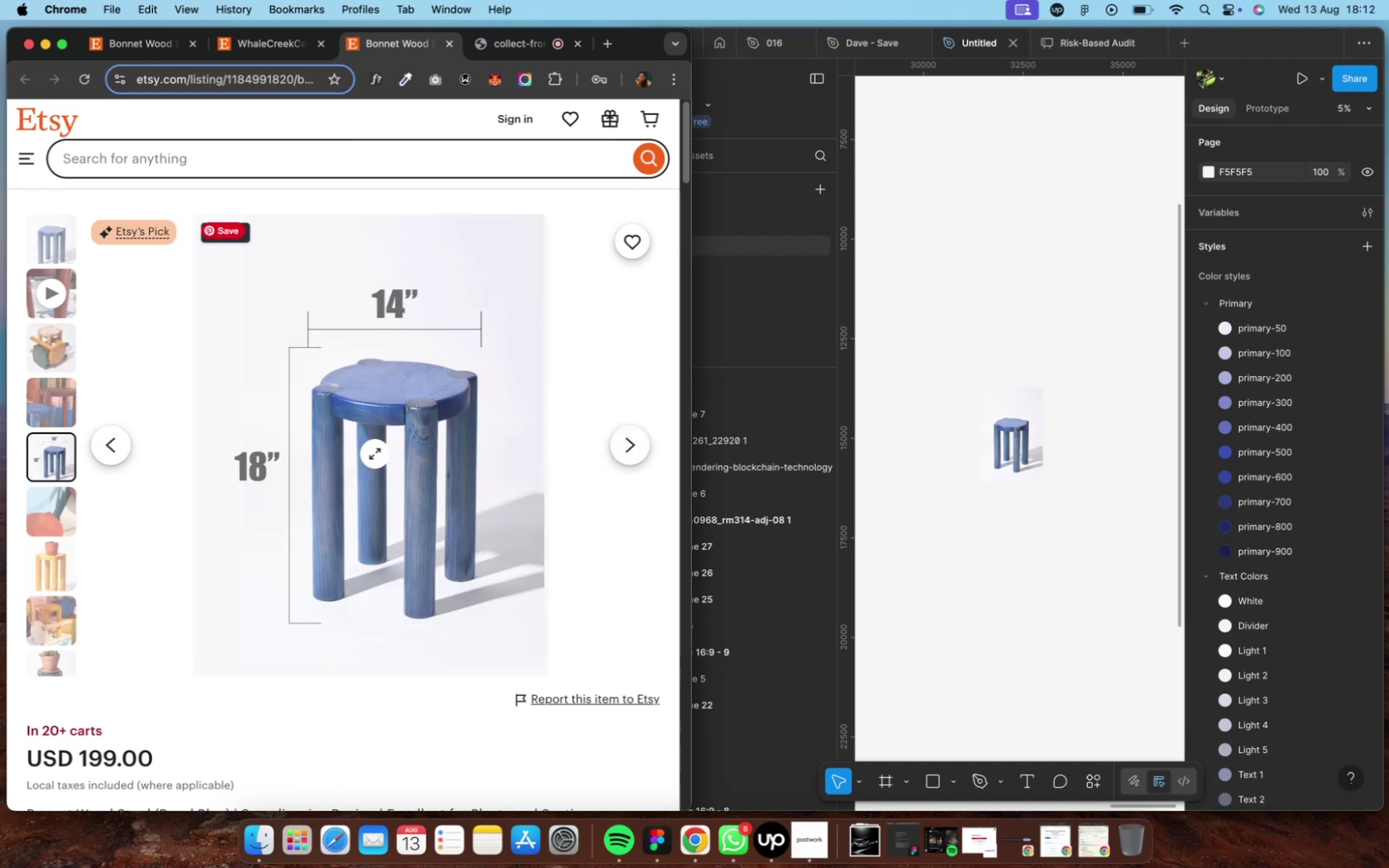 
right_click([375, 454])
 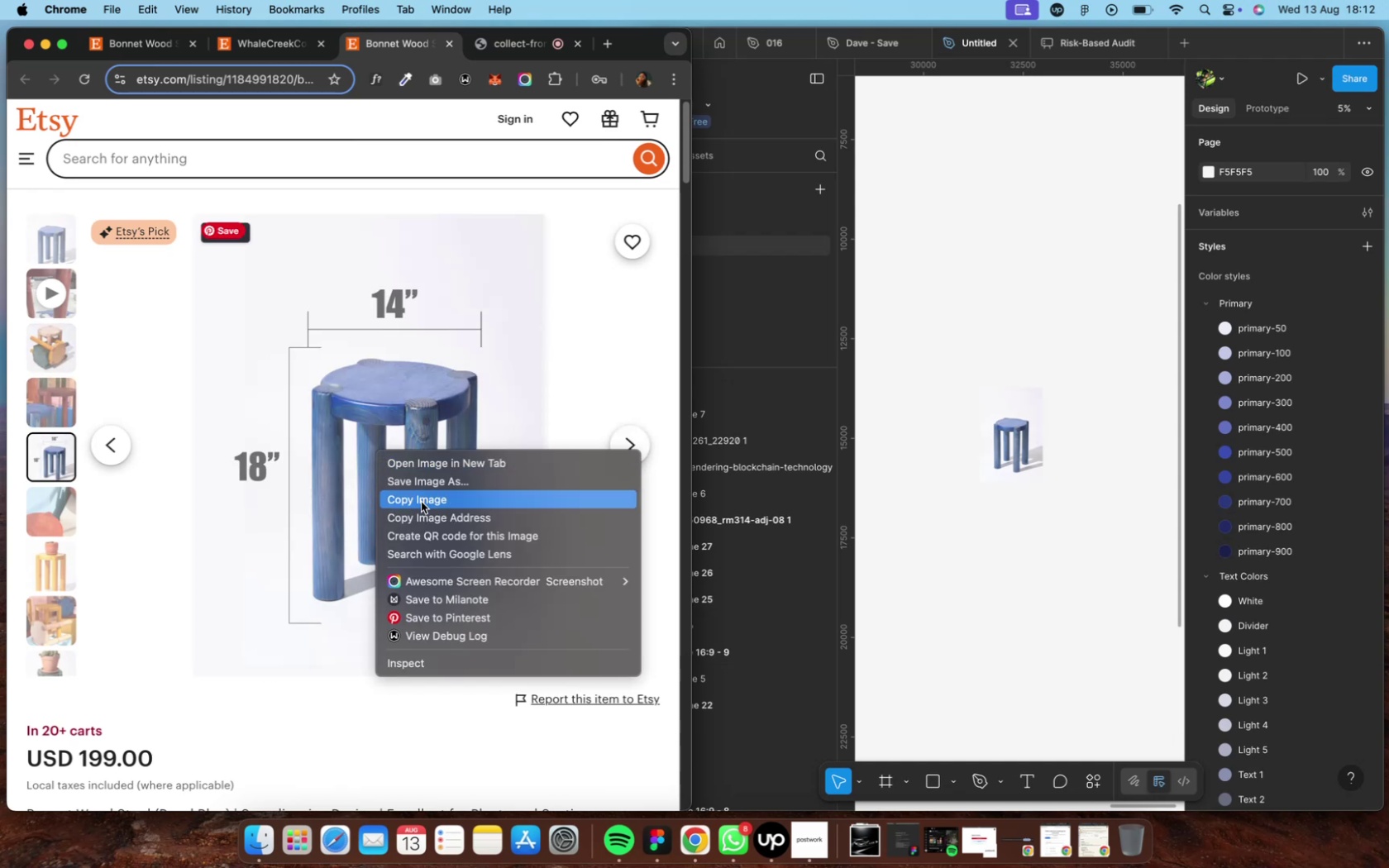 
left_click([421, 502])
 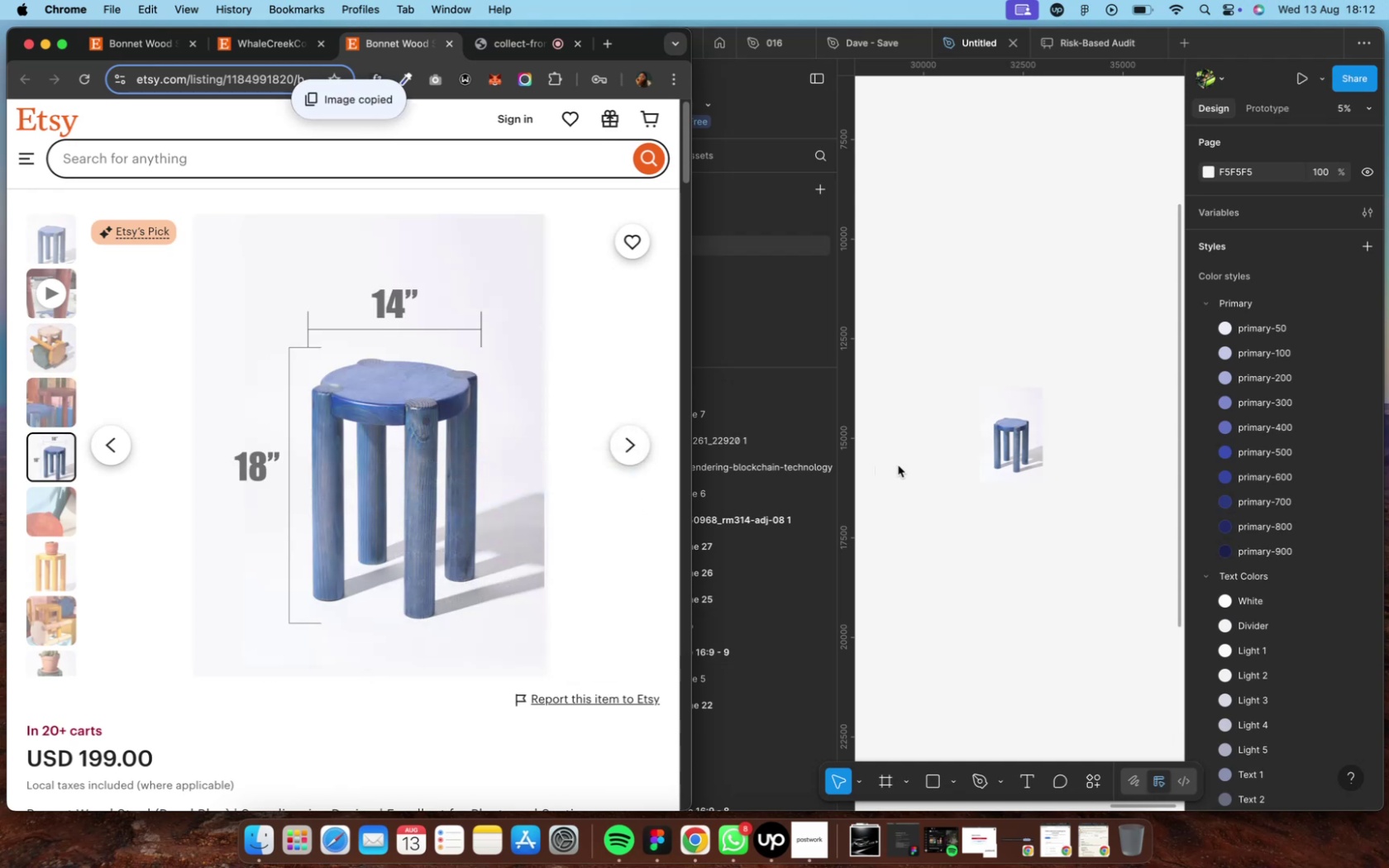 
left_click([916, 465])
 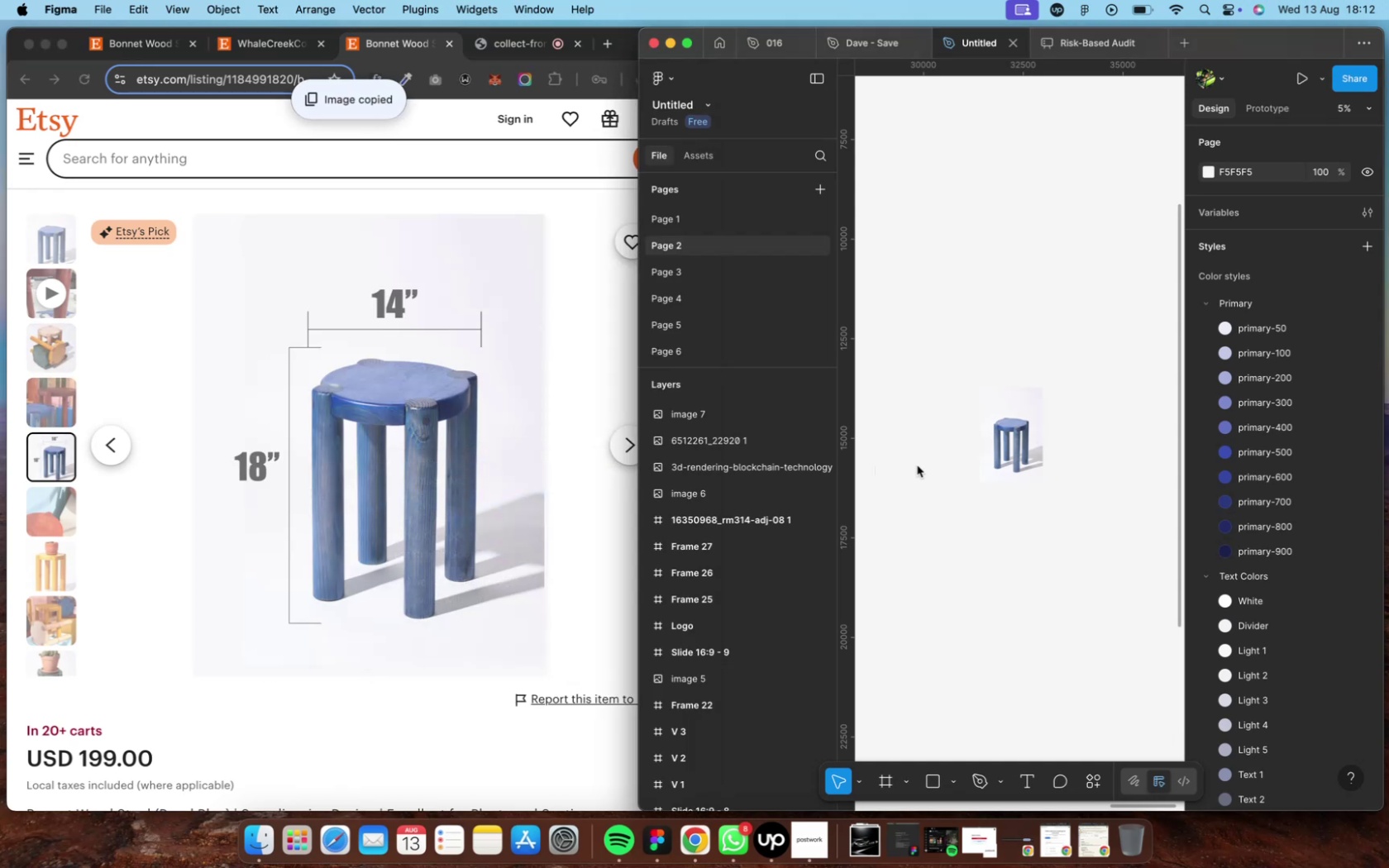 
left_click([916, 465])
 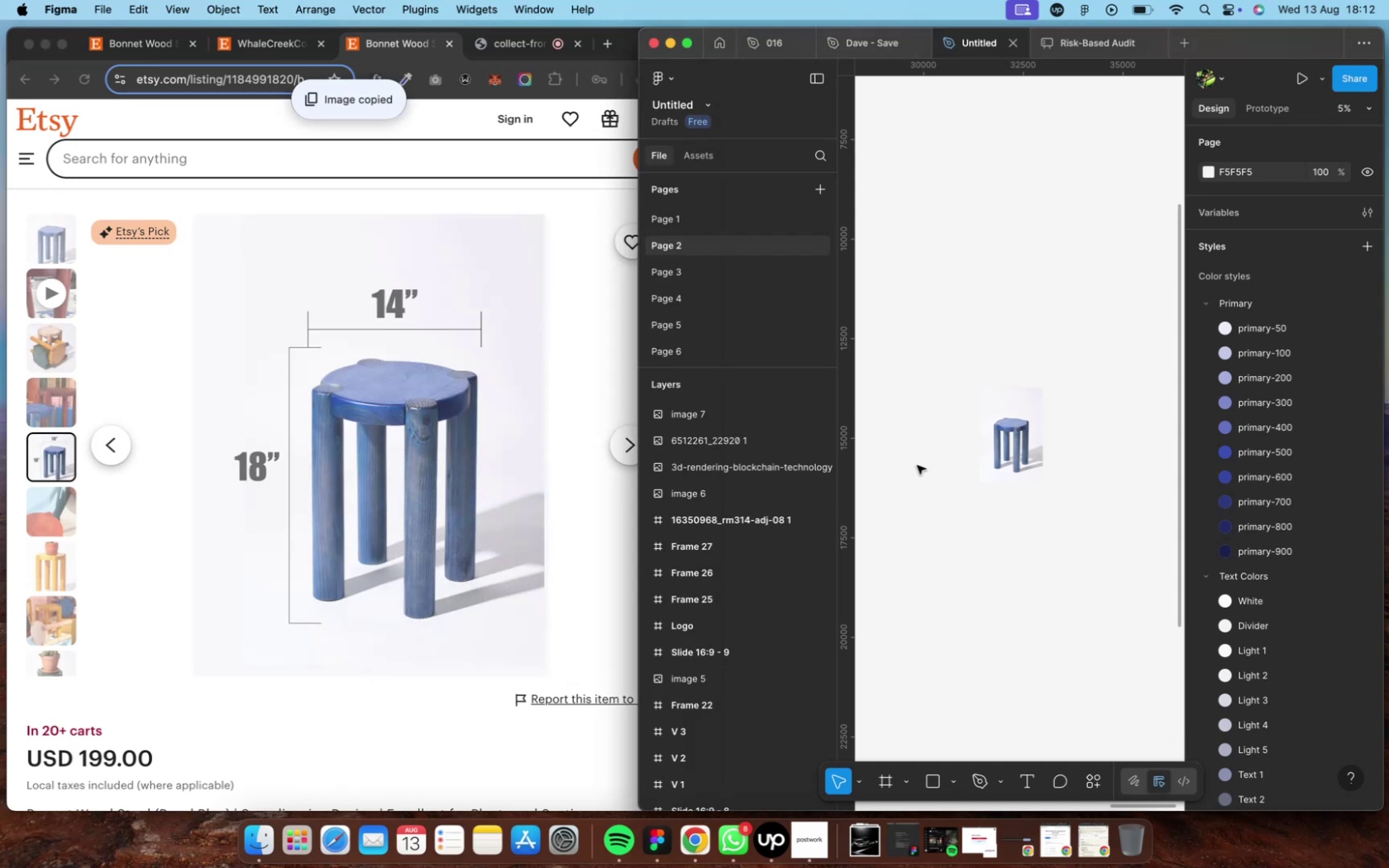 
key(Meta+V)
 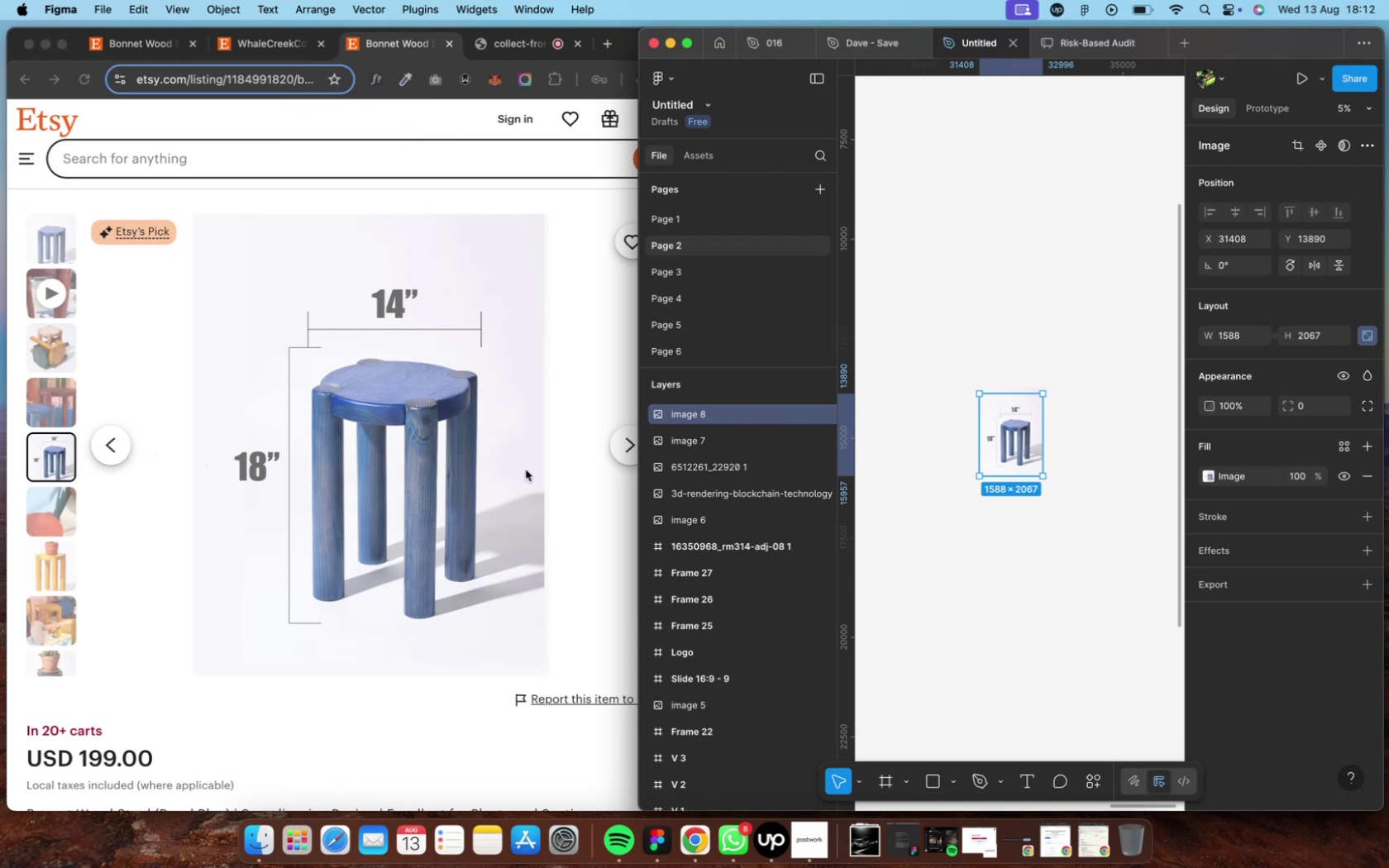 
left_click([613, 451])
 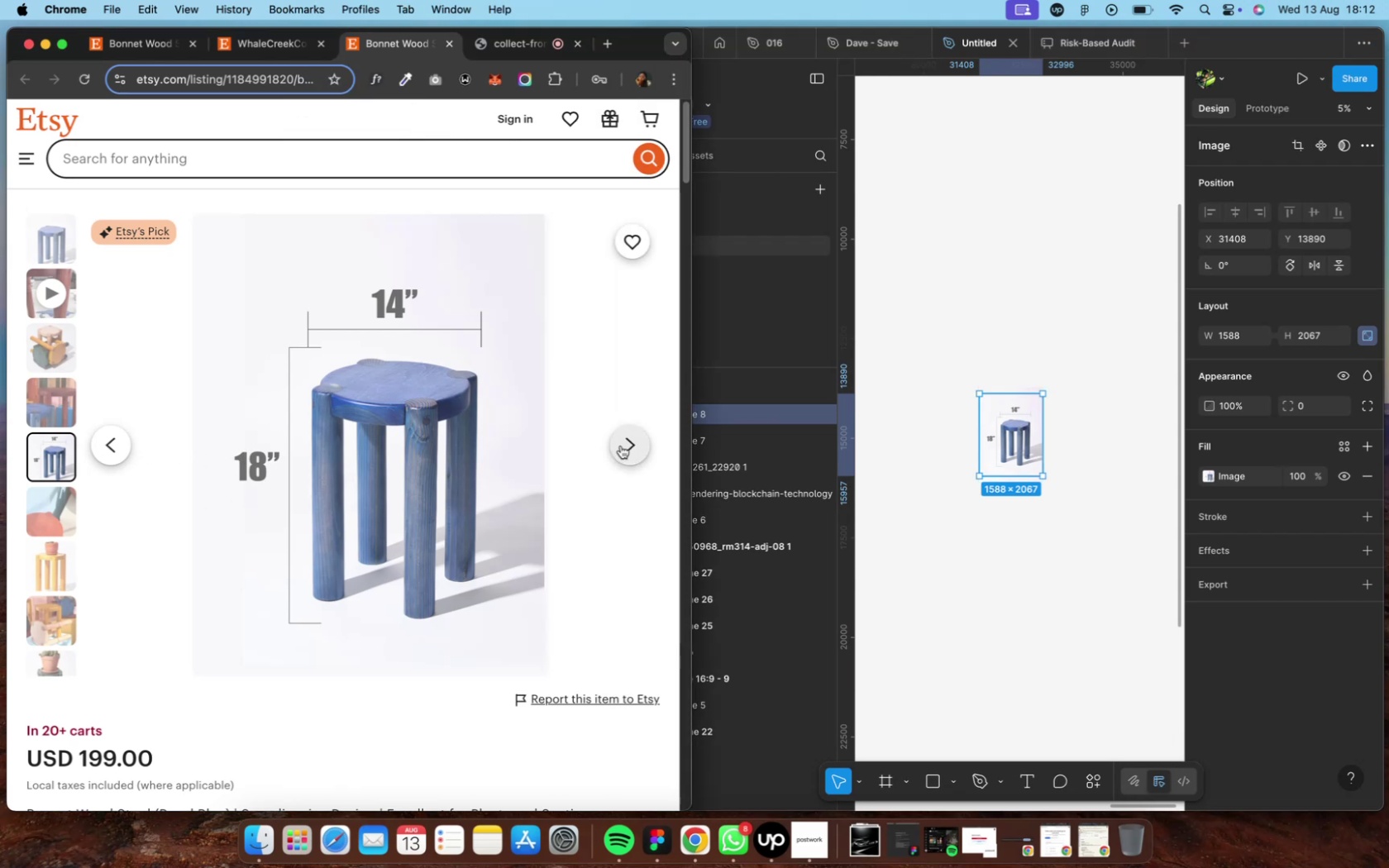 
left_click([620, 446])
 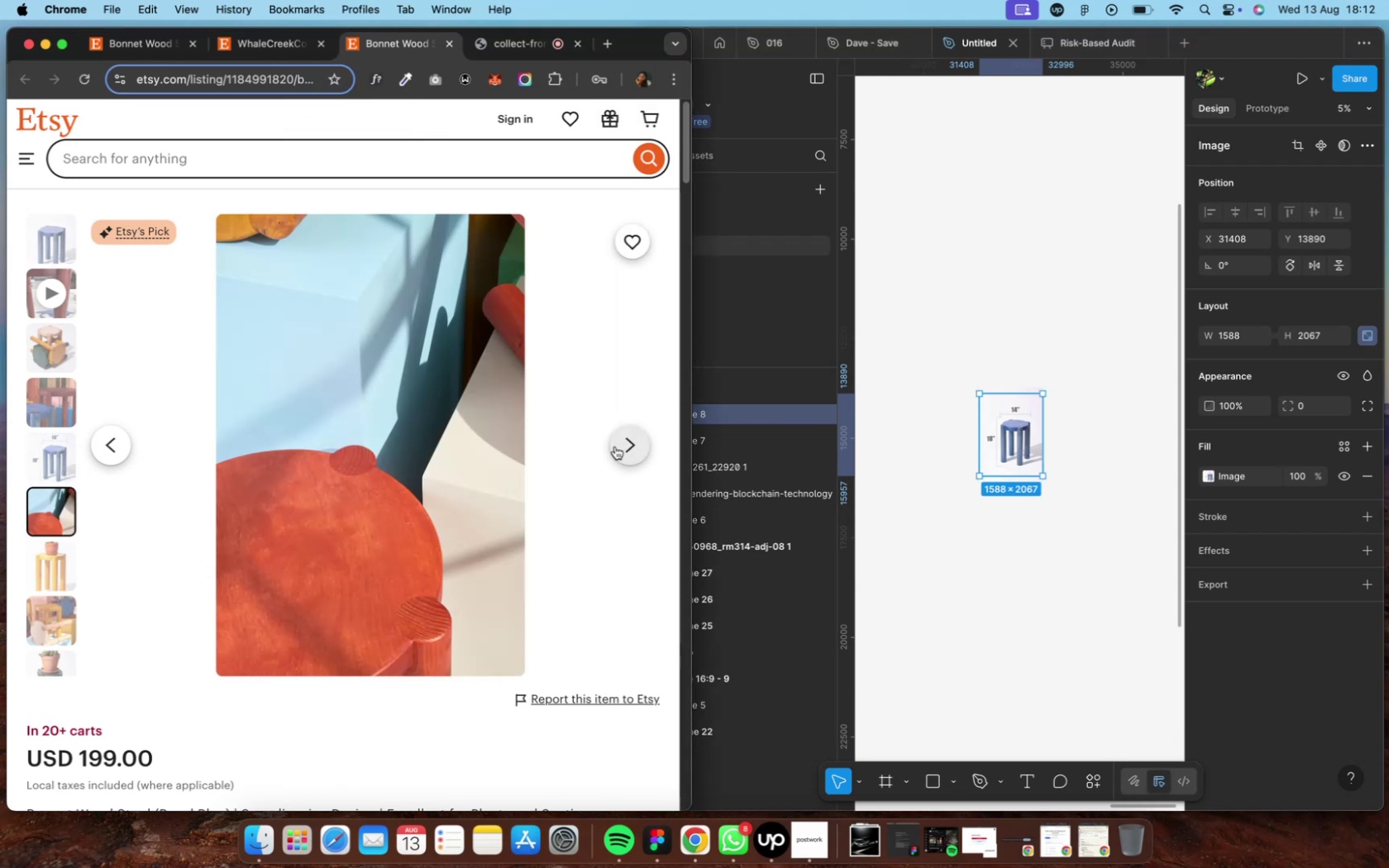 
right_click([357, 454])
 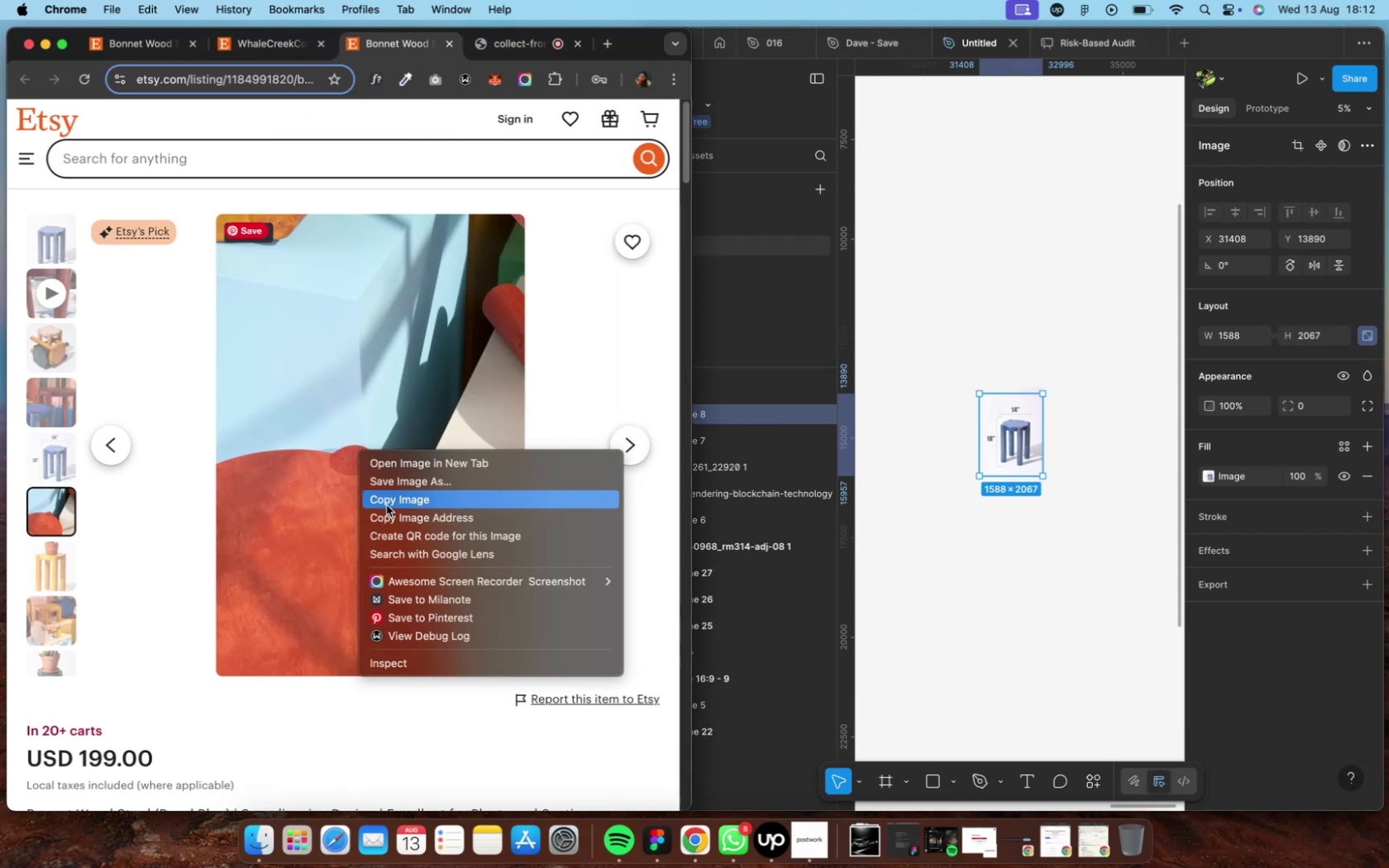 
left_click([386, 505])
 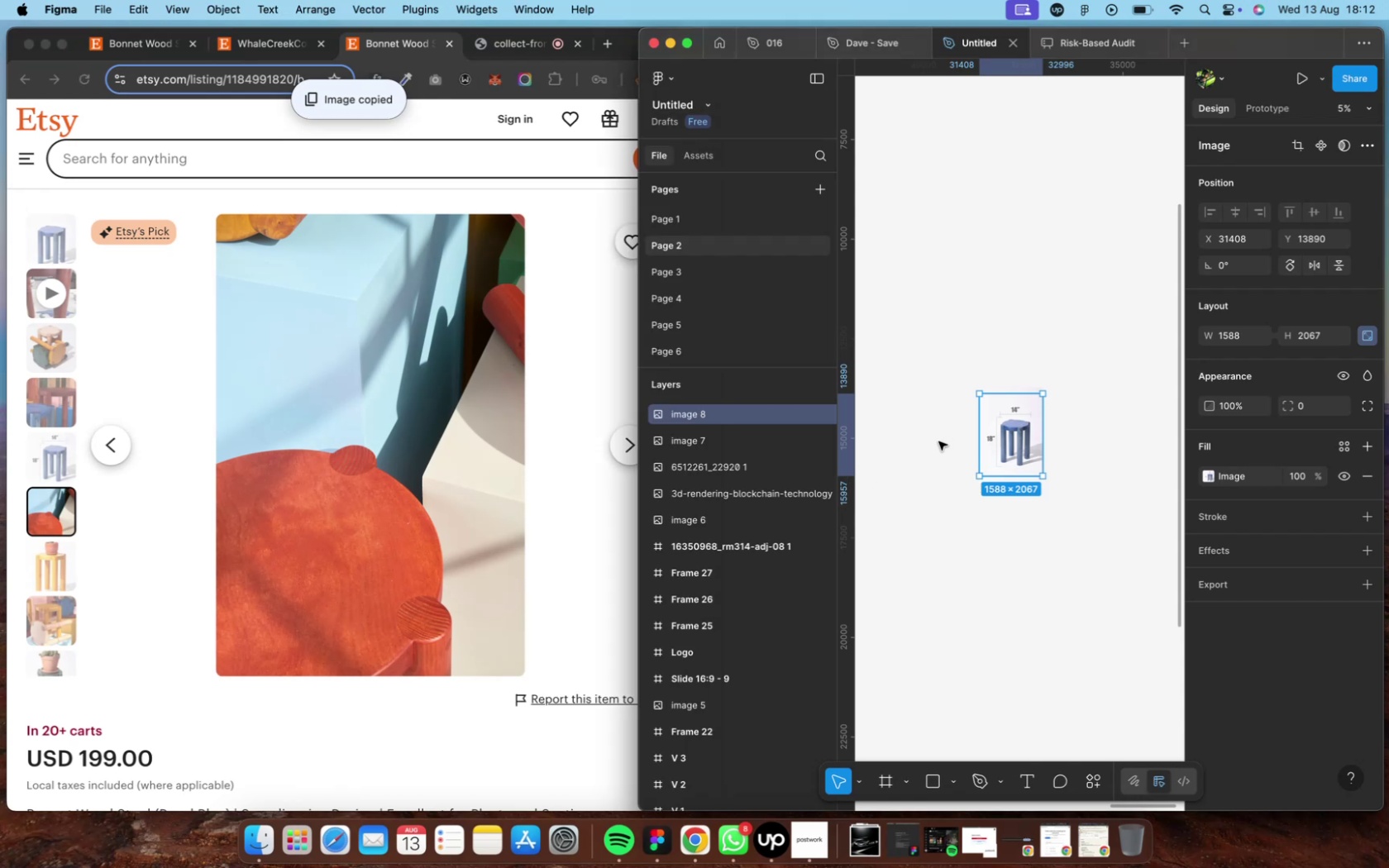 
left_click([938, 441])
 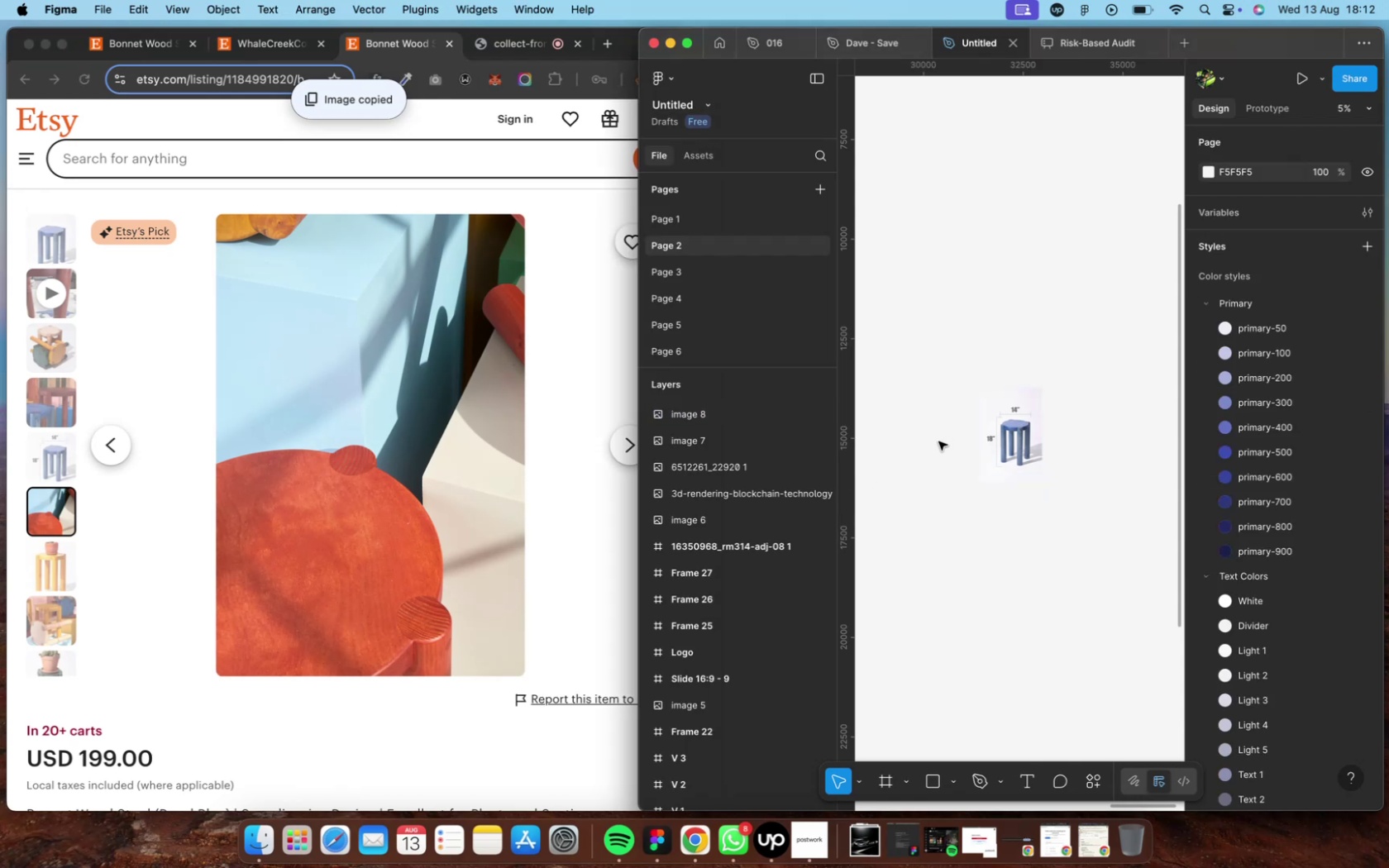 
key(Meta+V)
 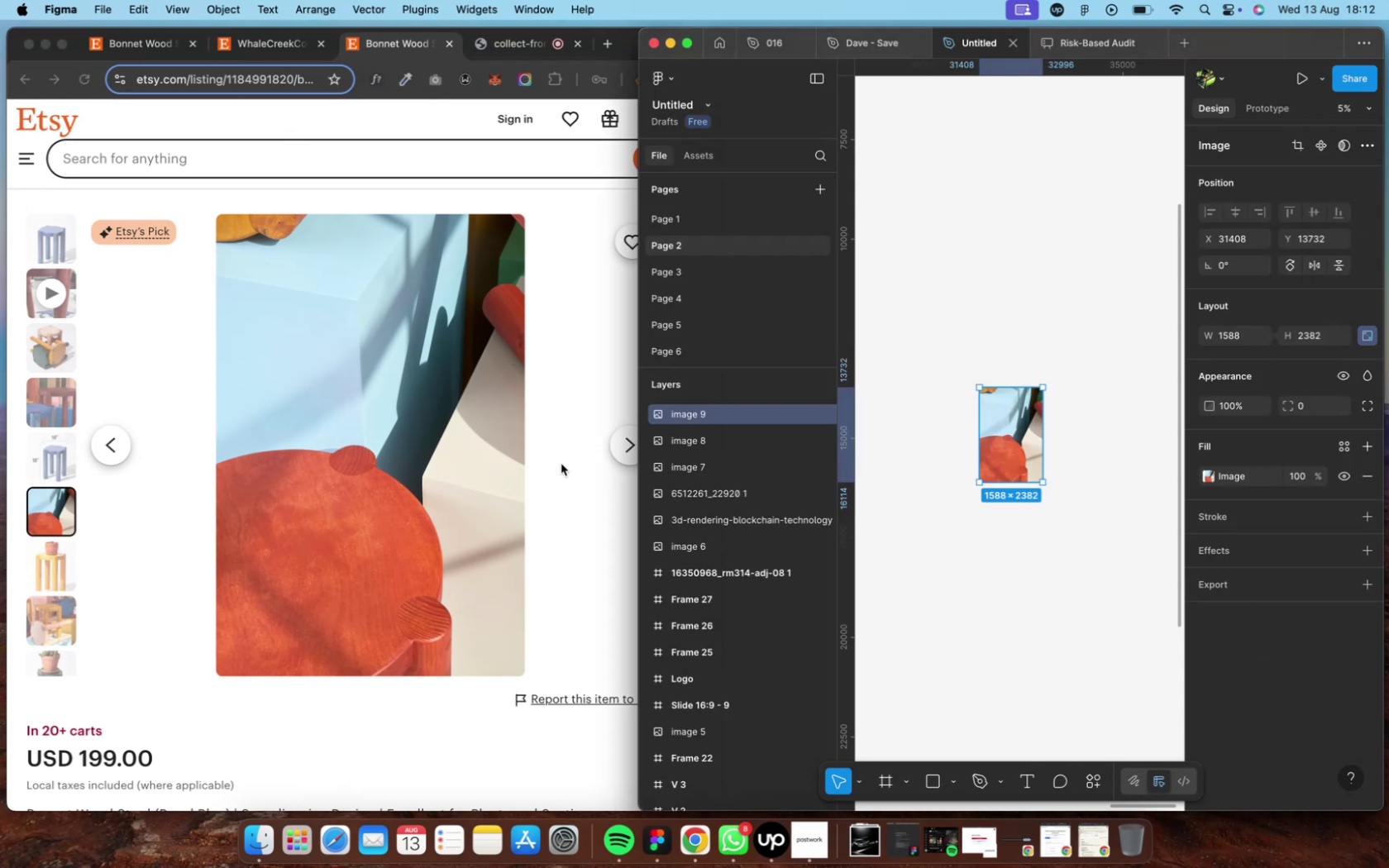 
left_click([556, 467])
 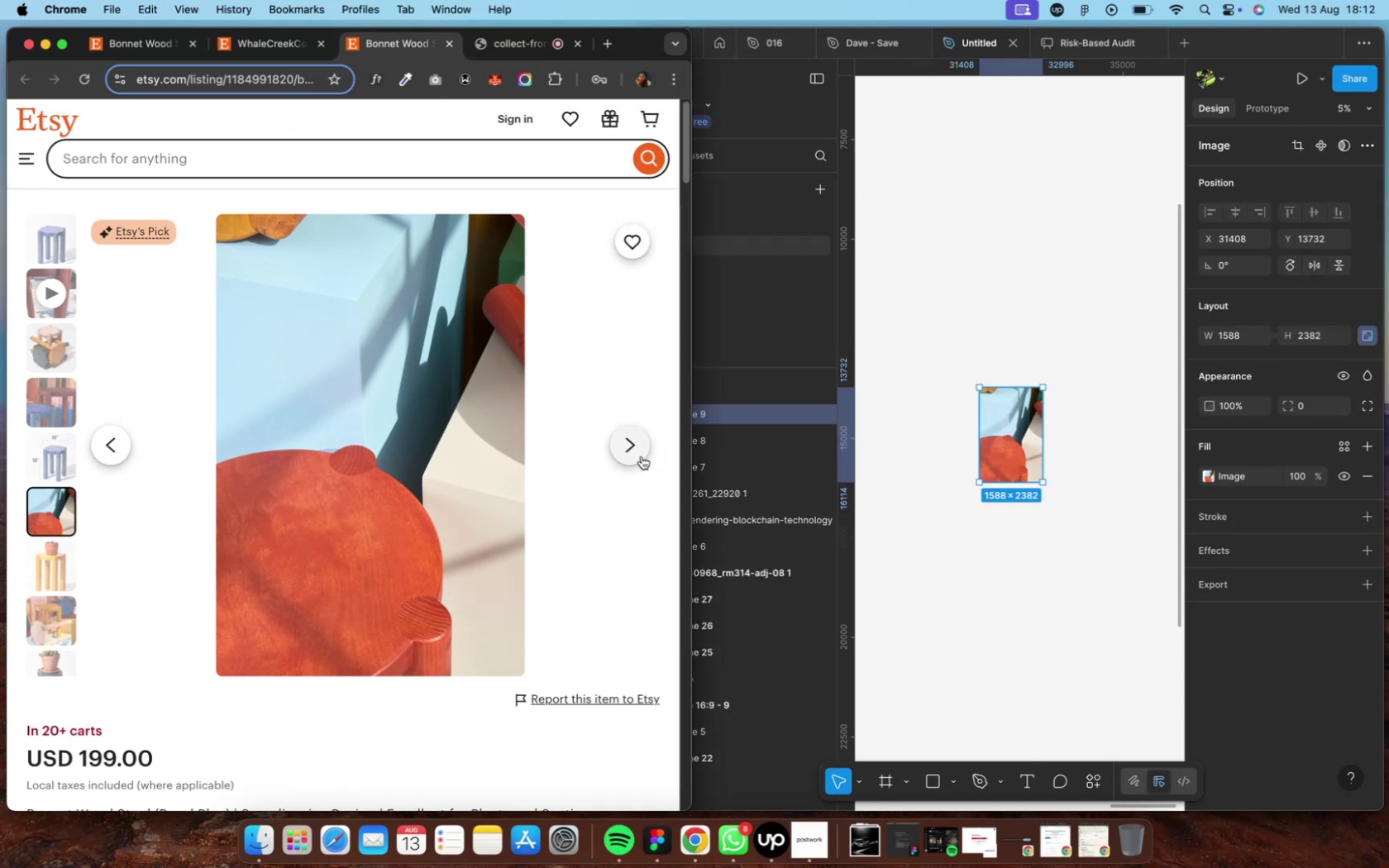 
left_click([639, 452])
 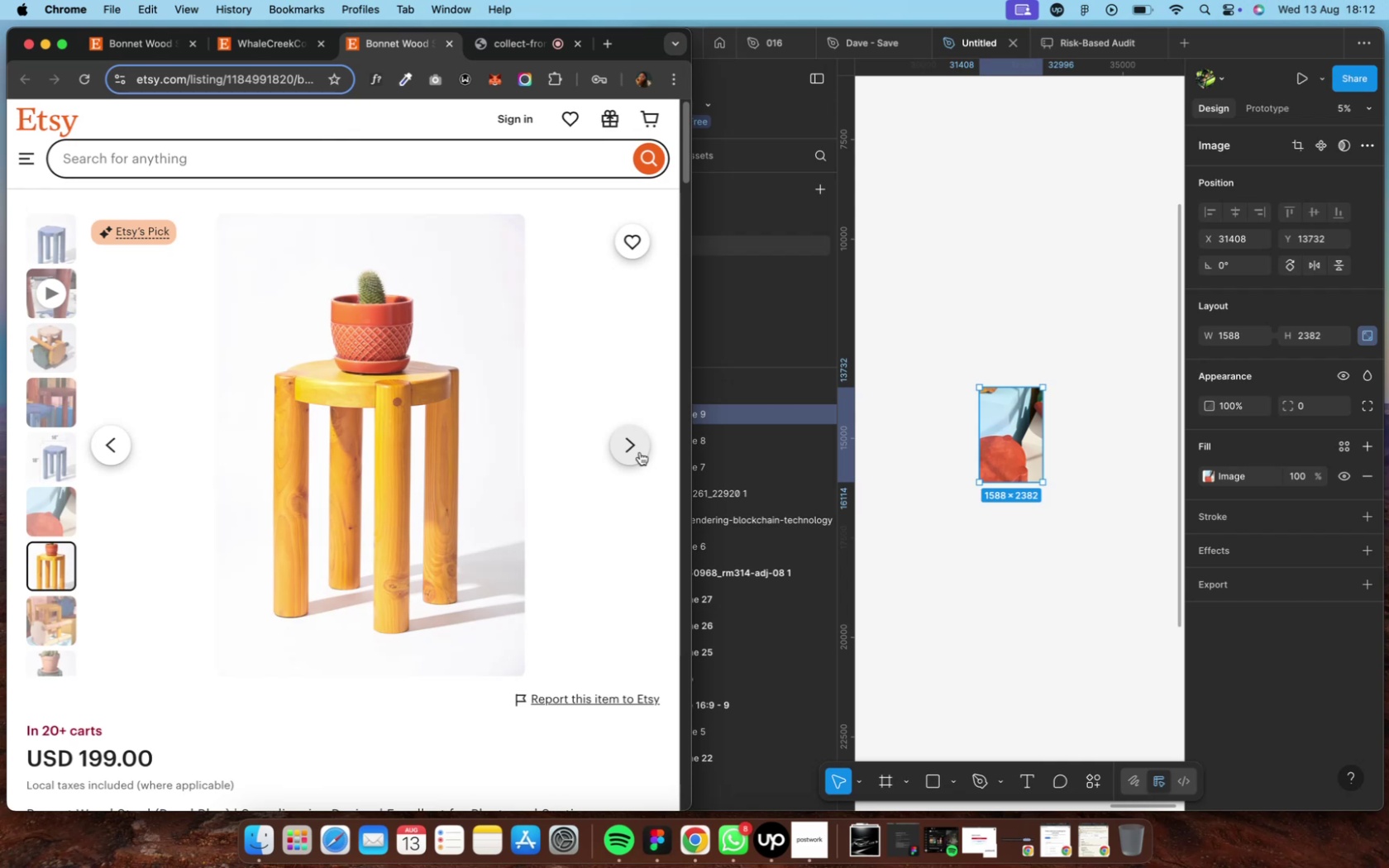 
left_click([639, 452])
 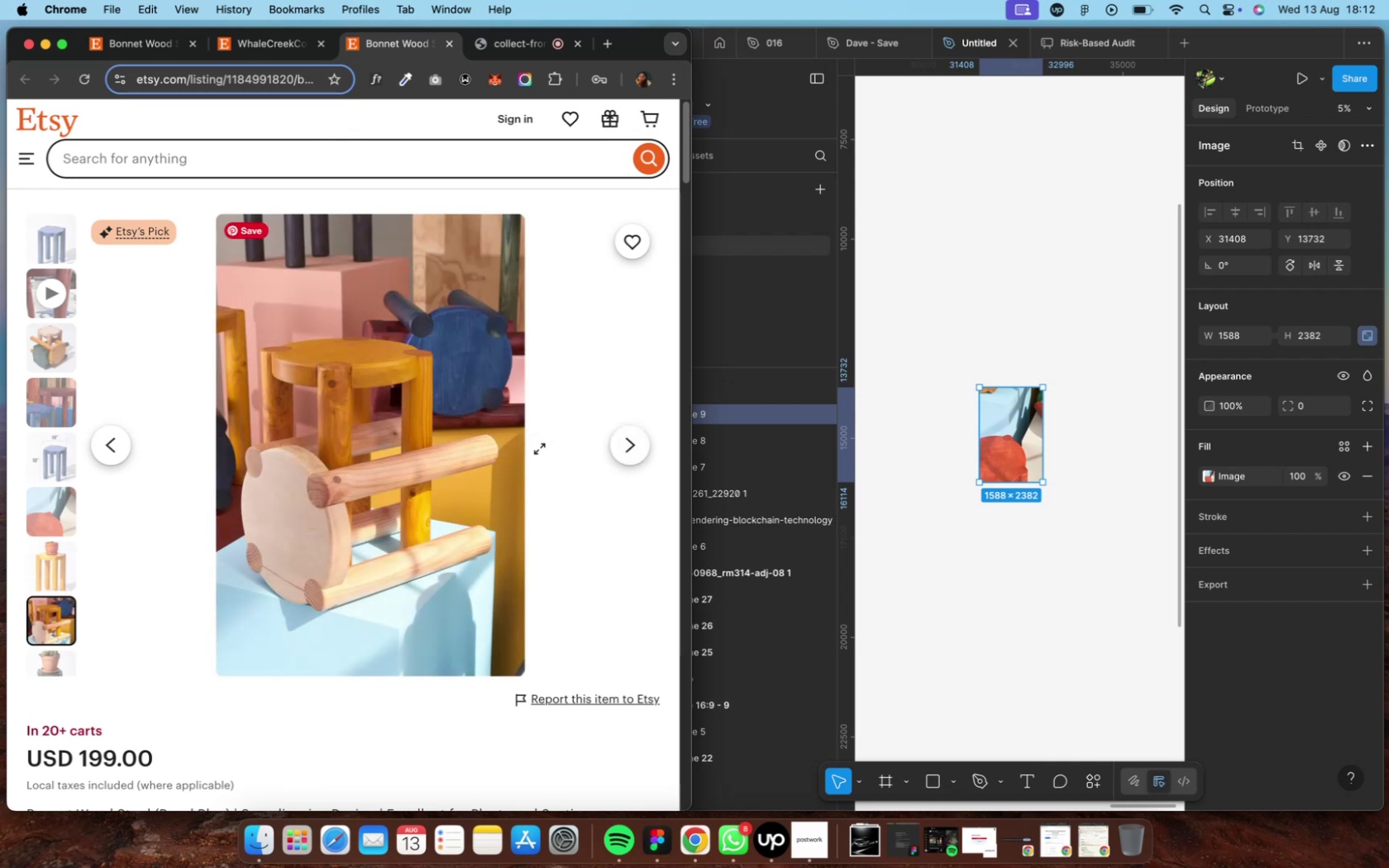 
right_click([372, 450])
 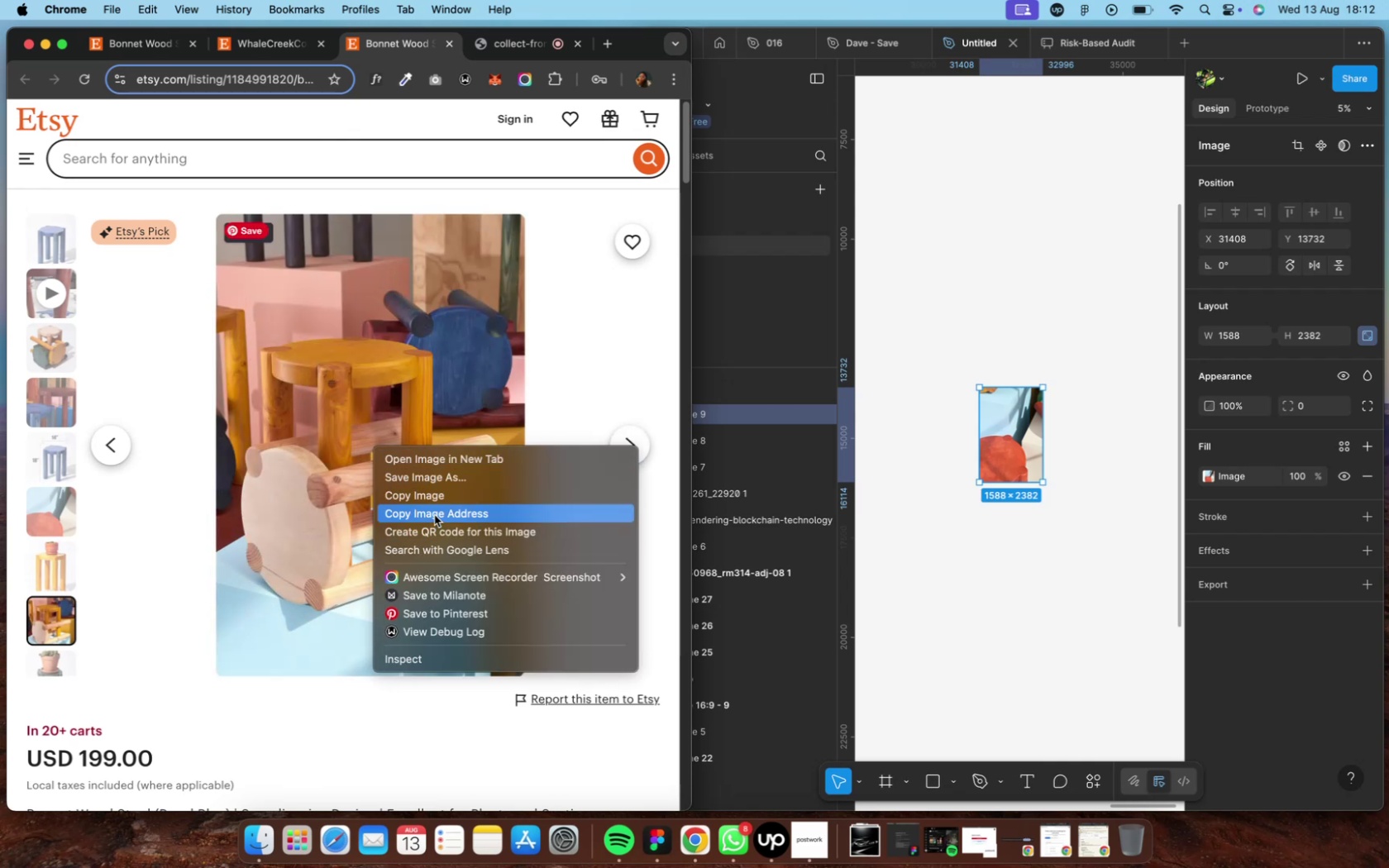 
left_click([434, 515])
 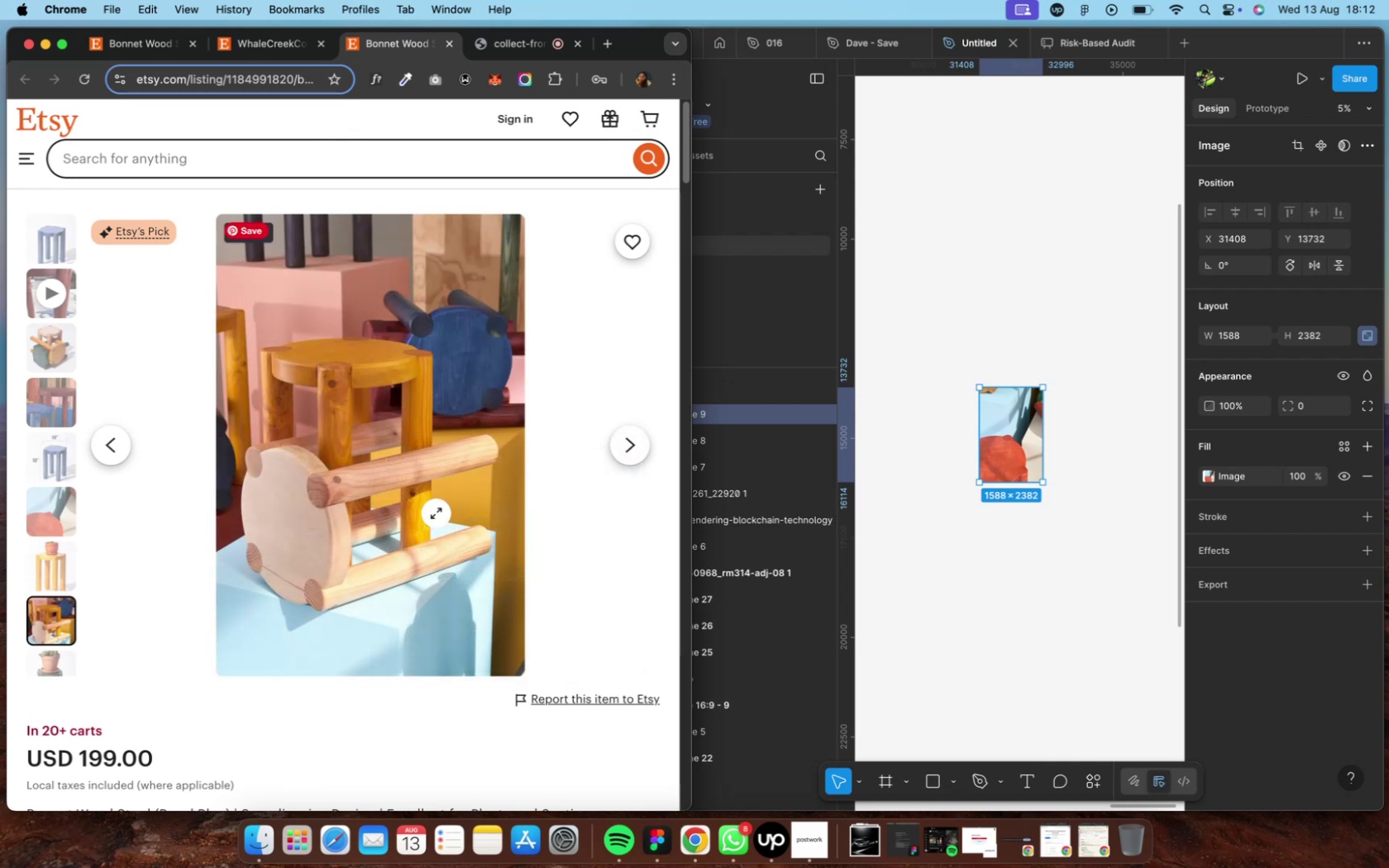 
right_click([436, 510])
 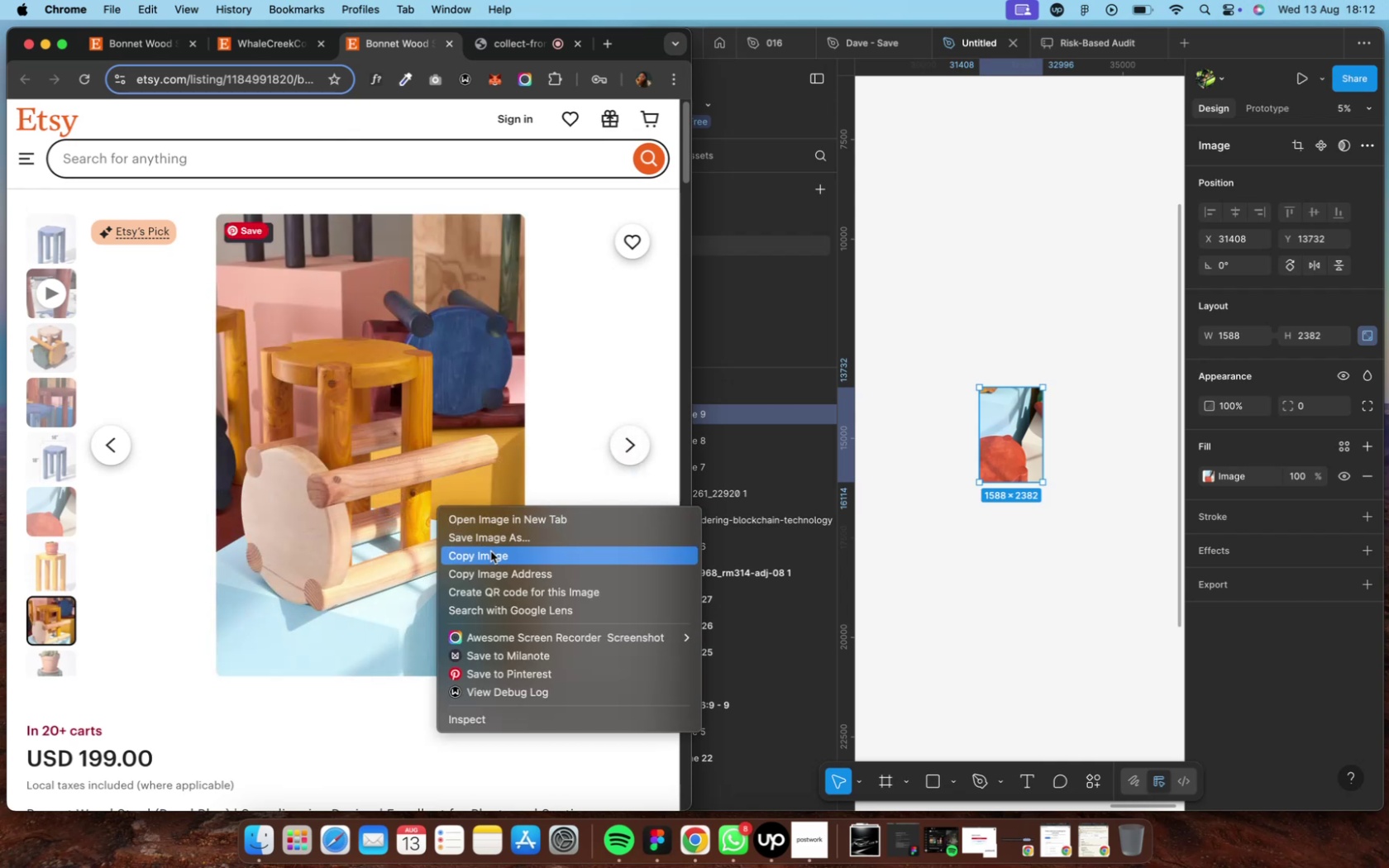 
left_click([490, 551])
 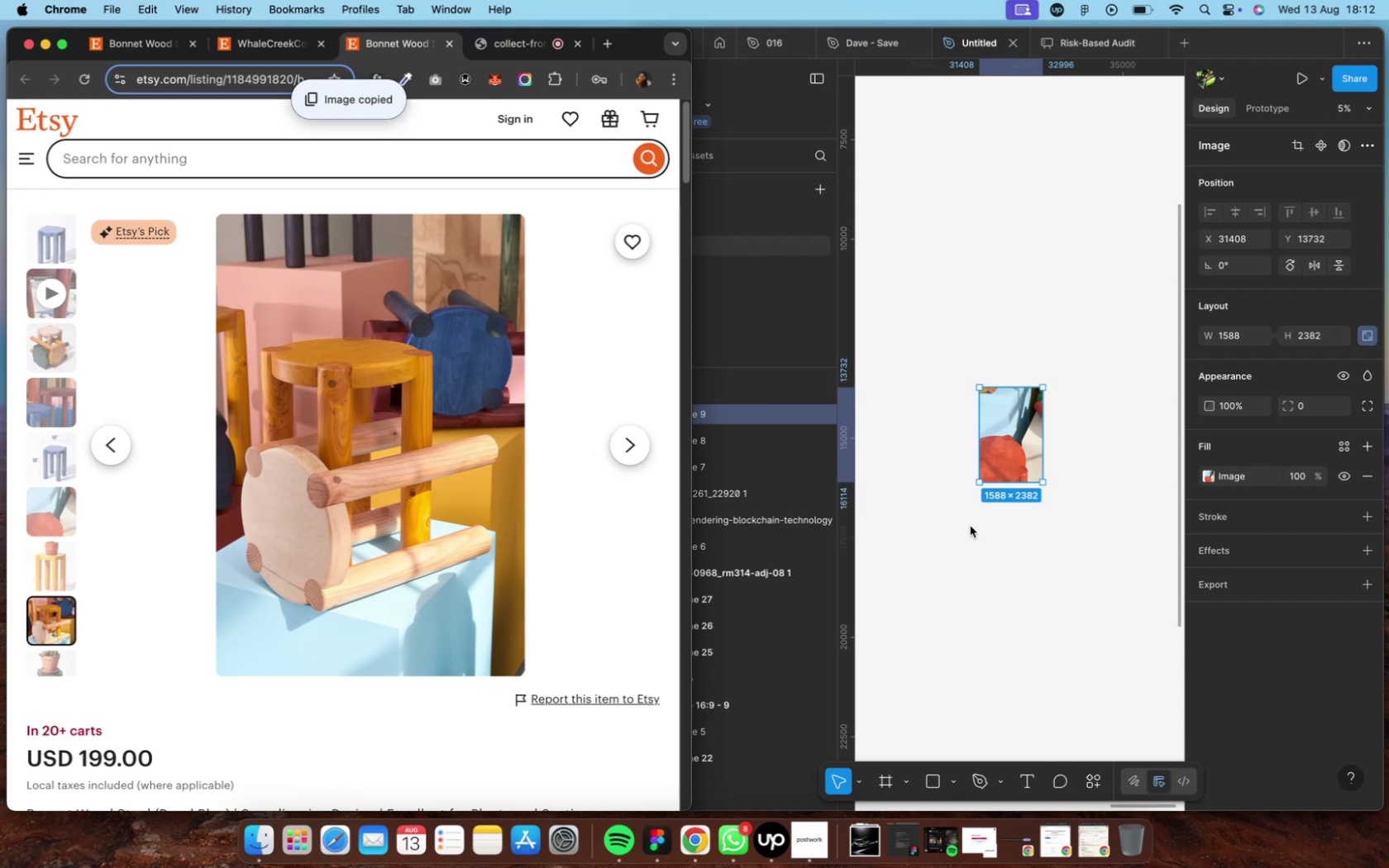 
left_click([976, 533])
 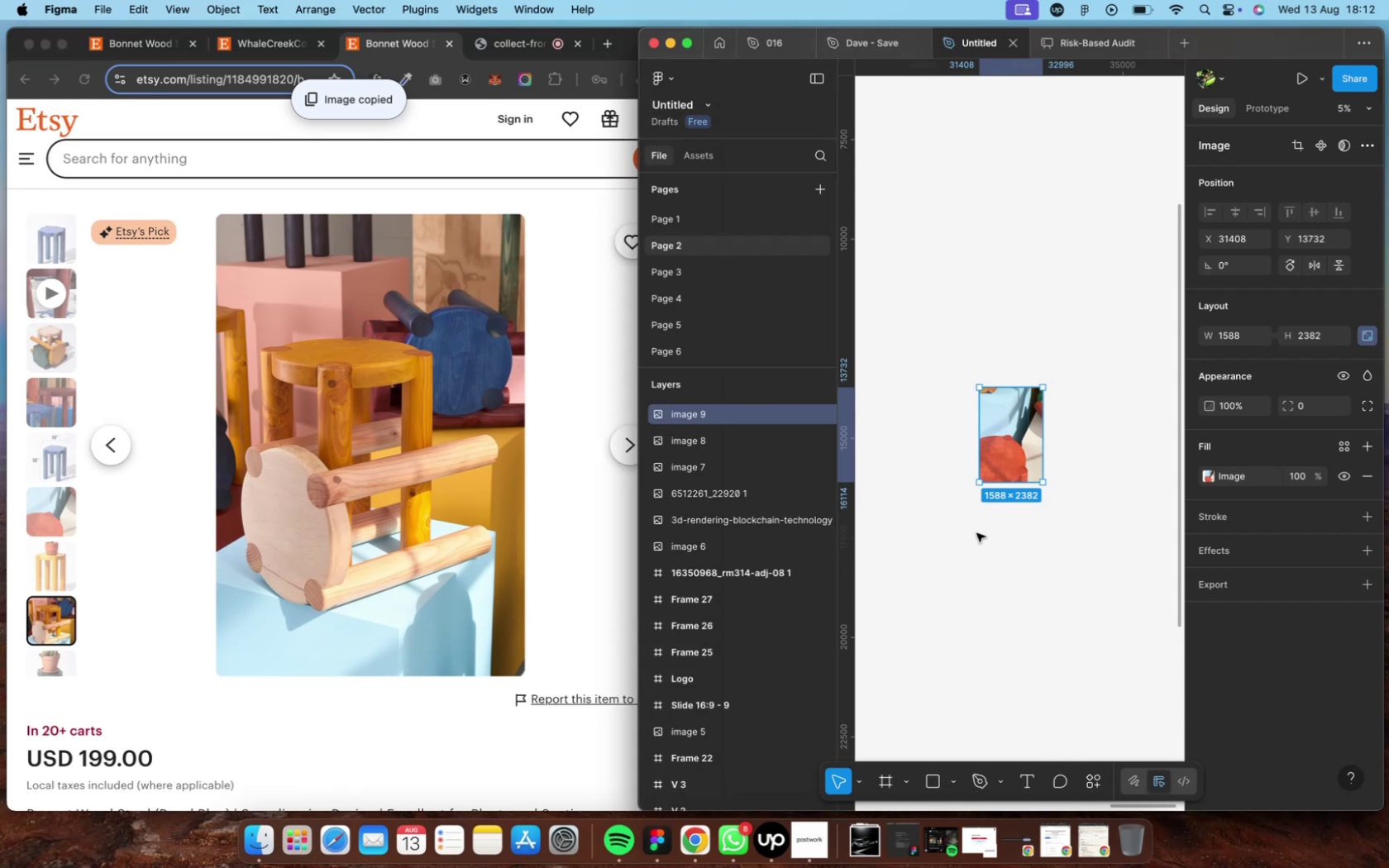 
left_click([976, 533])
 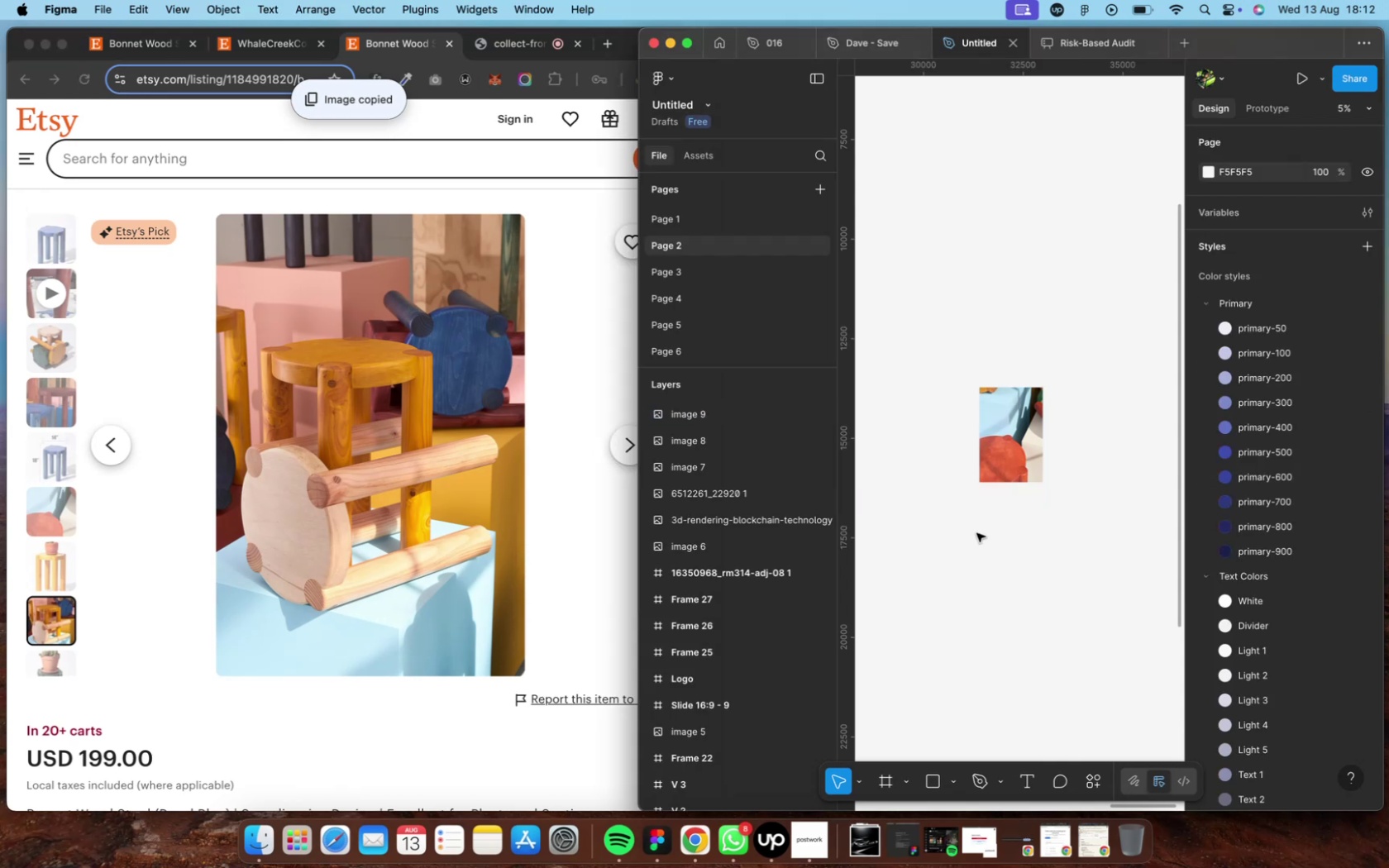 
key(Meta+V)
 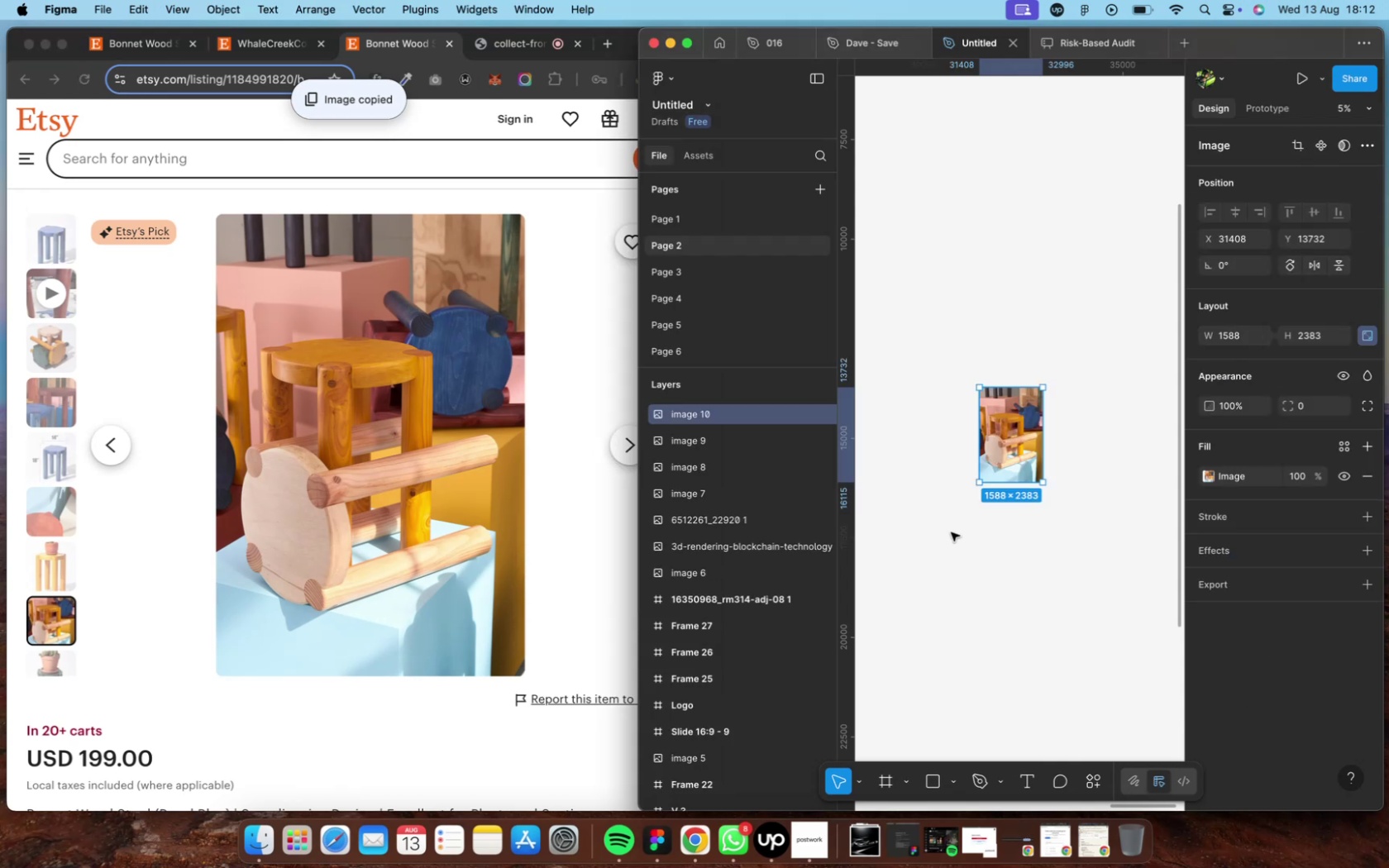 
left_click([950, 532])
 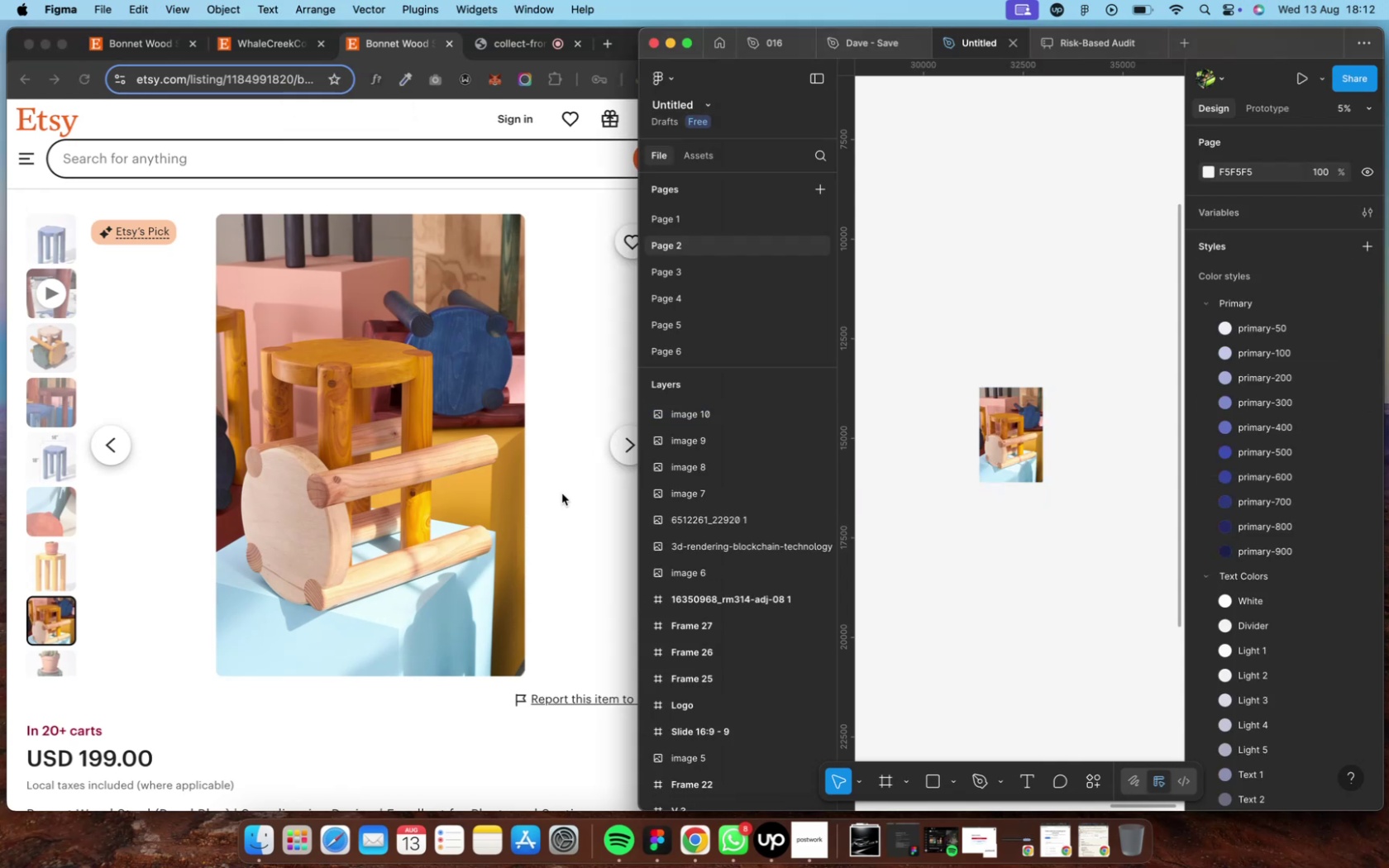 
left_click([570, 484])
 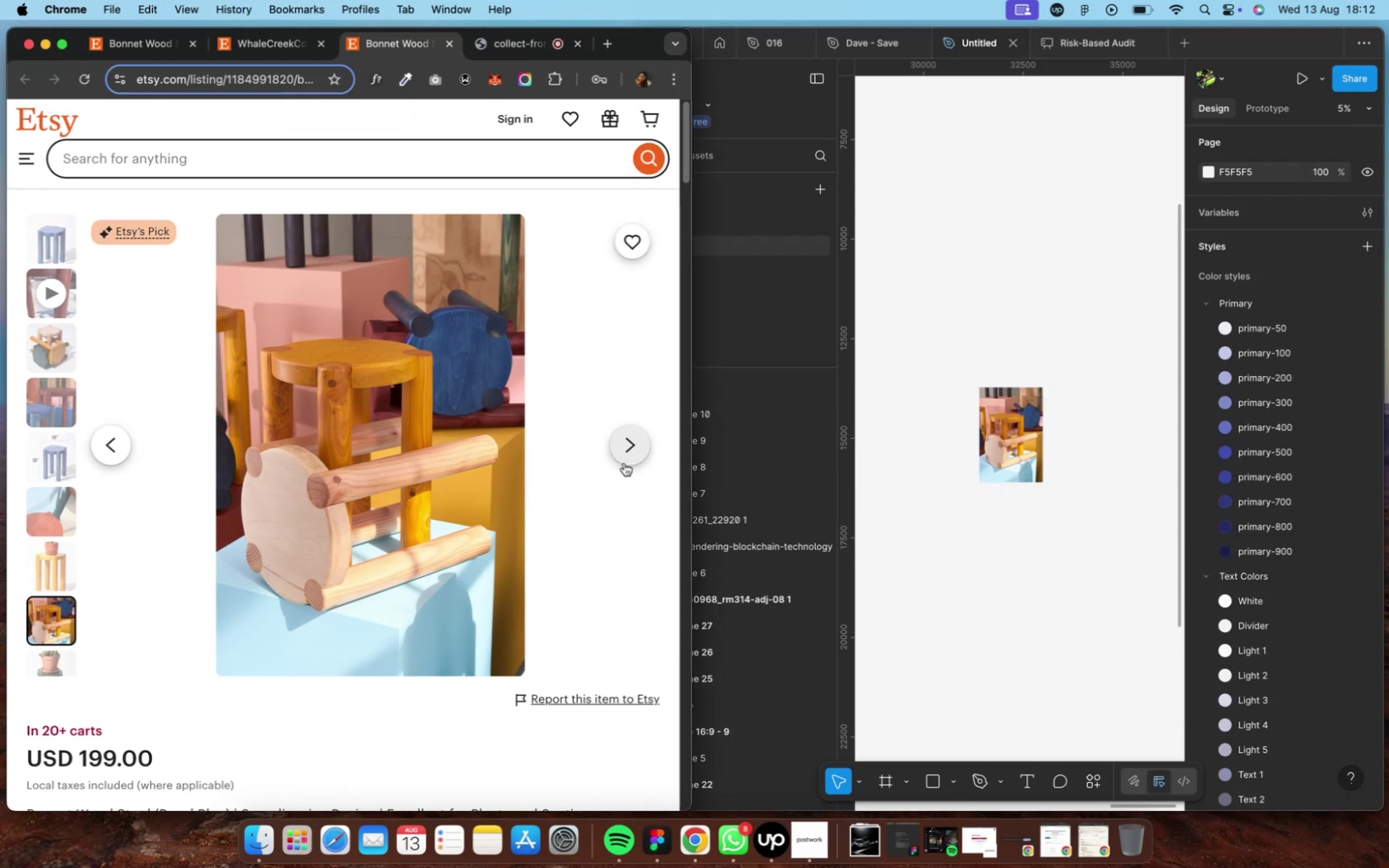 
left_click([623, 463])
 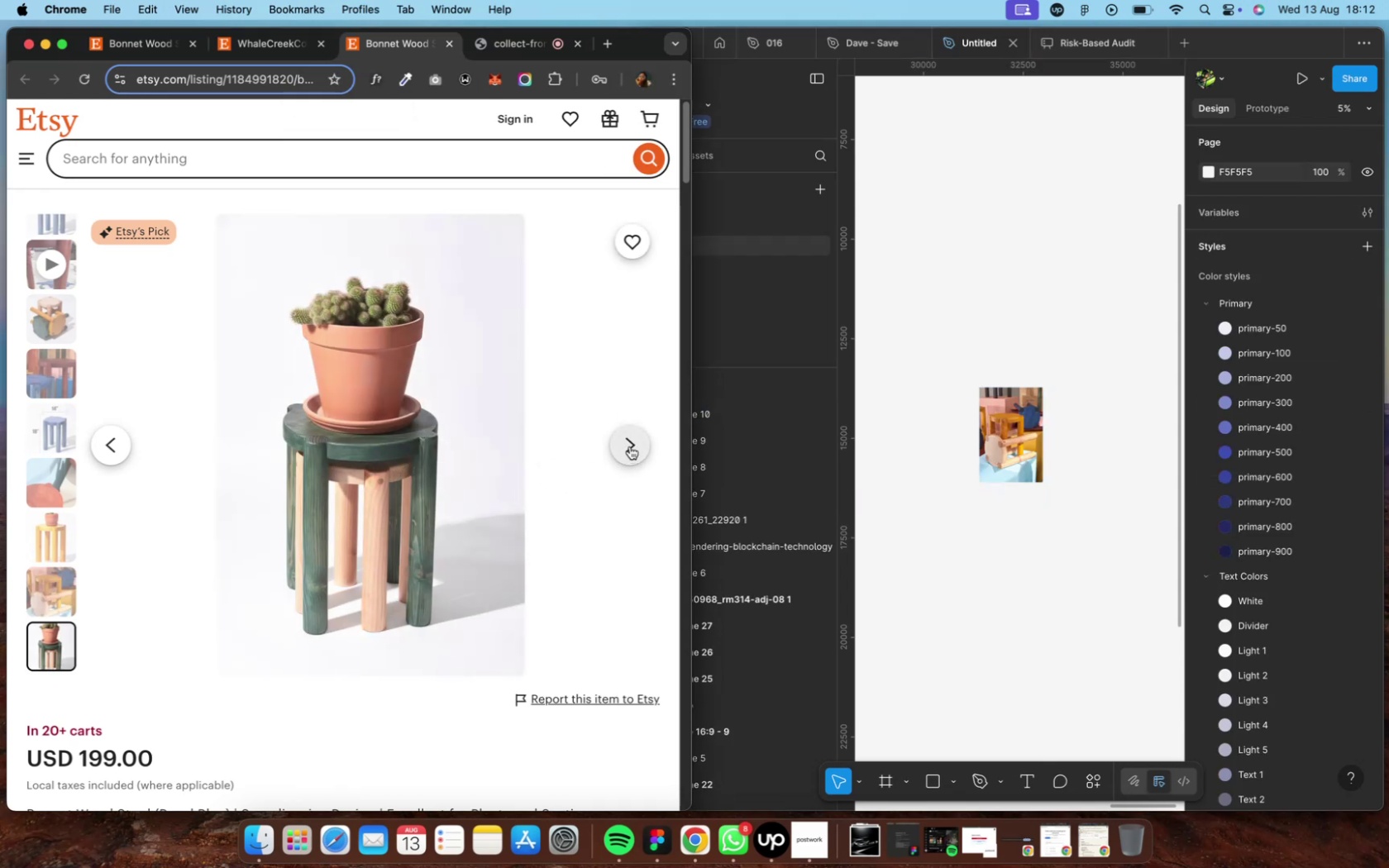 
left_click([629, 446])
 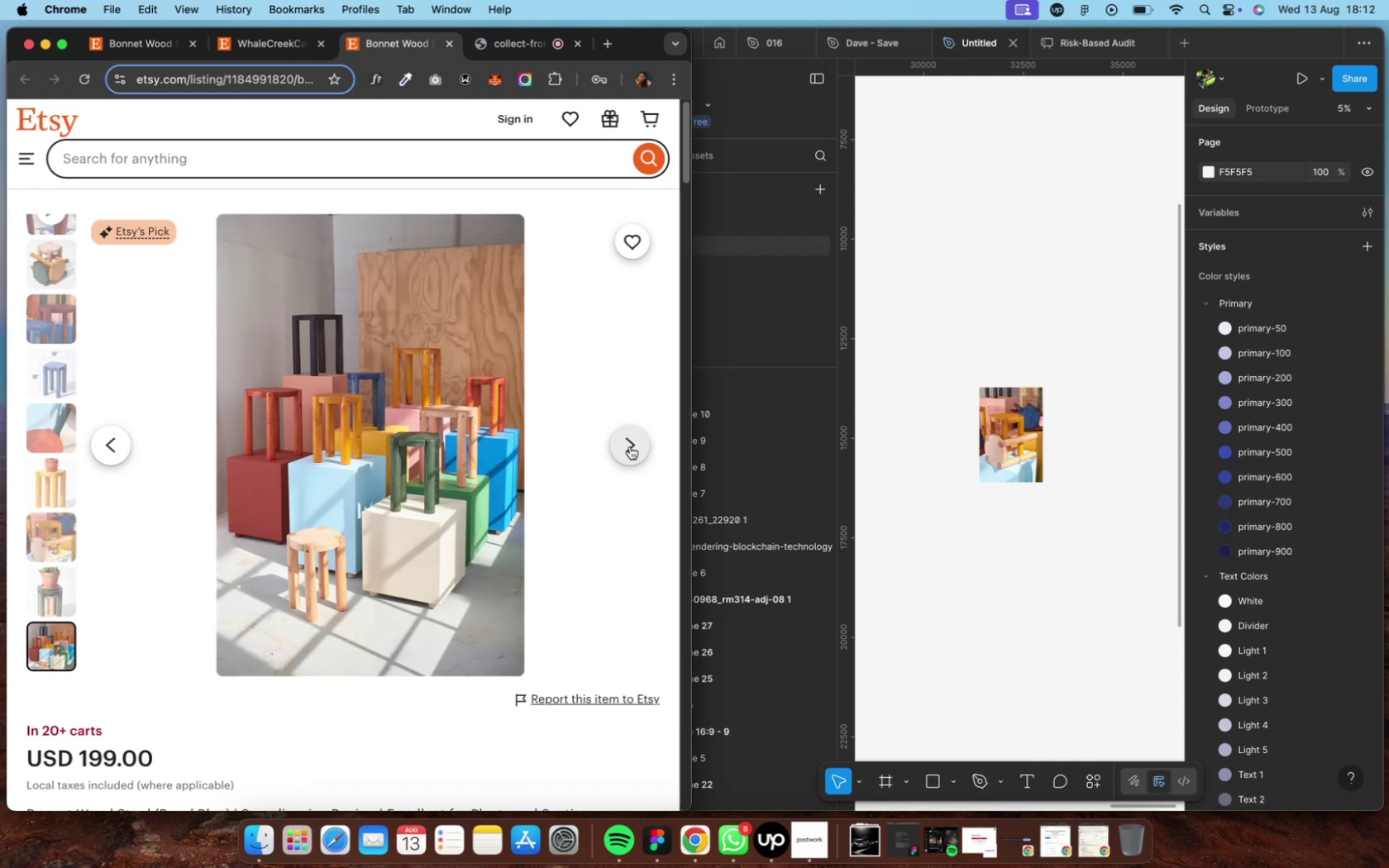 
left_click([629, 446])
 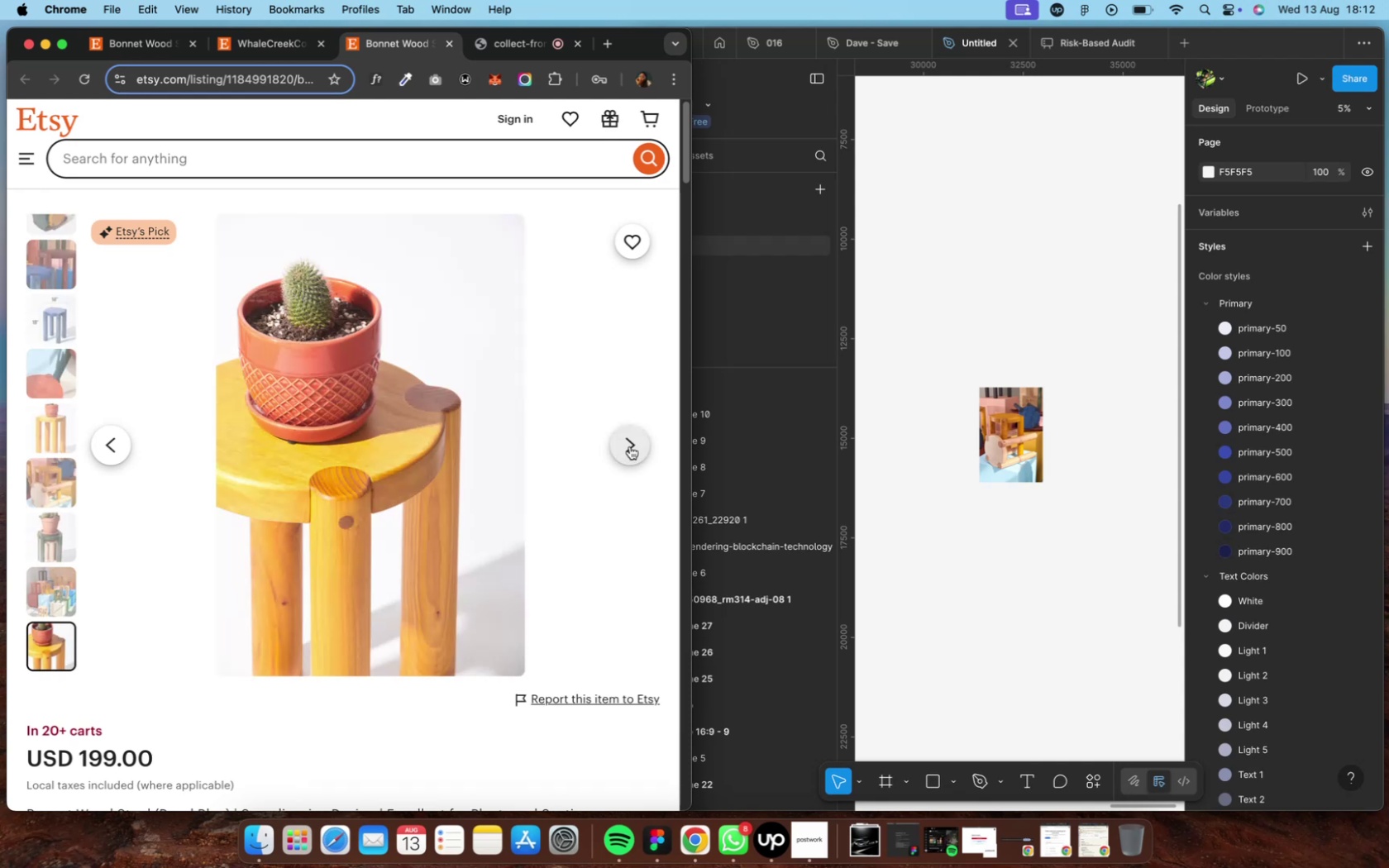 
right_click([371, 456])
 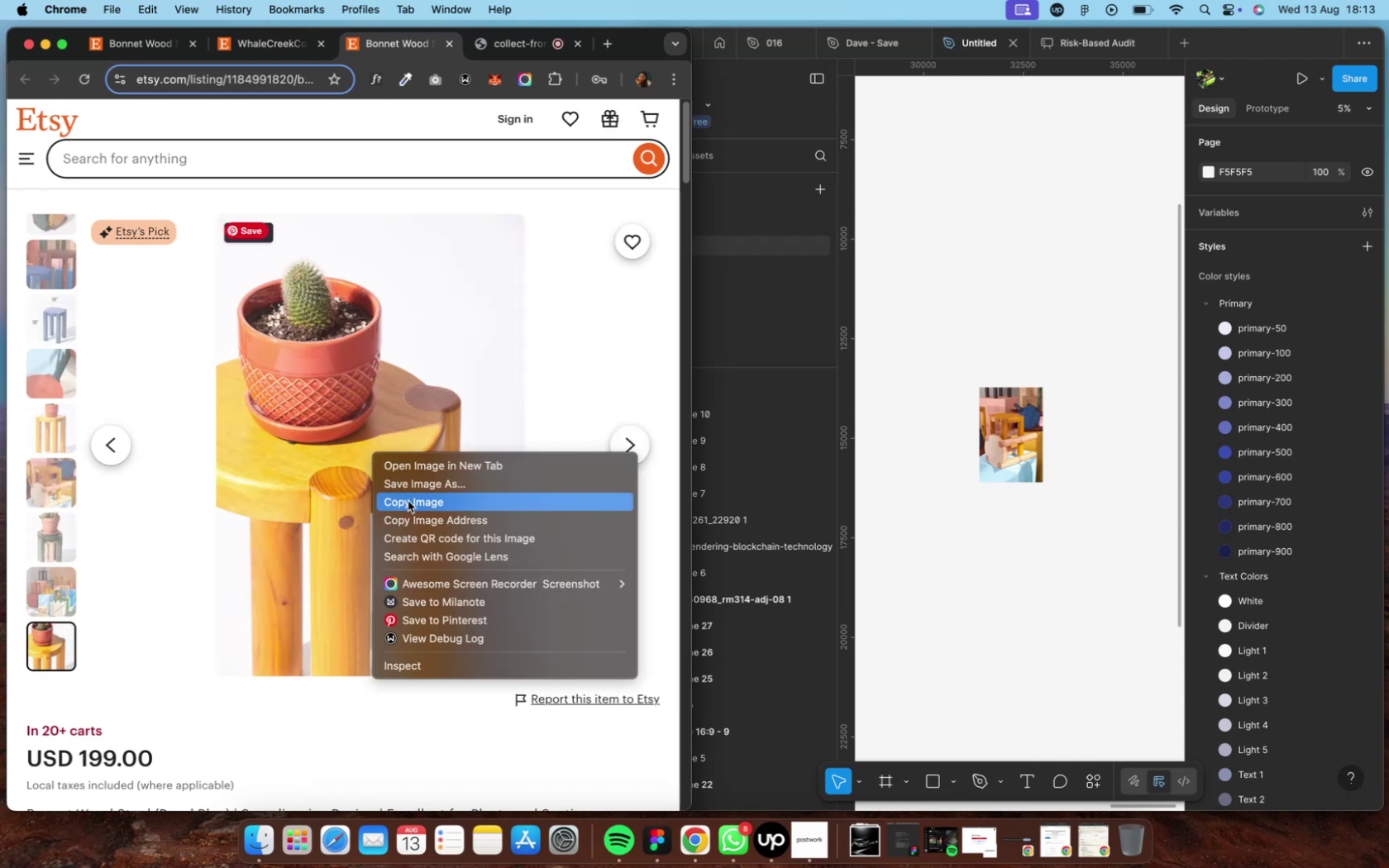 
left_click([408, 501])
 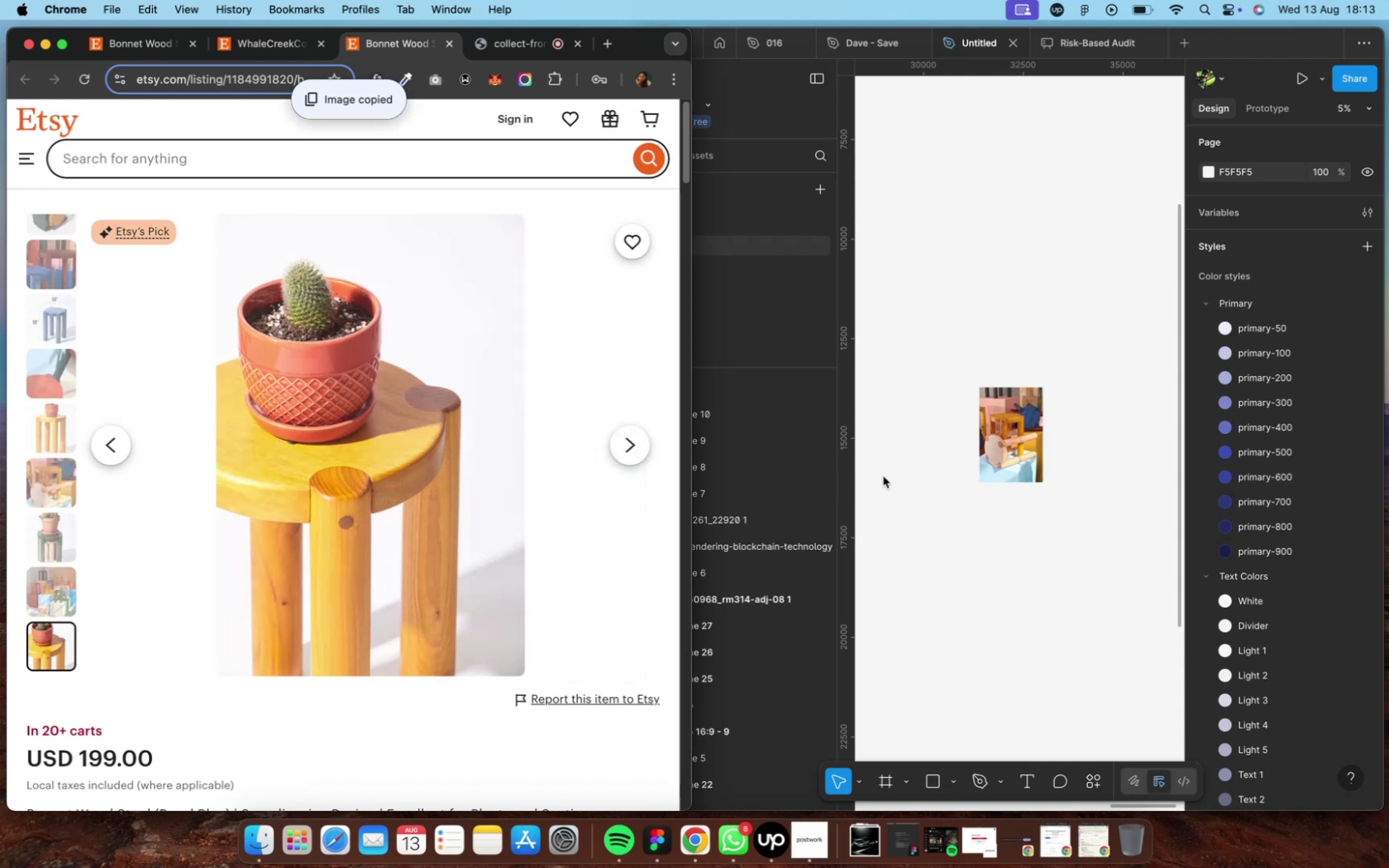 
left_click([885, 475])
 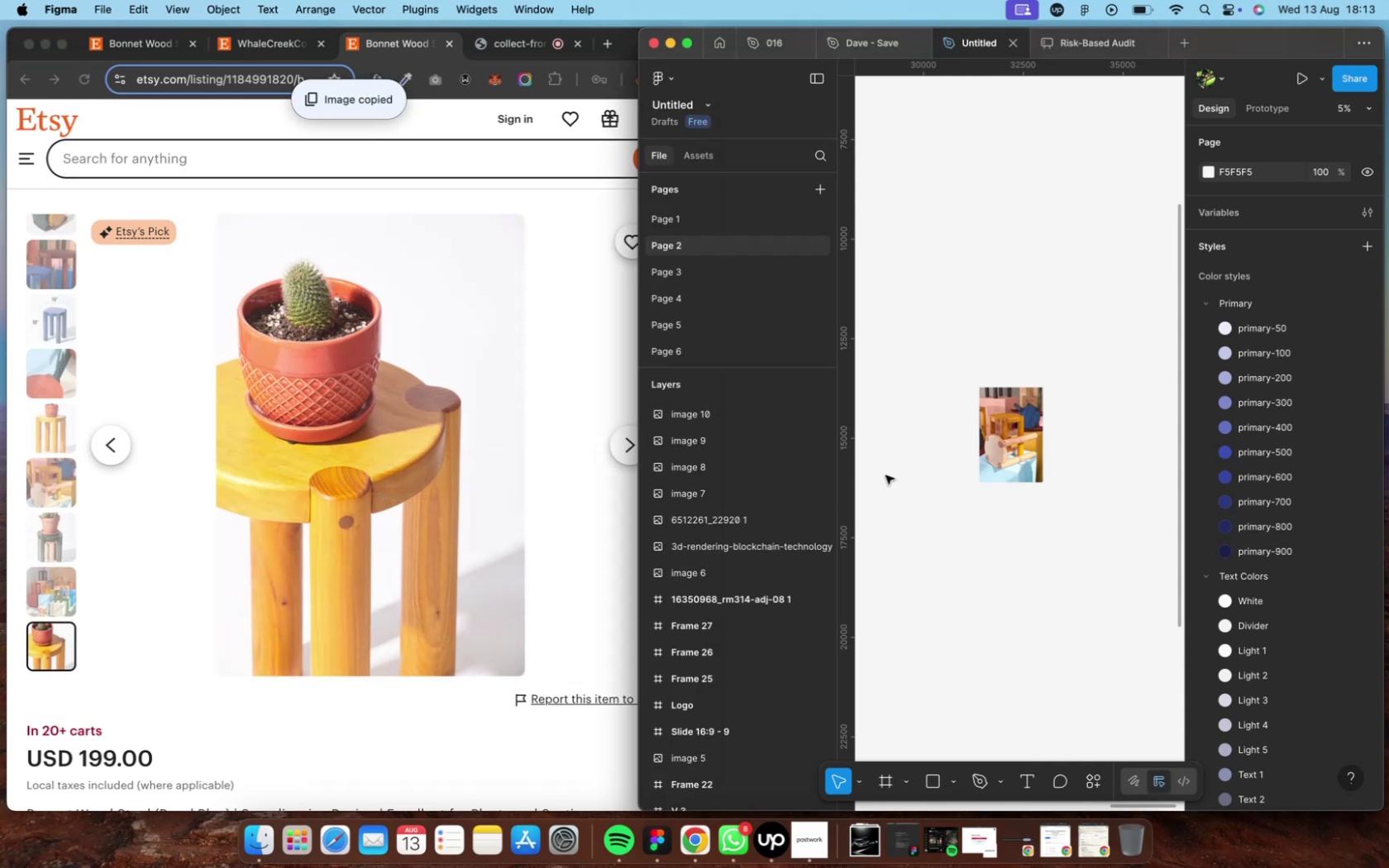 
left_click([885, 475])
 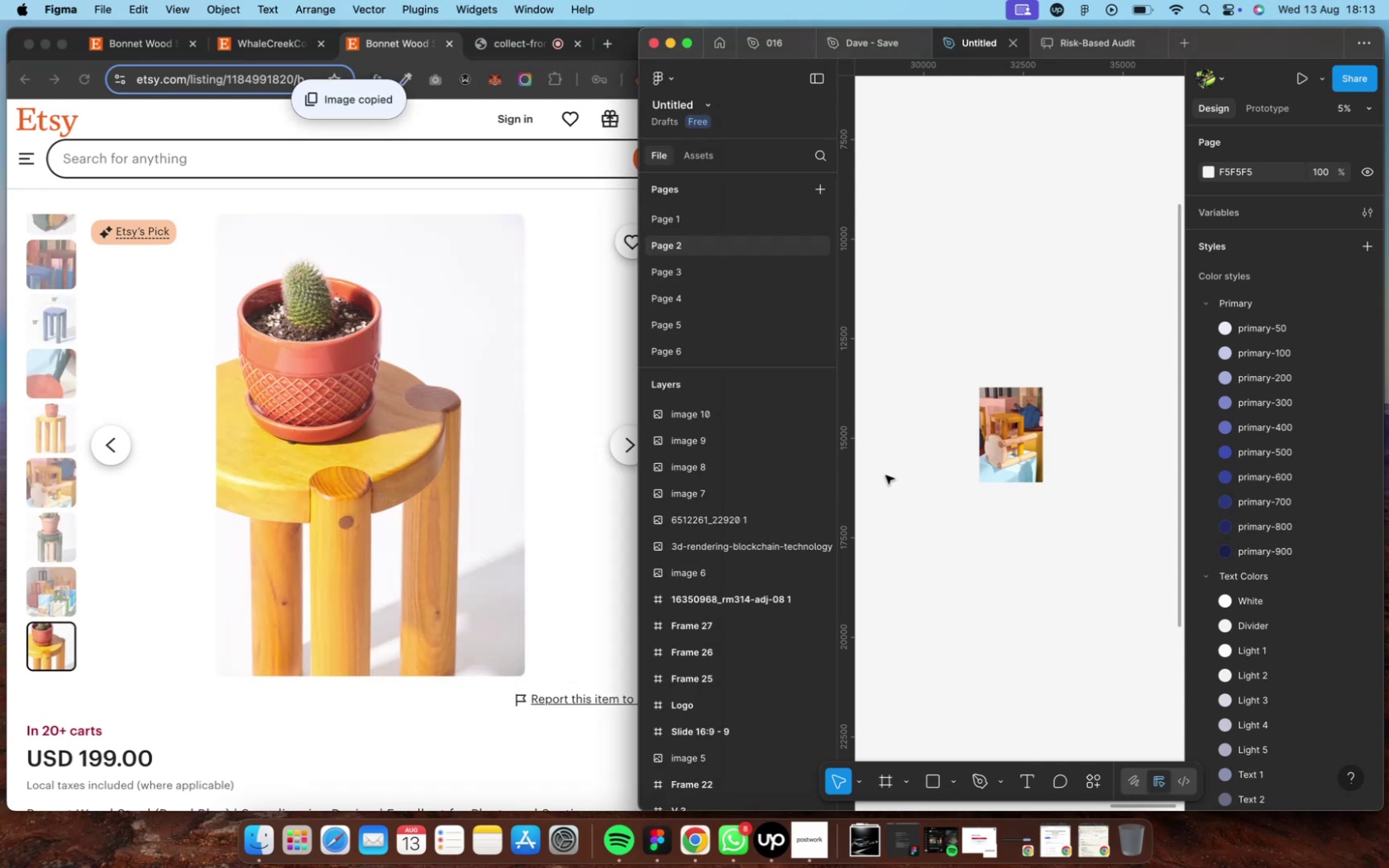 
key(Meta+V)
 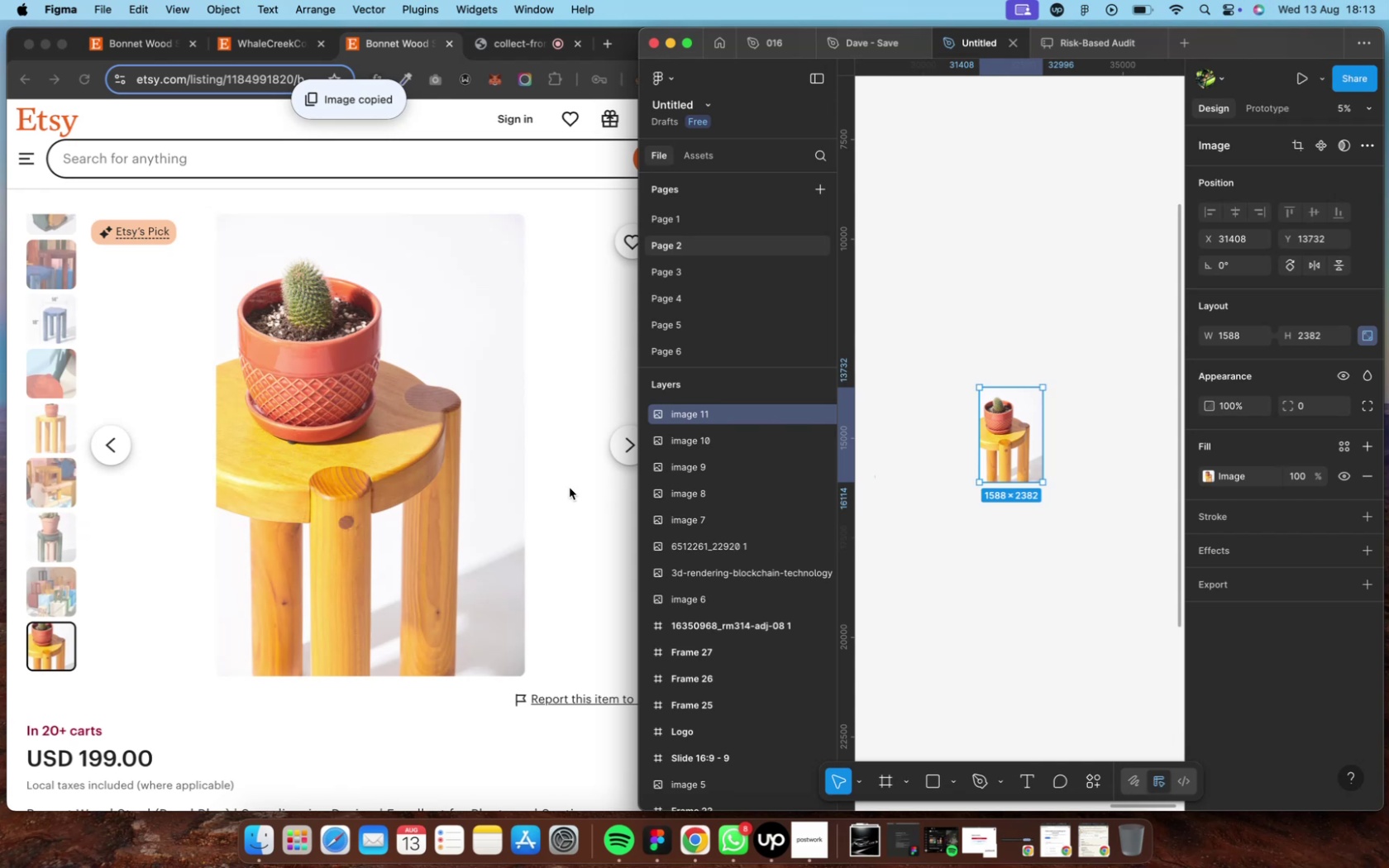 
left_click([582, 483])
 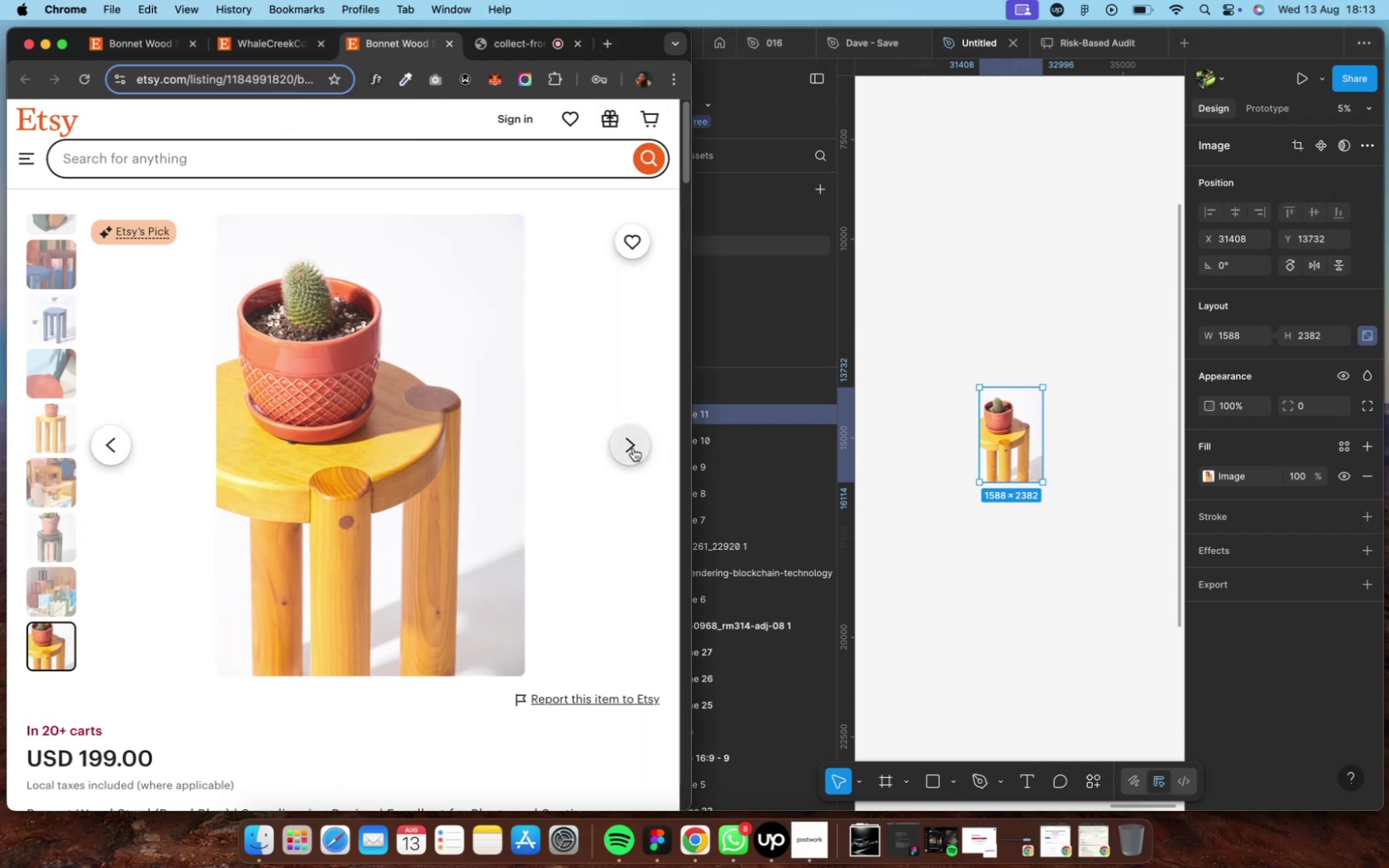 
left_click([624, 446])
 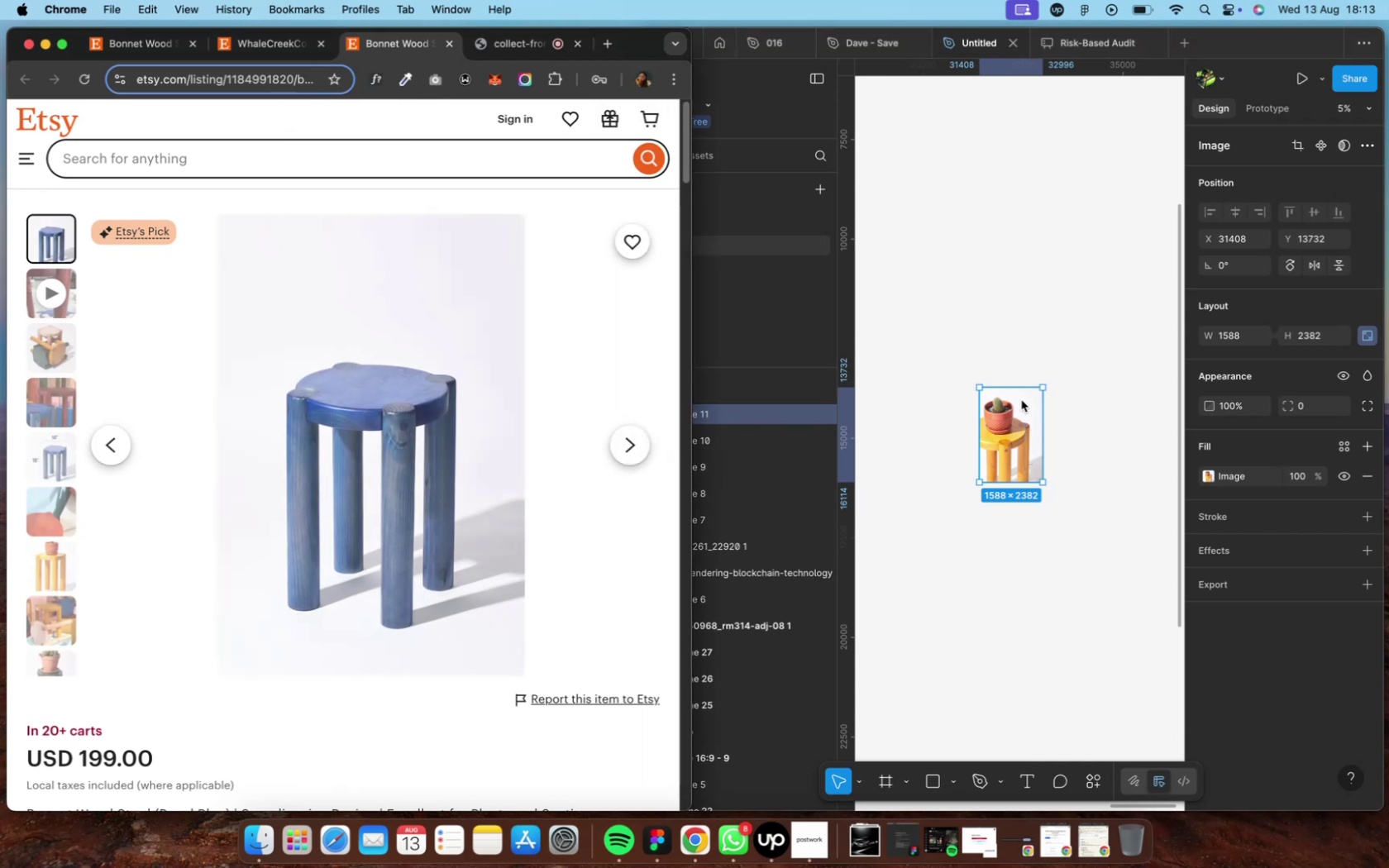 
wait(6.78)
 